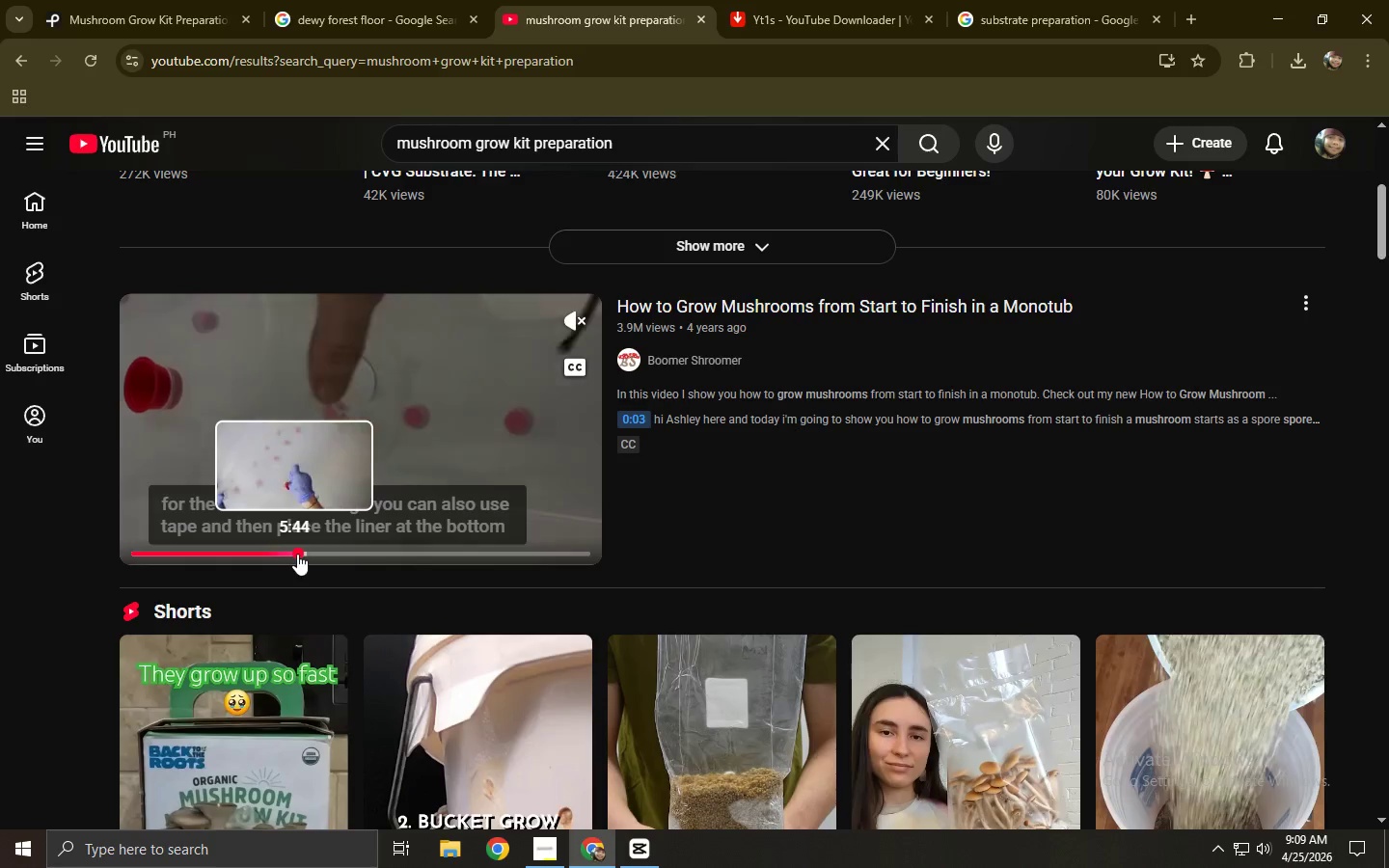 
left_click([357, 556])
 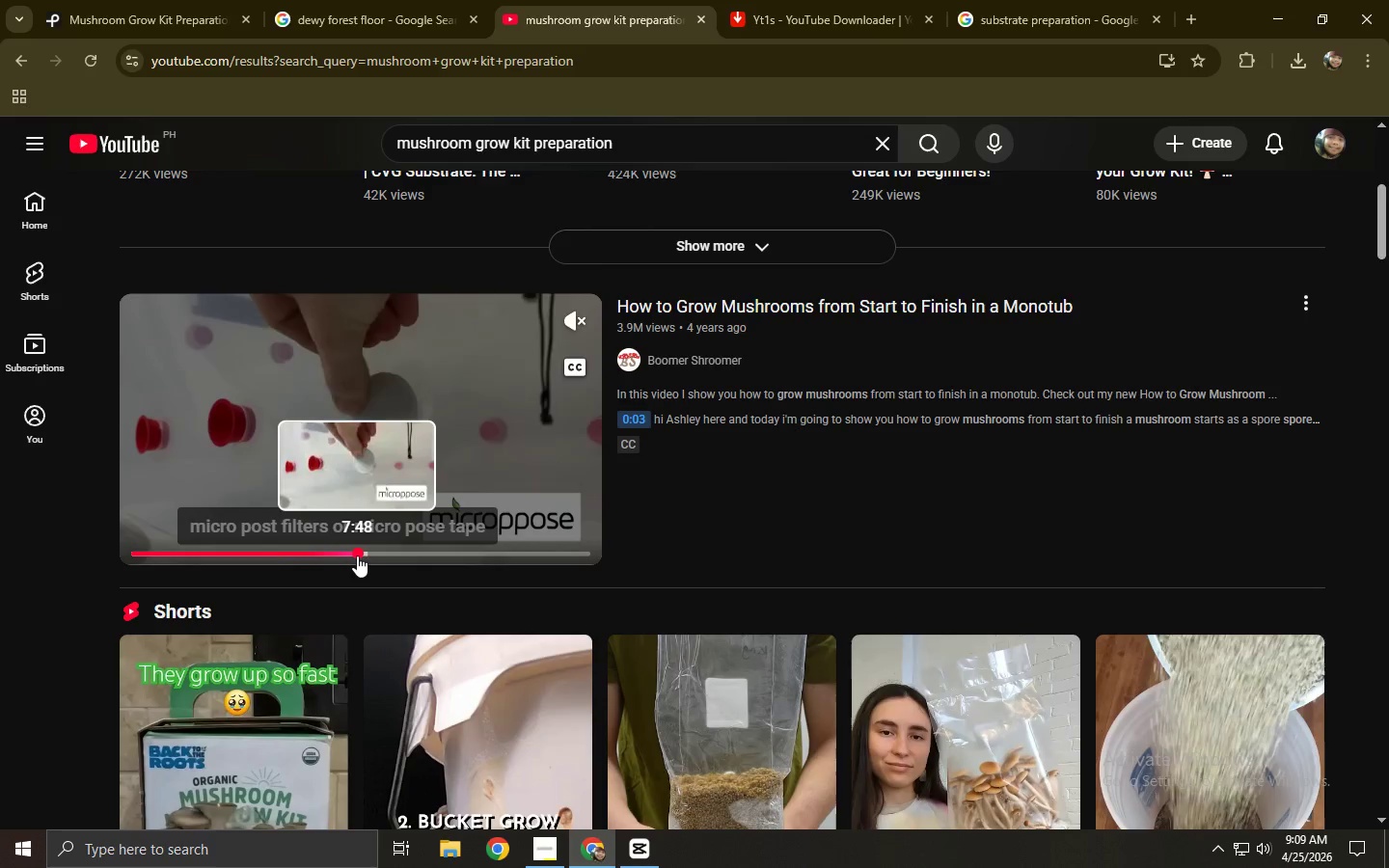 
left_click([373, 556])
 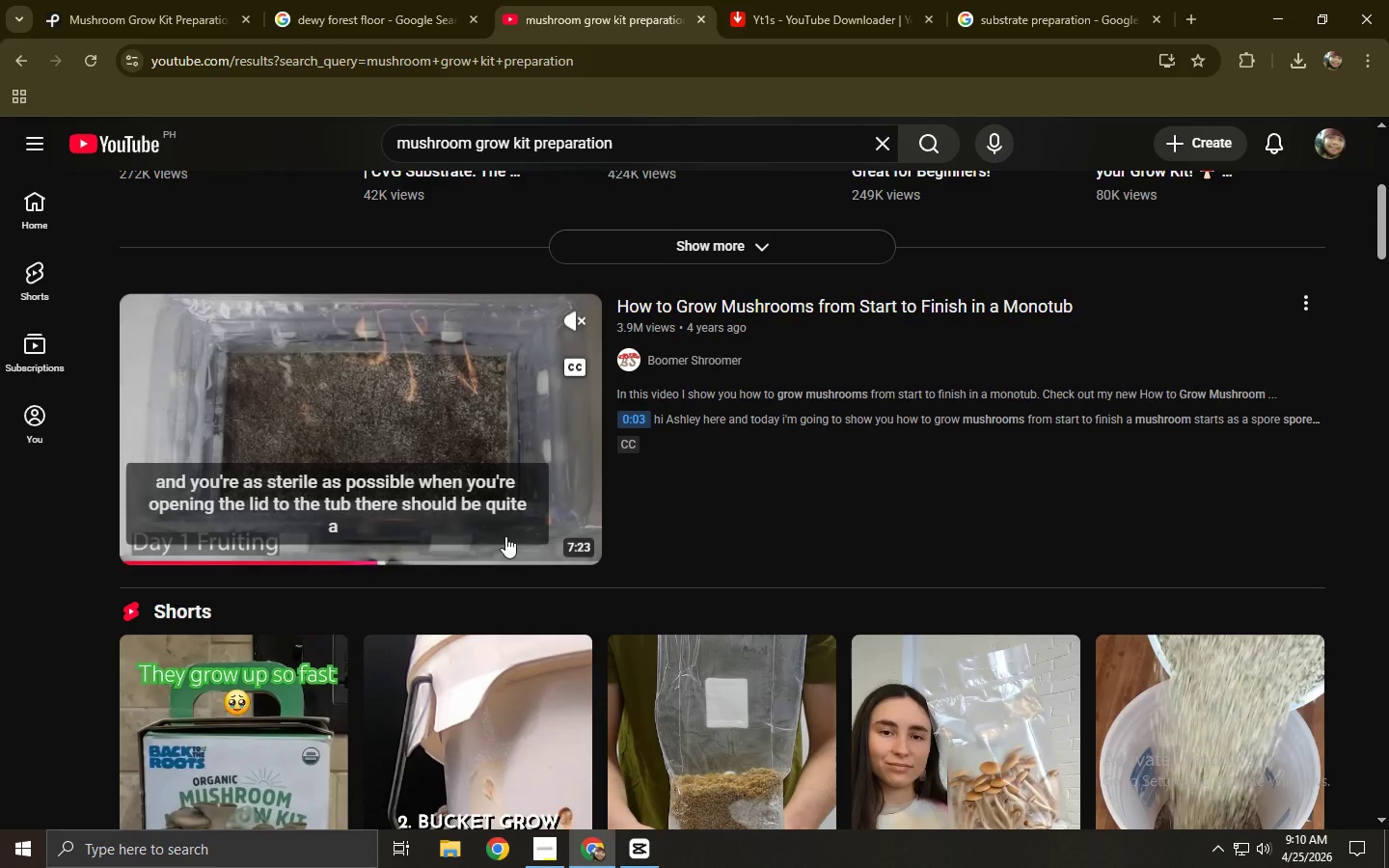 
wait(11.67)
 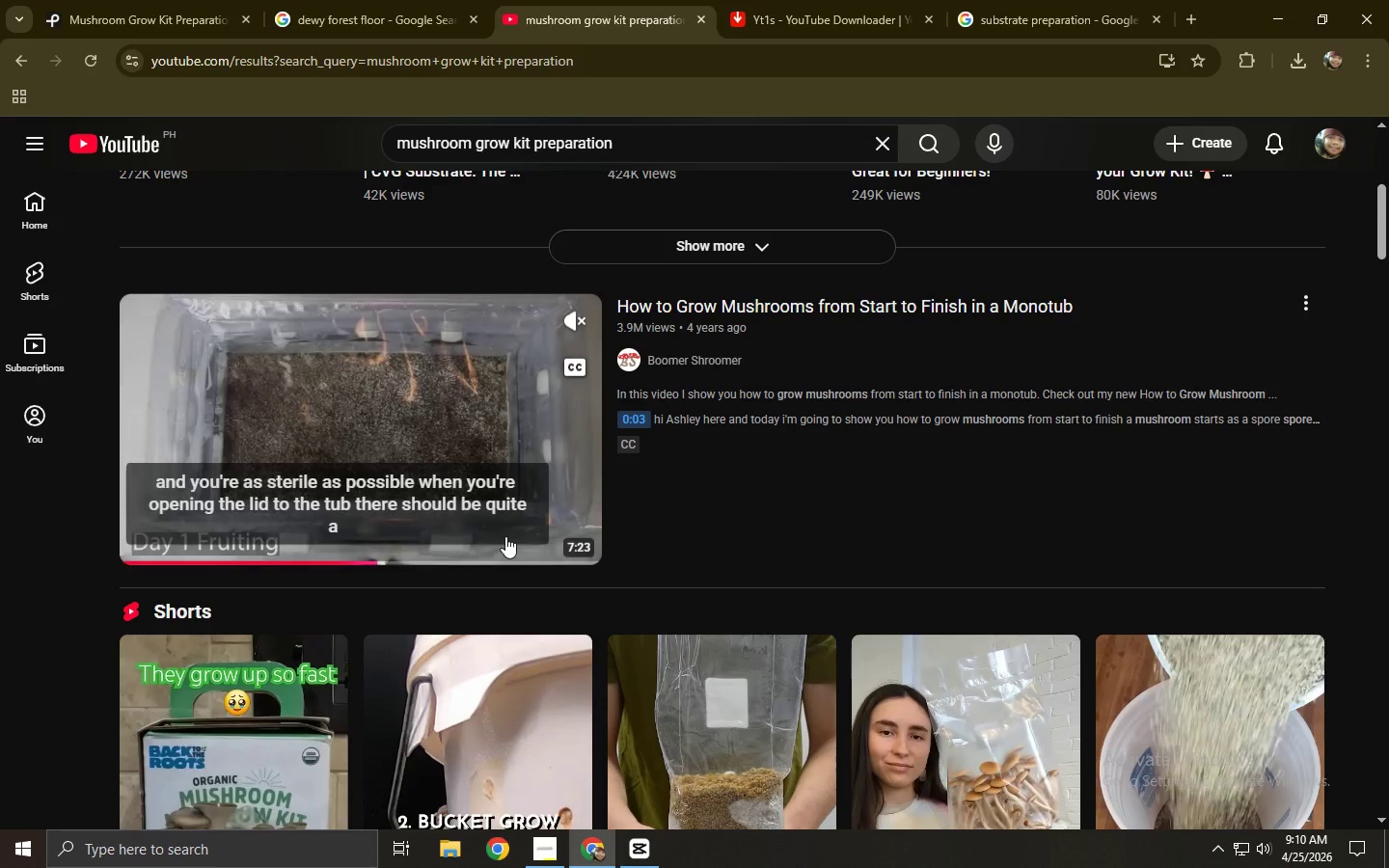 
left_click([332, 555])
 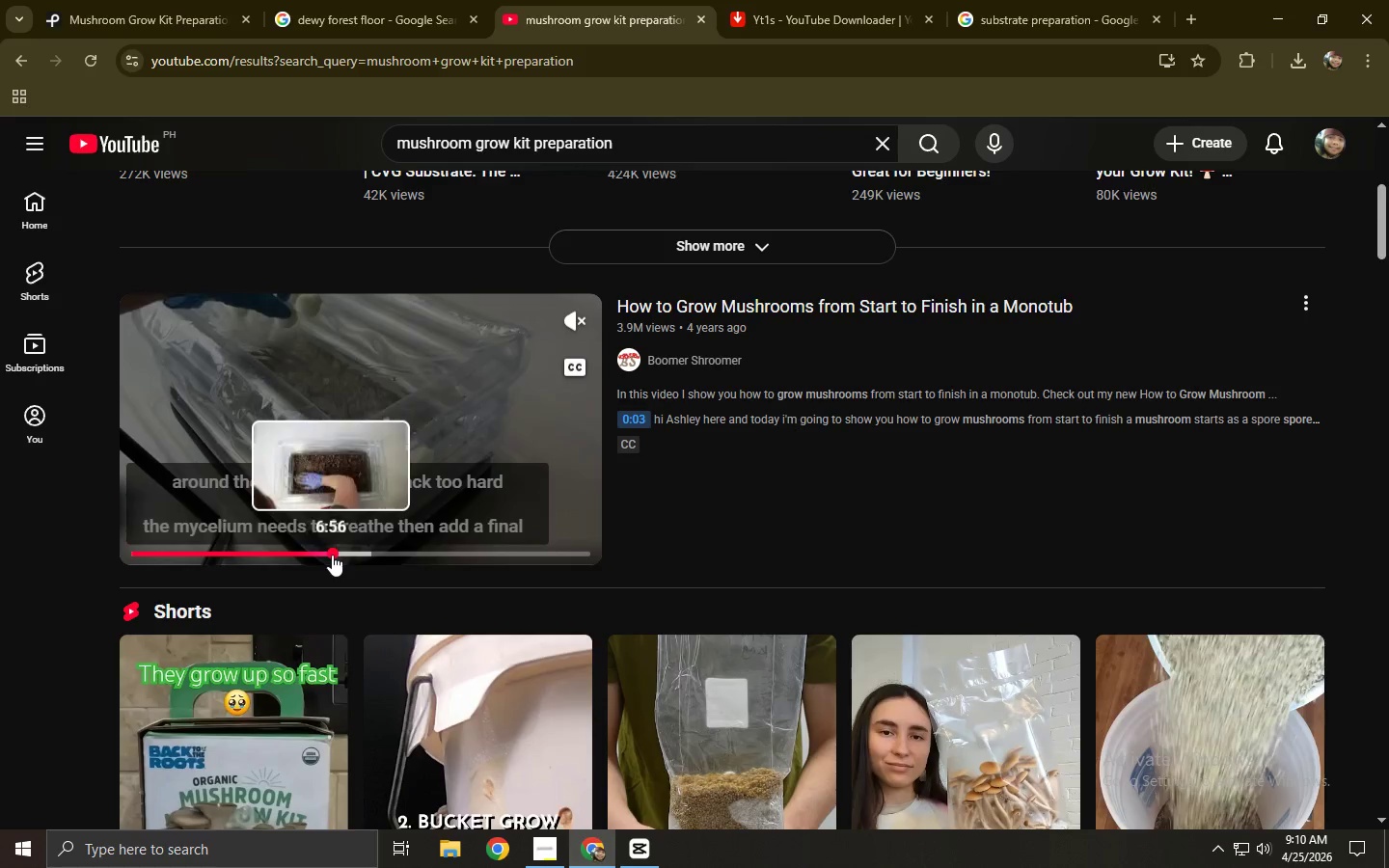 
scroll: coordinate [332, 470], scroll_direction: down, amount: 12.0
 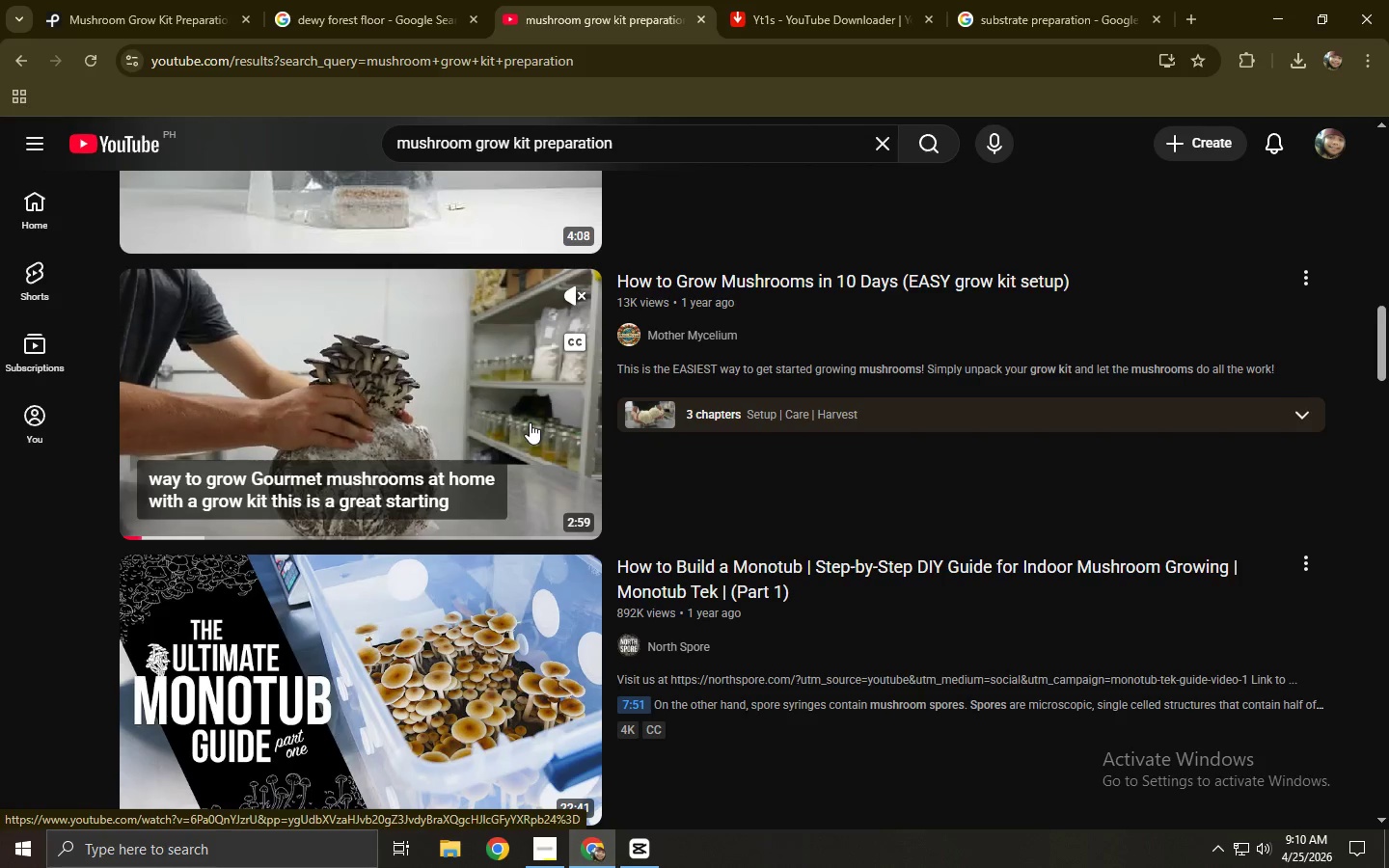 
wait(14.08)
 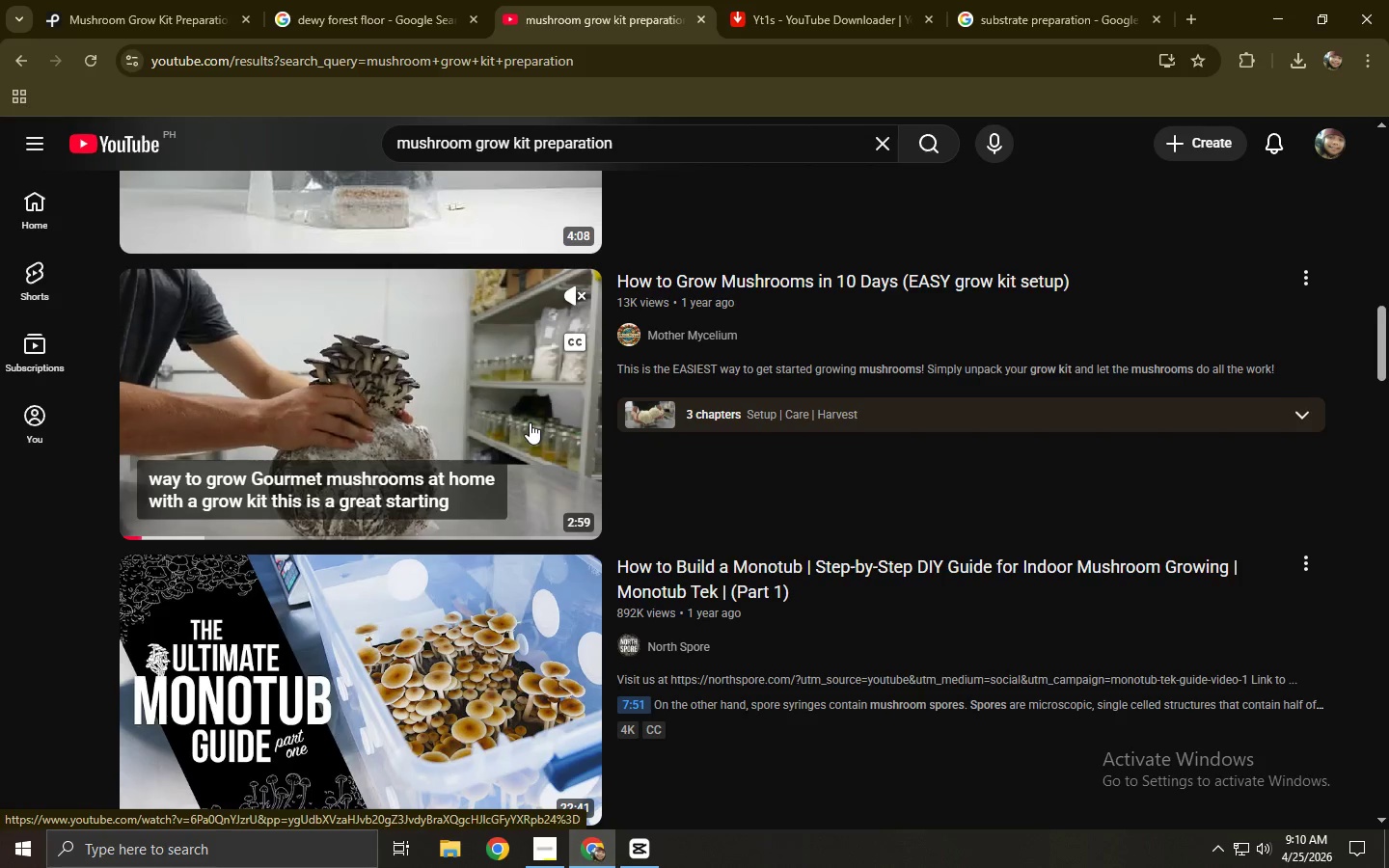 
left_click([218, 526])
 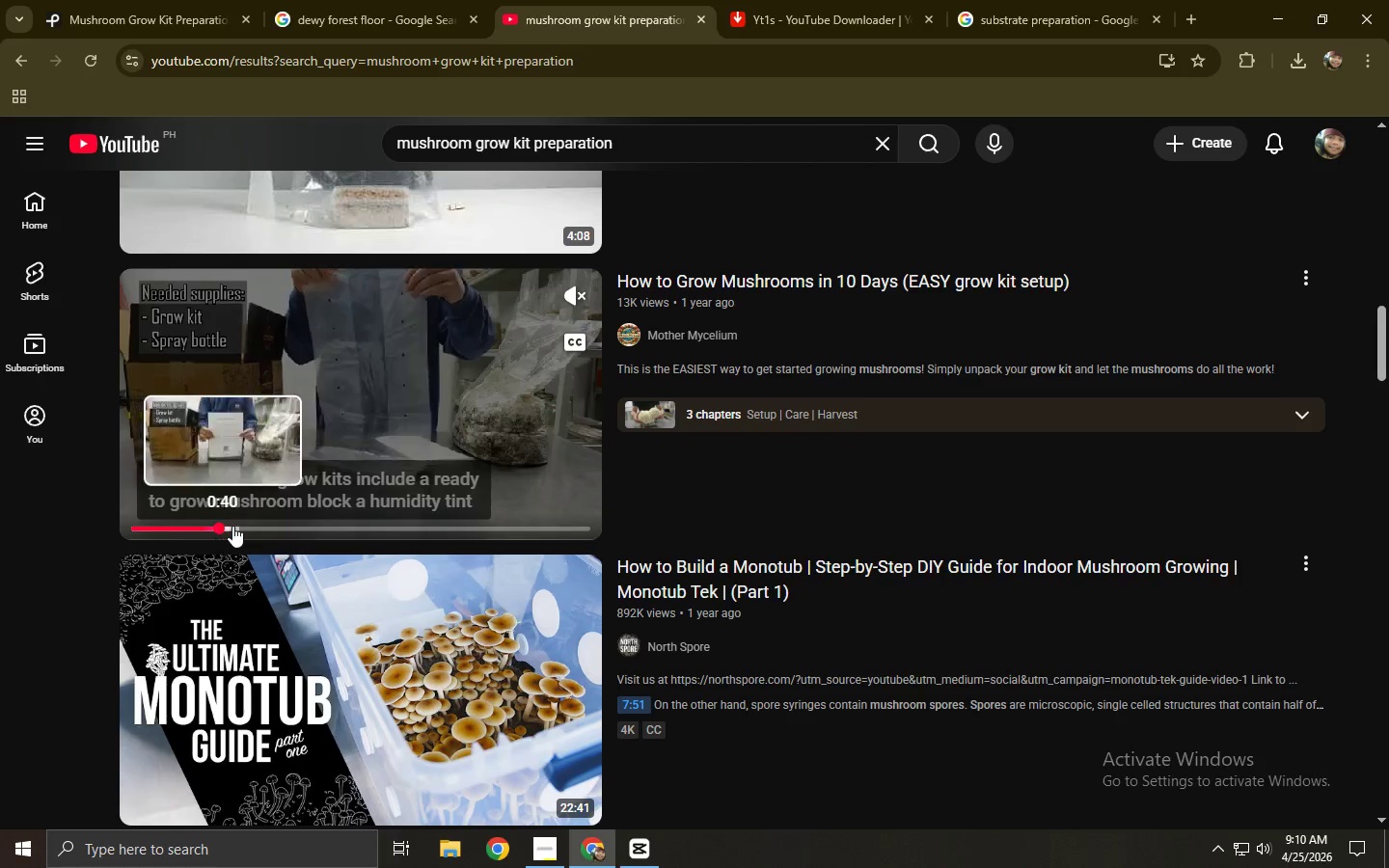 
left_click([253, 524])
 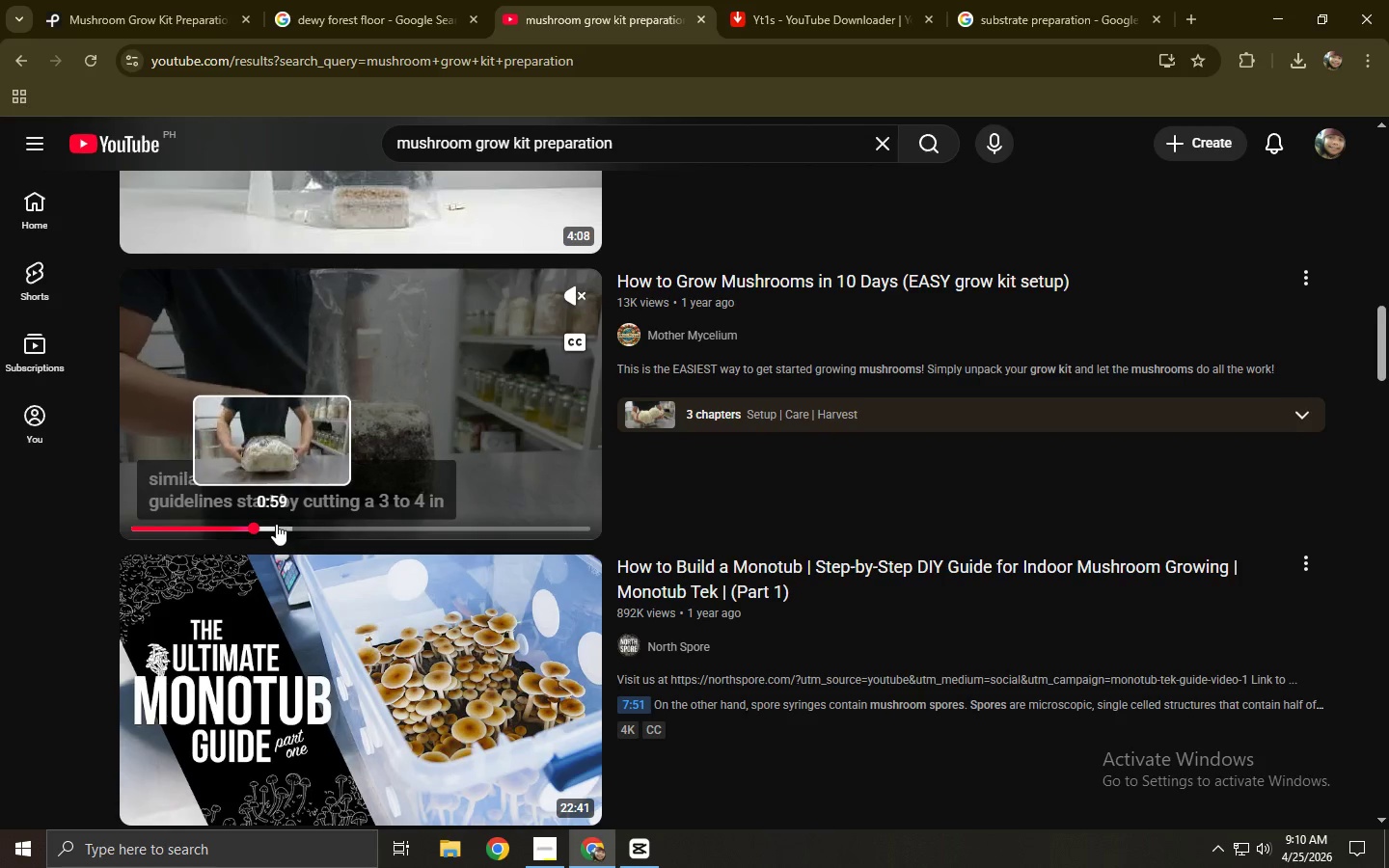 
left_click([276, 524])
 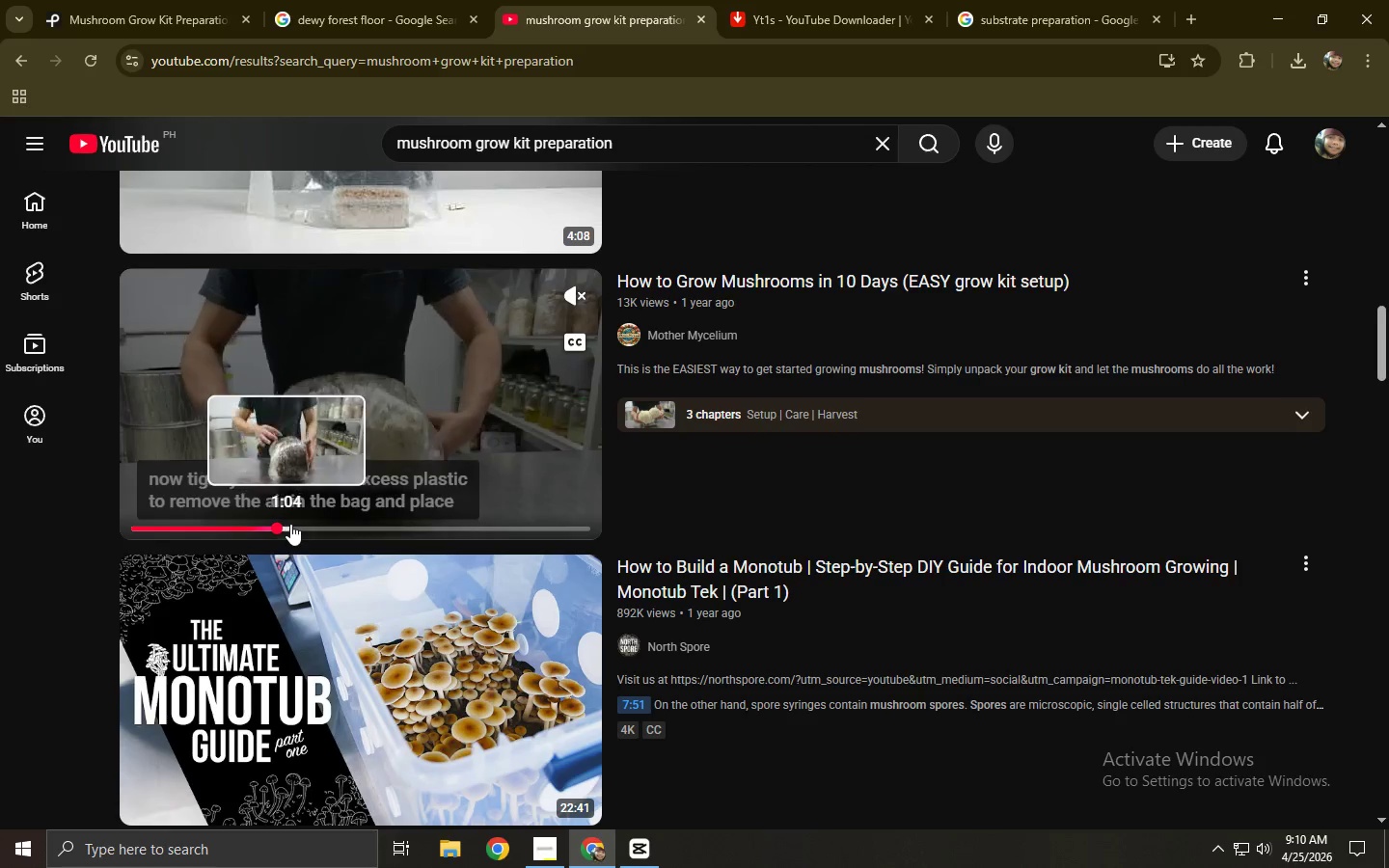 
left_click([298, 525])
 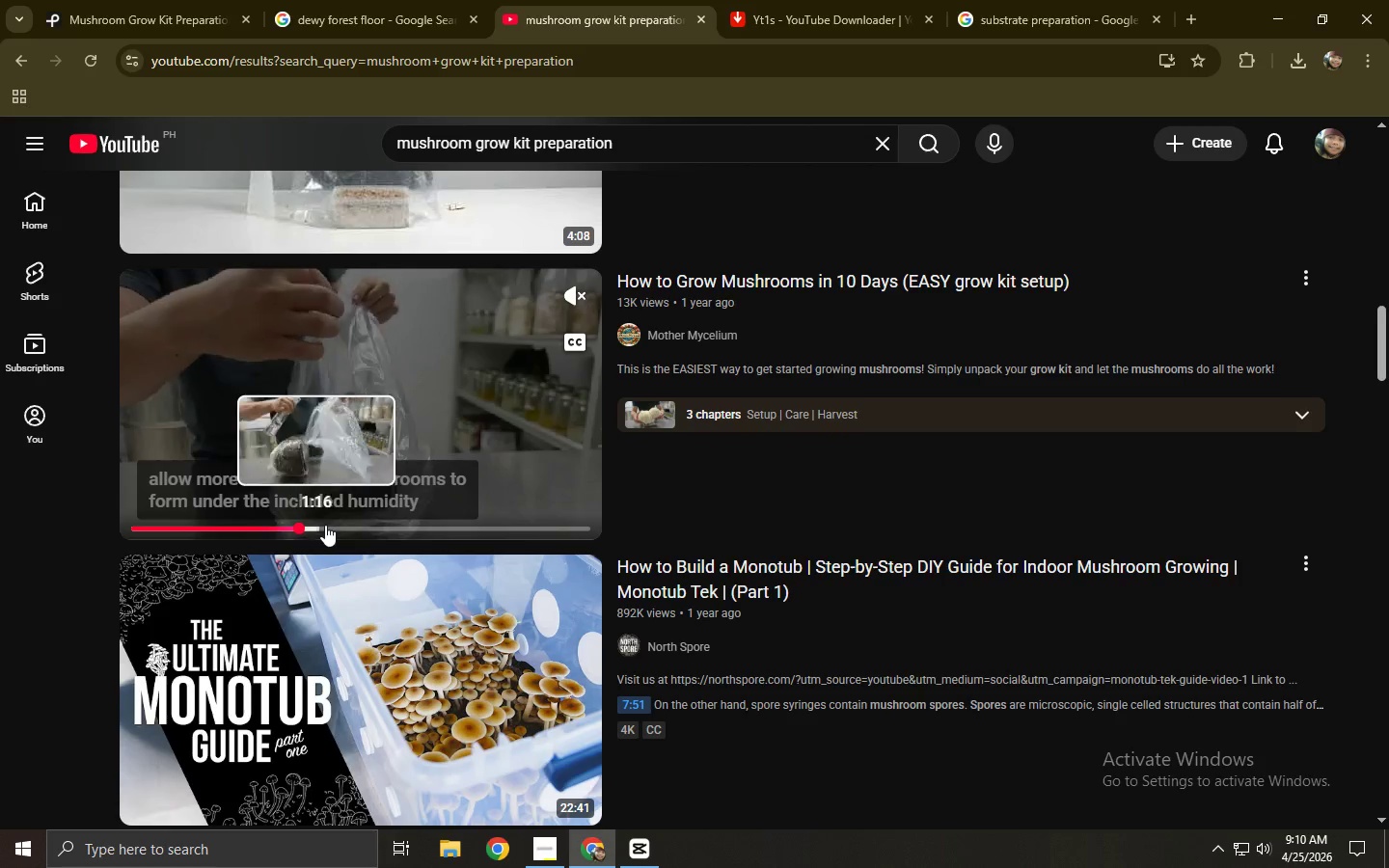 
left_click([334, 525])
 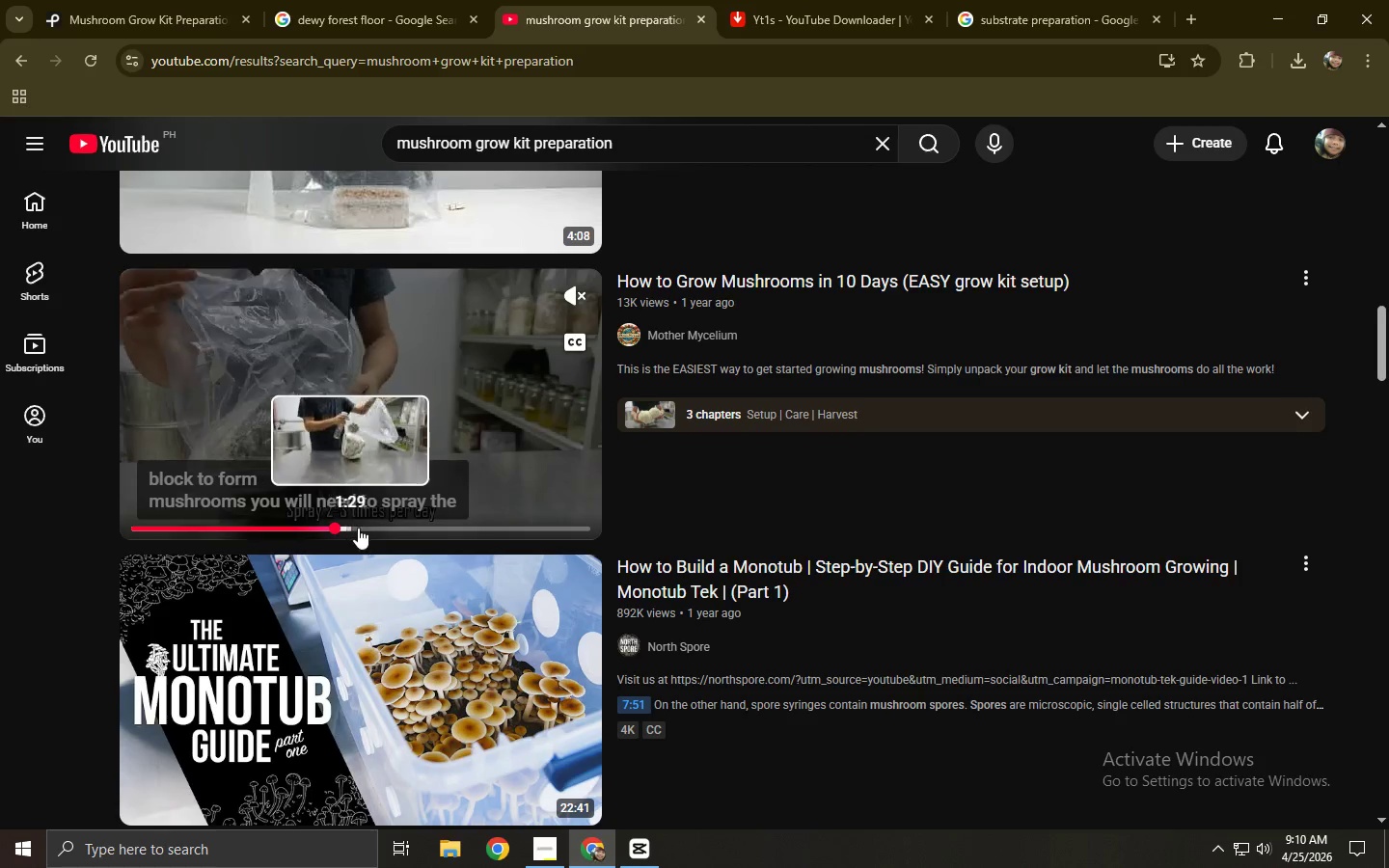 
left_click([378, 529])
 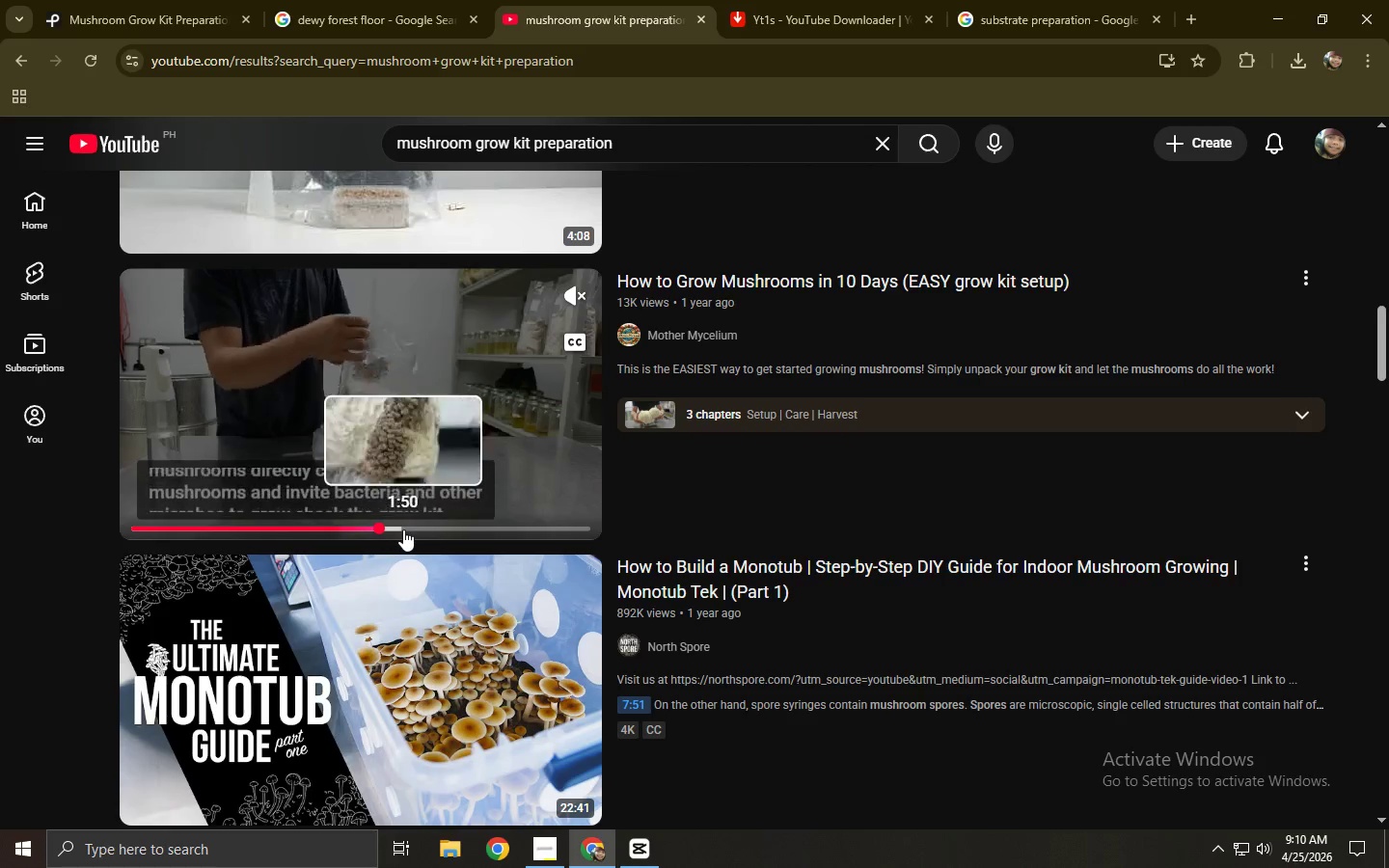 
left_click([413, 529])
 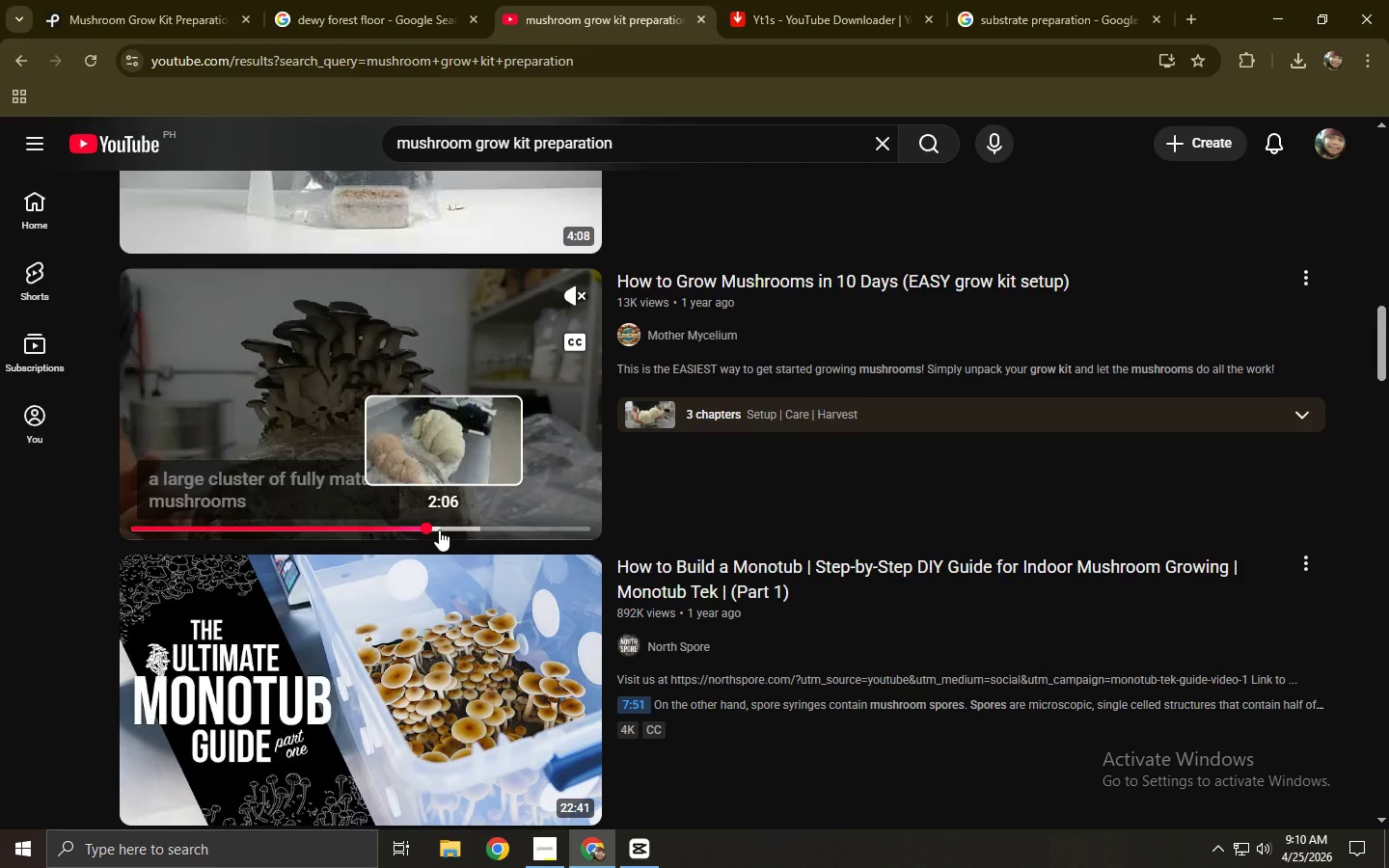 
wait(10.69)
 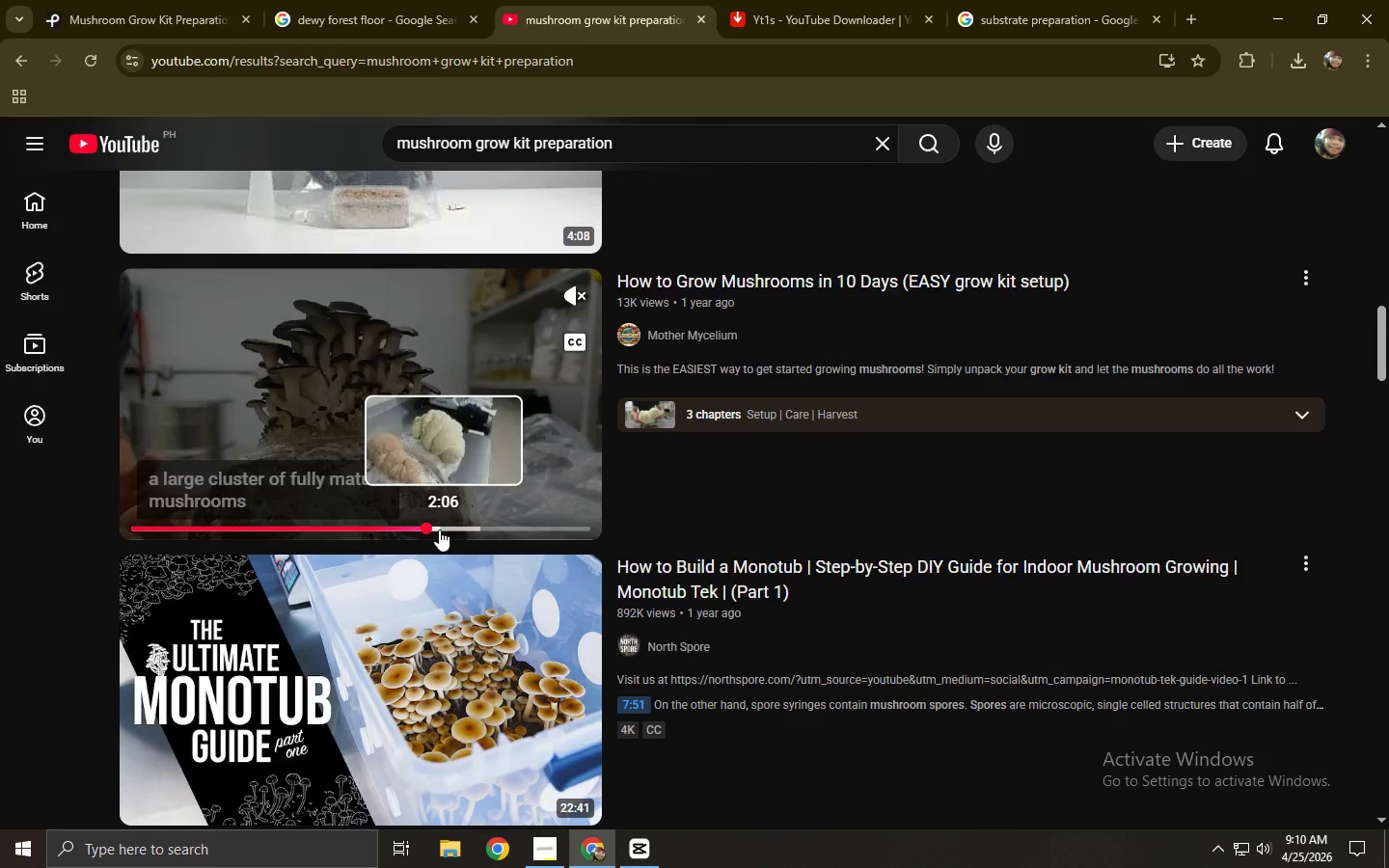 
left_click([149, 0])
 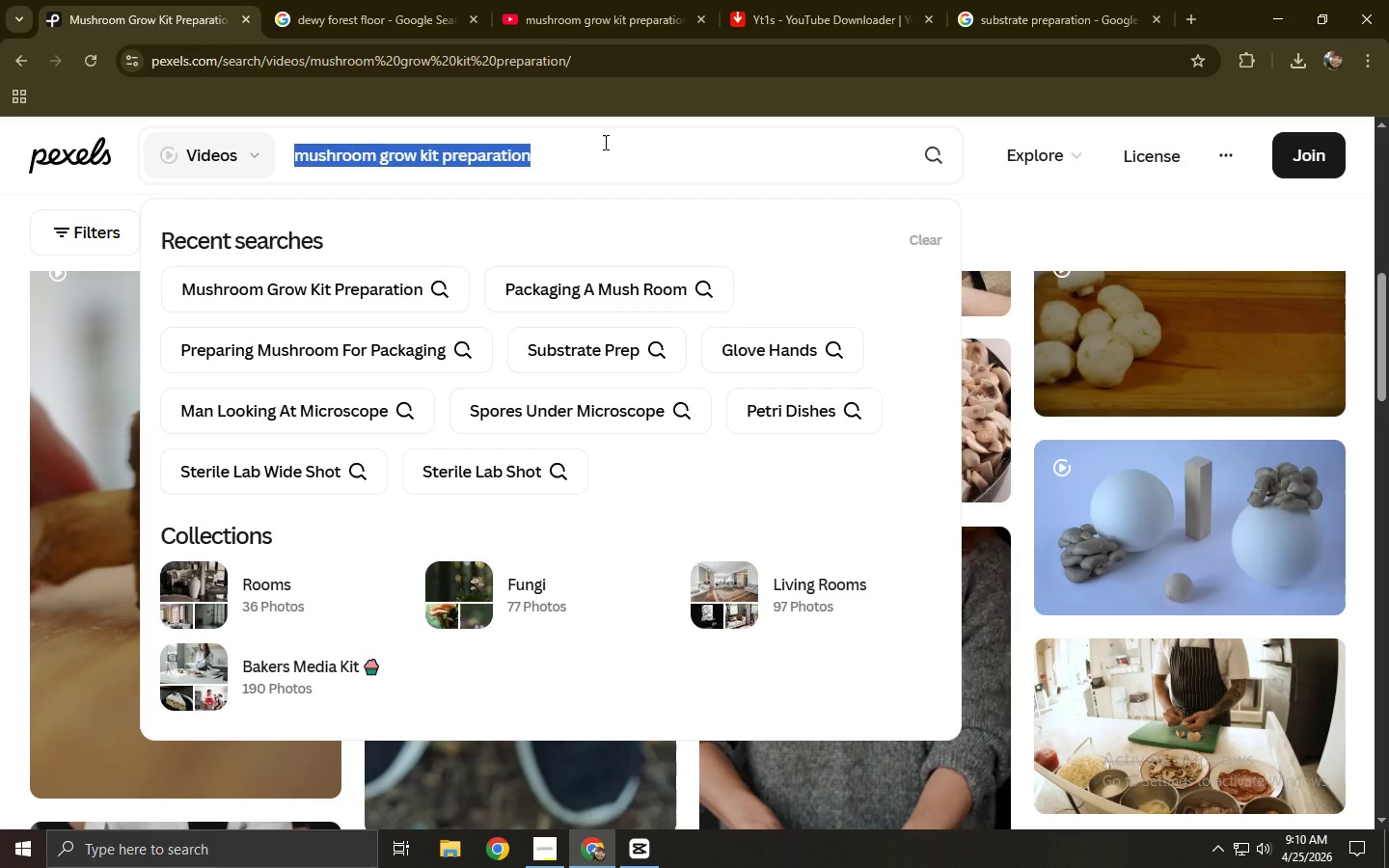 
type(mixing substrate)
 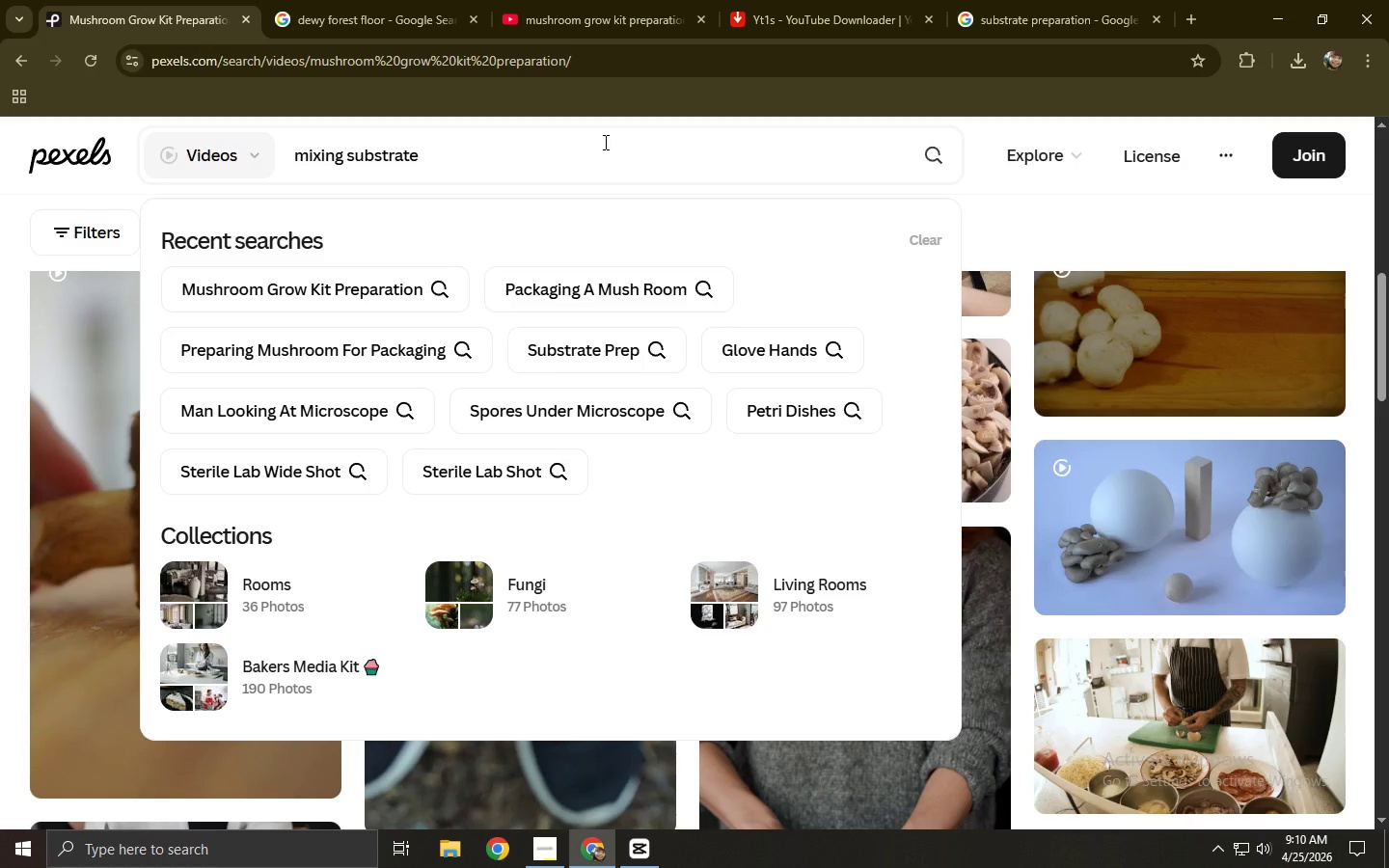 
key(Enter)
 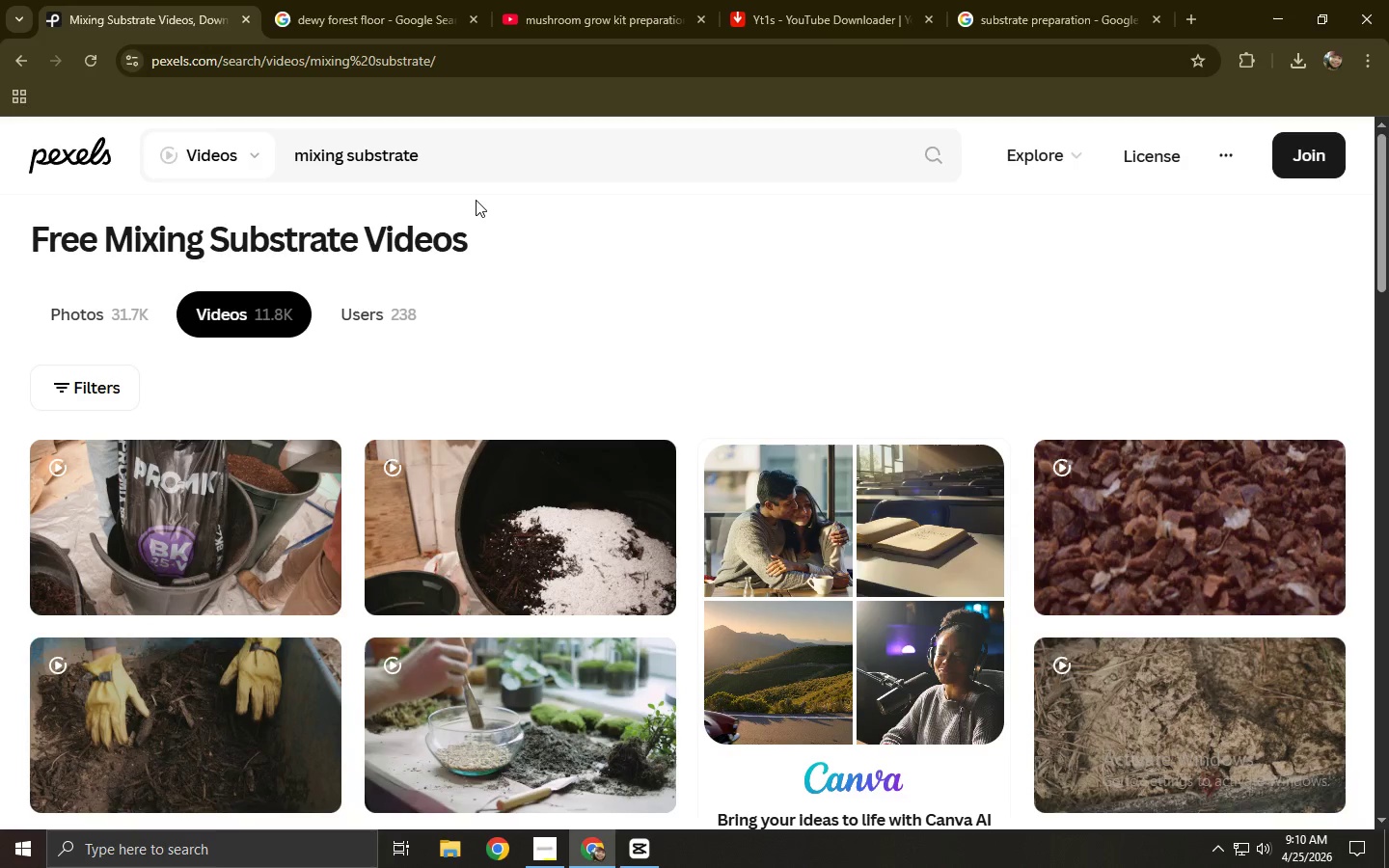 
wait(6.12)
 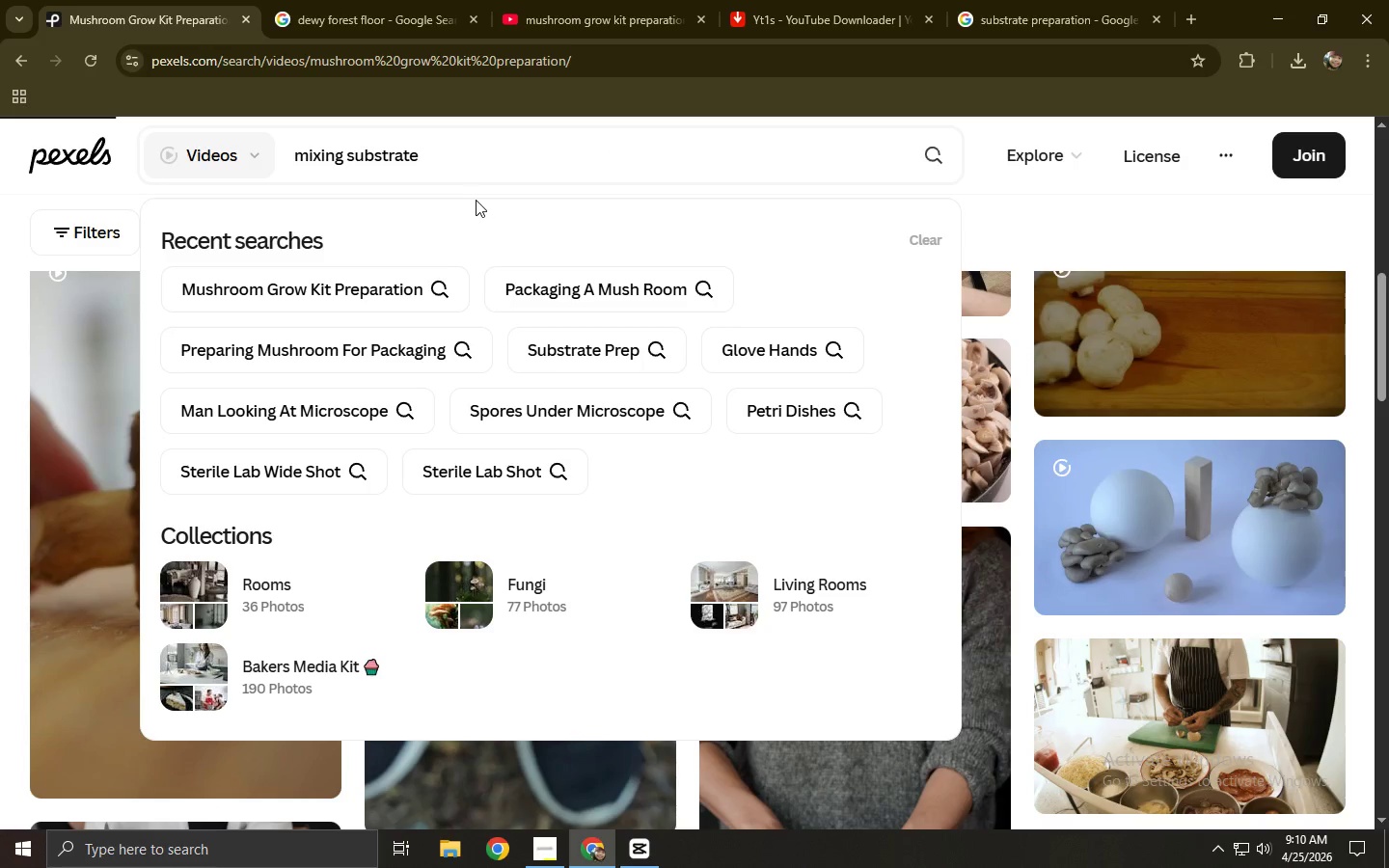 
left_click([173, 507])
 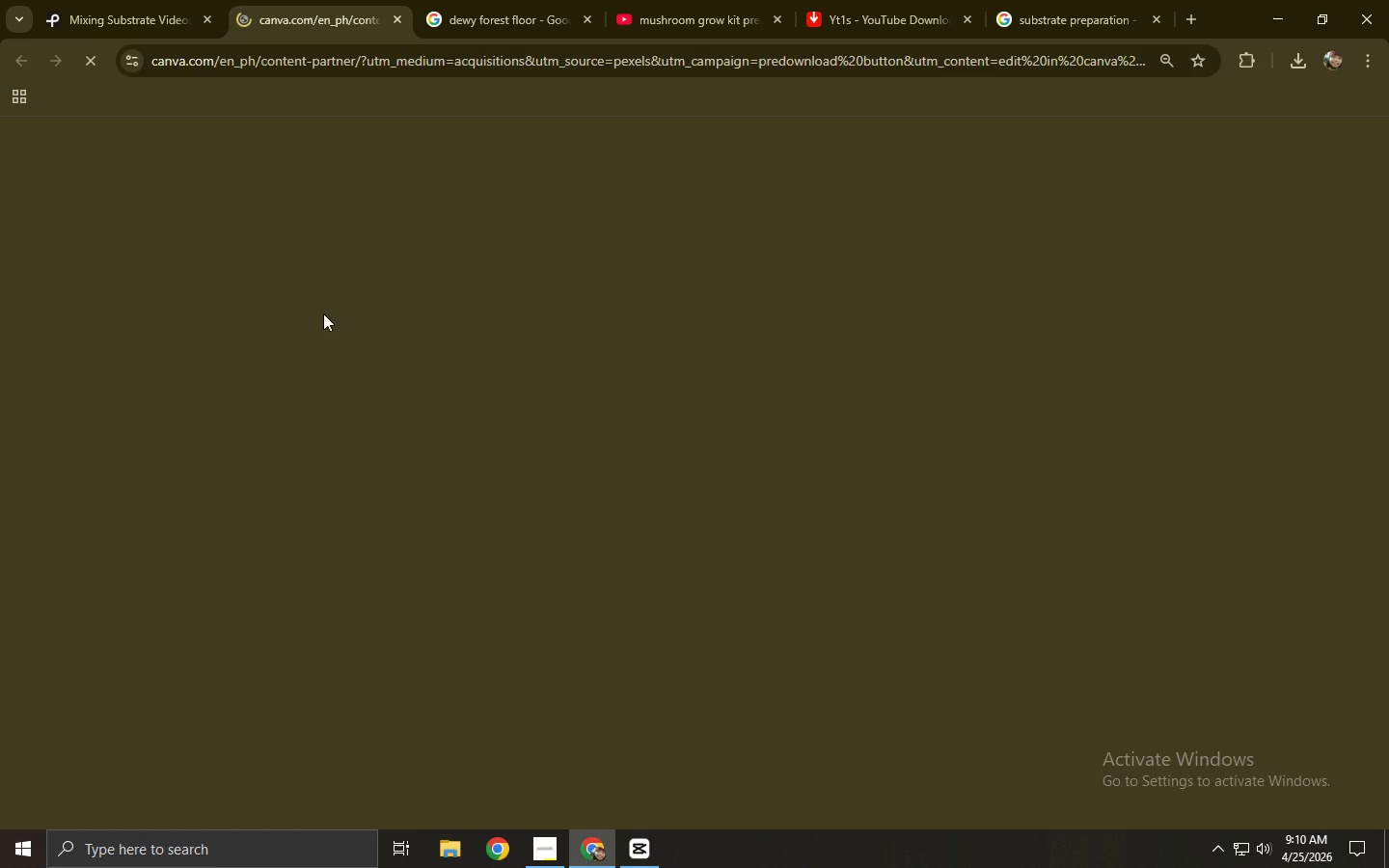 
key(Control+ControlLeft)
 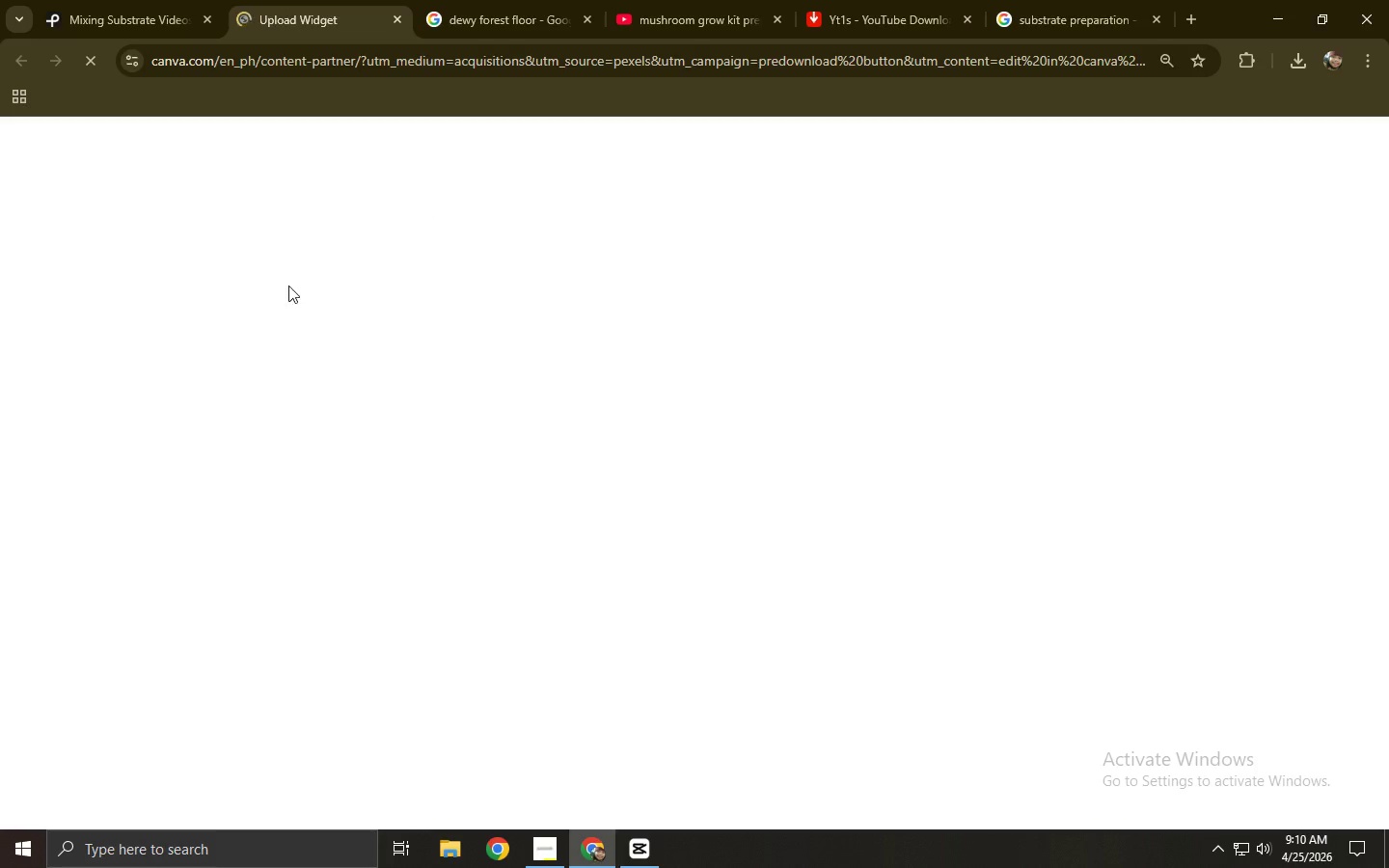 
key(Control+W)
 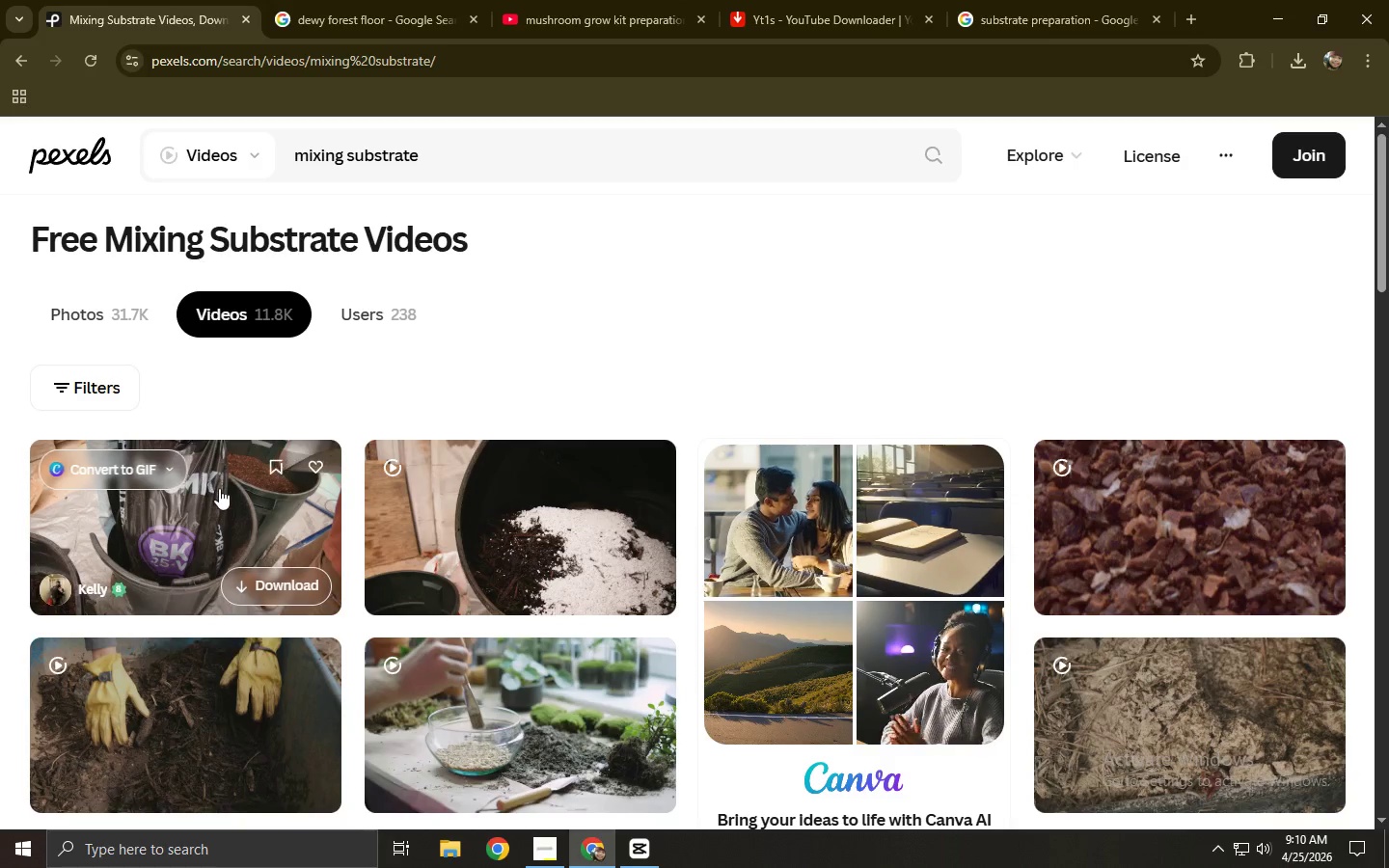 
left_click([219, 488])
 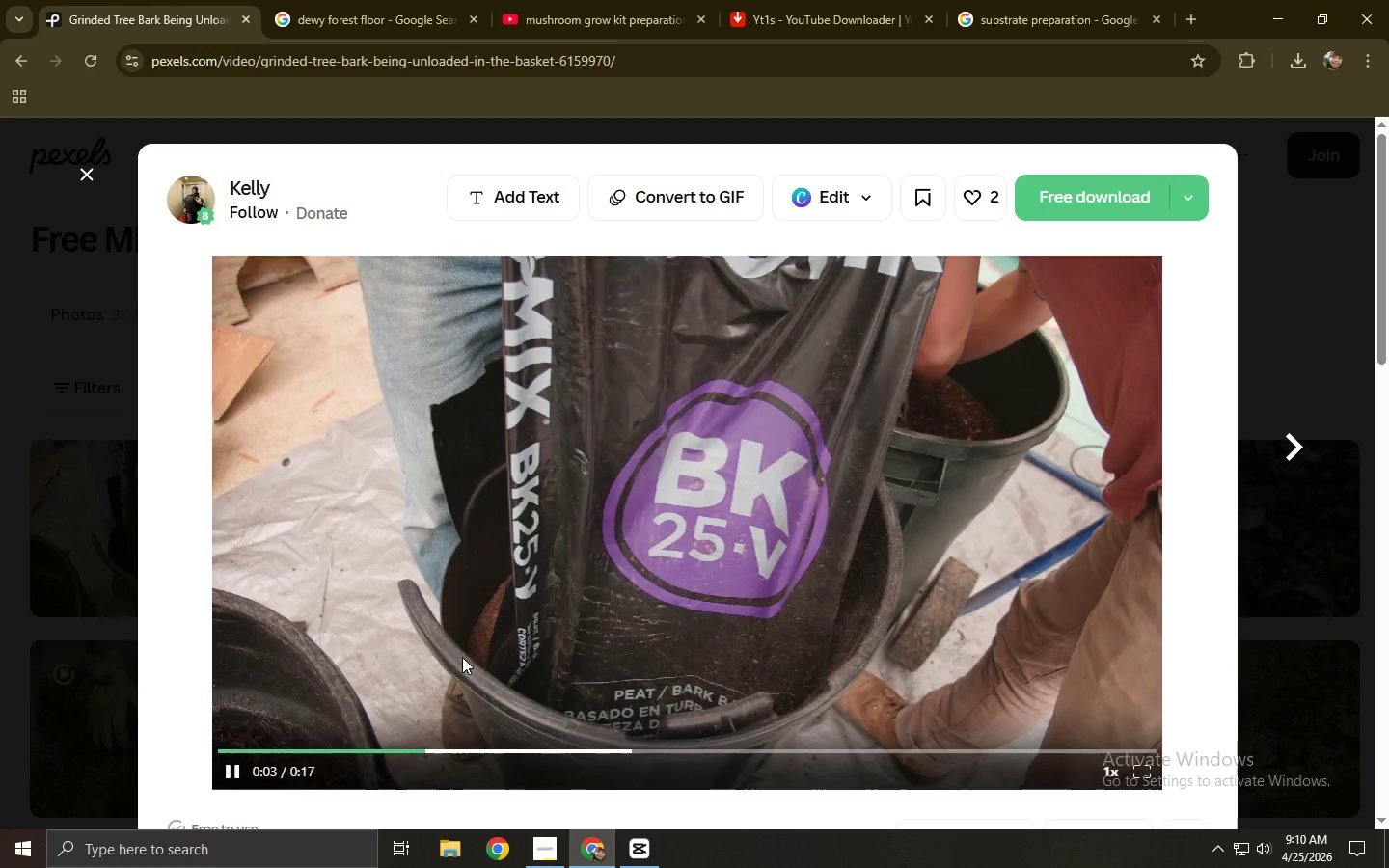 
wait(12.58)
 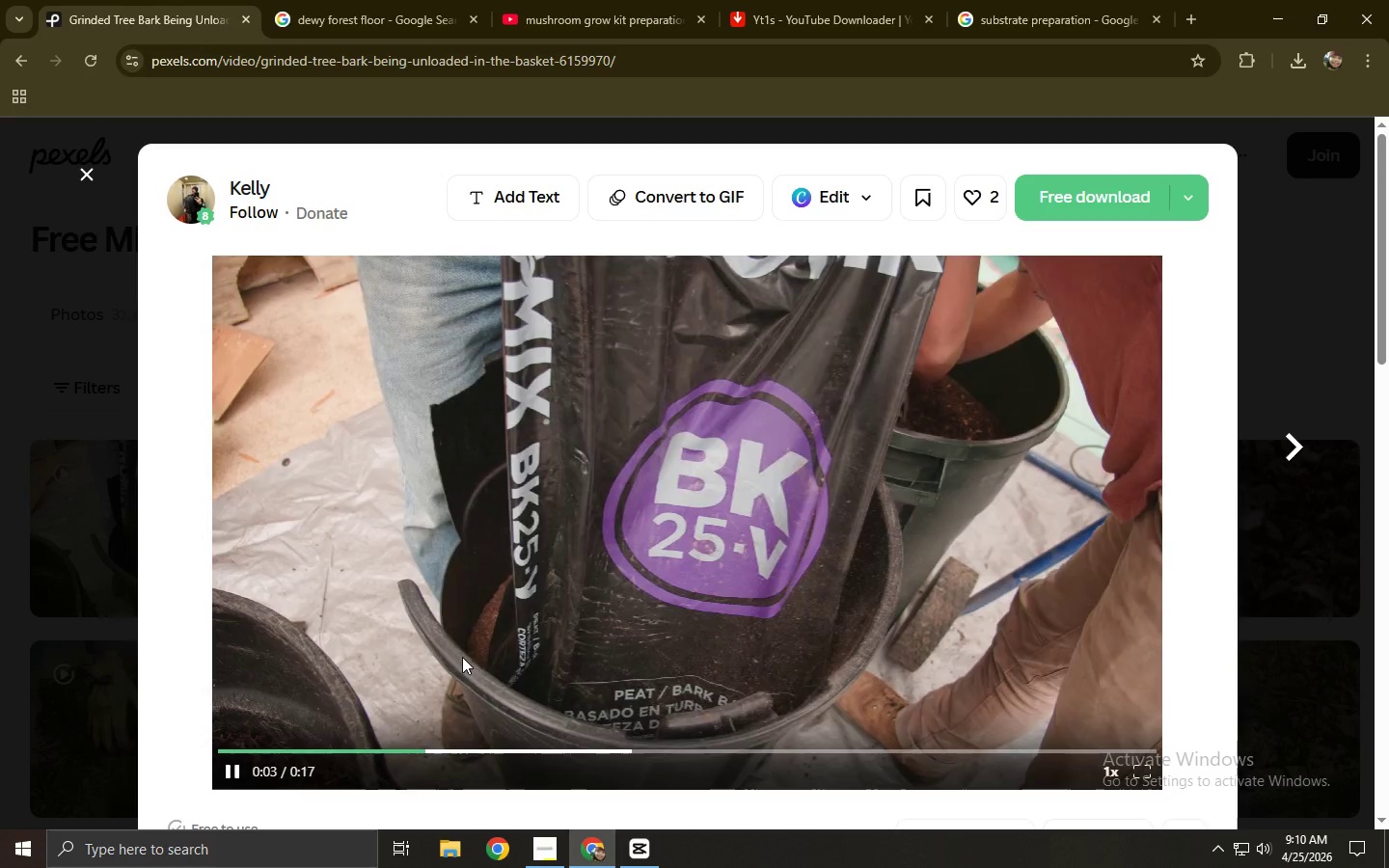 
left_click([811, 765])
 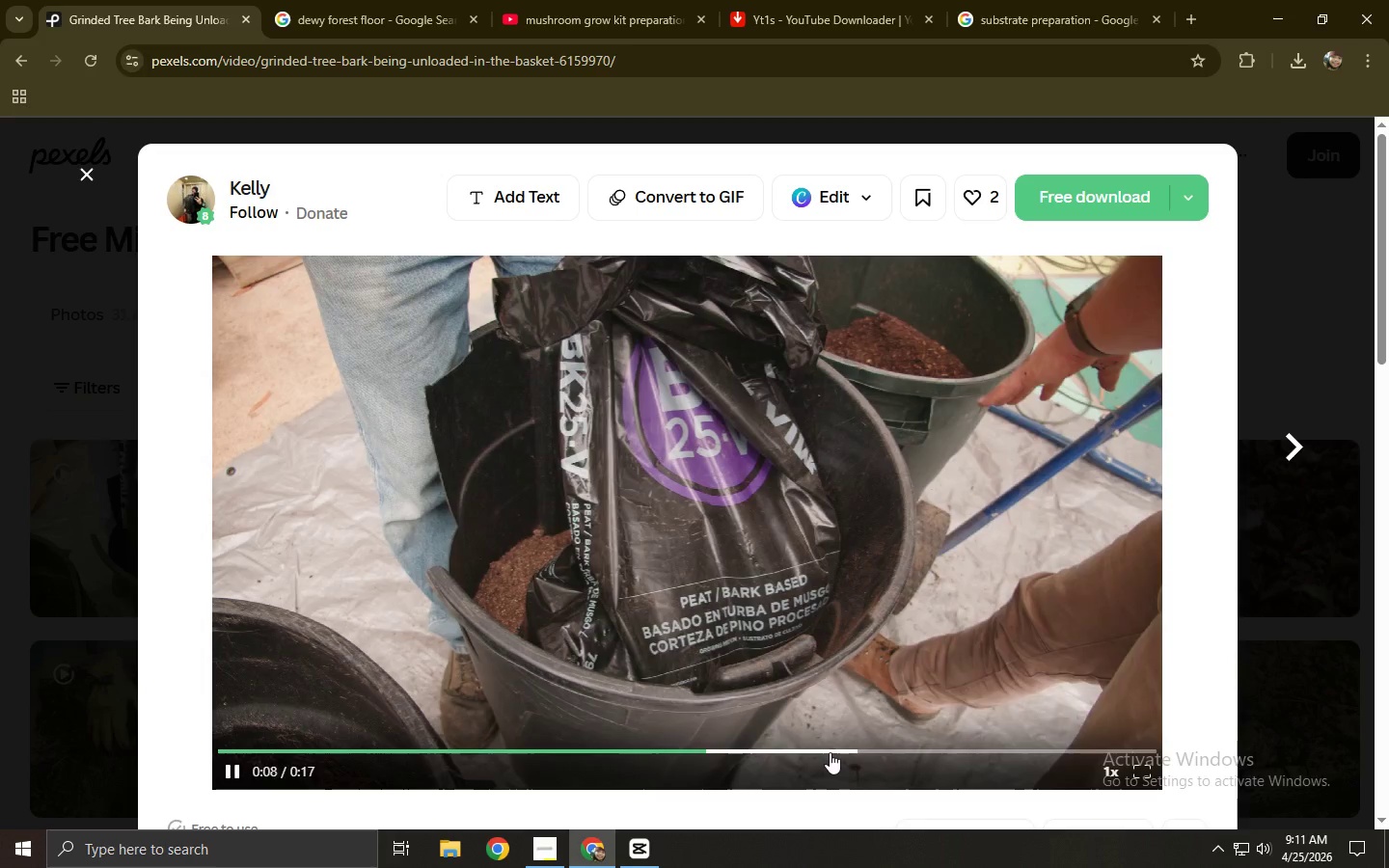 
left_click([830, 752])
 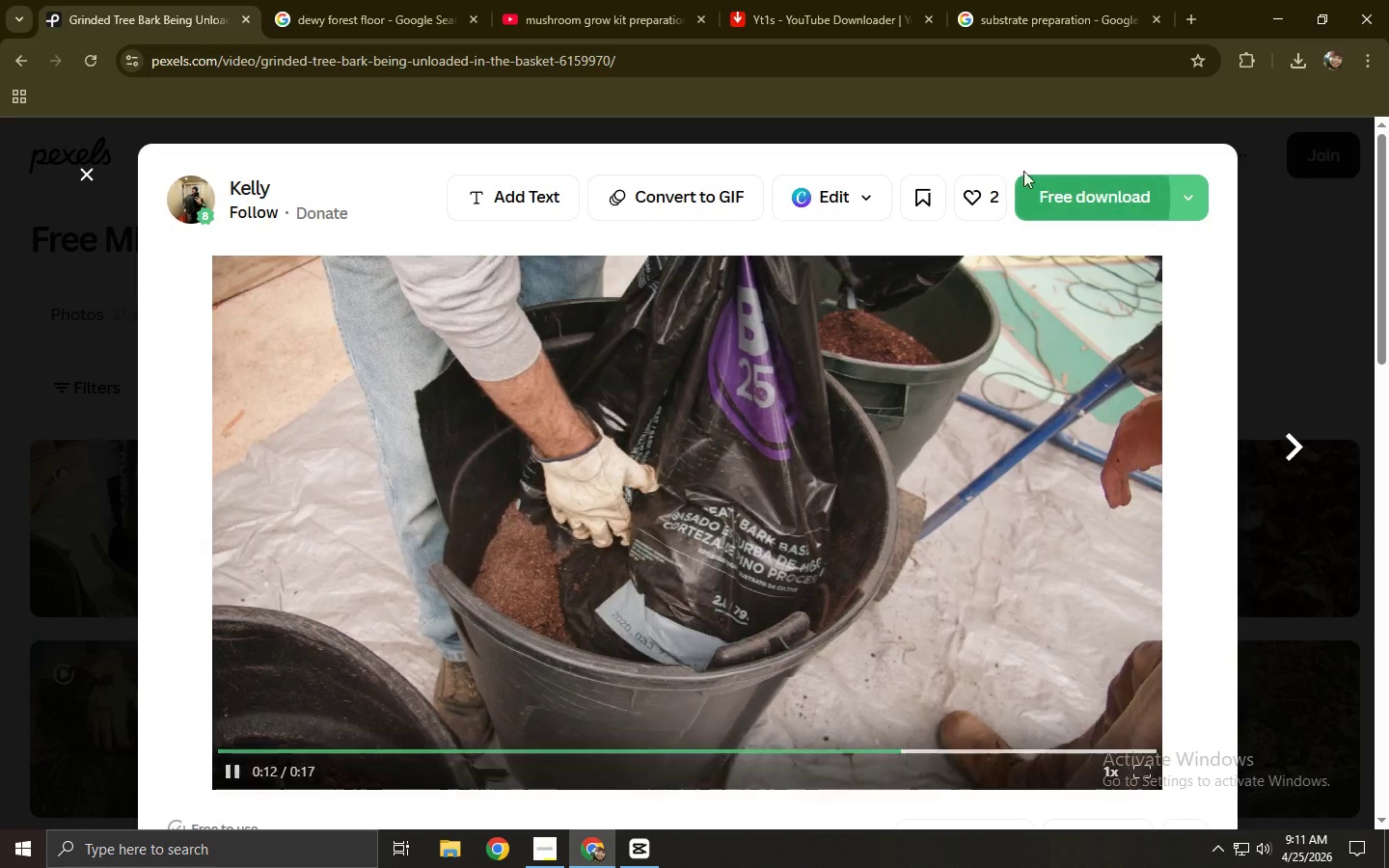 
mouse_move([1039, 216])
 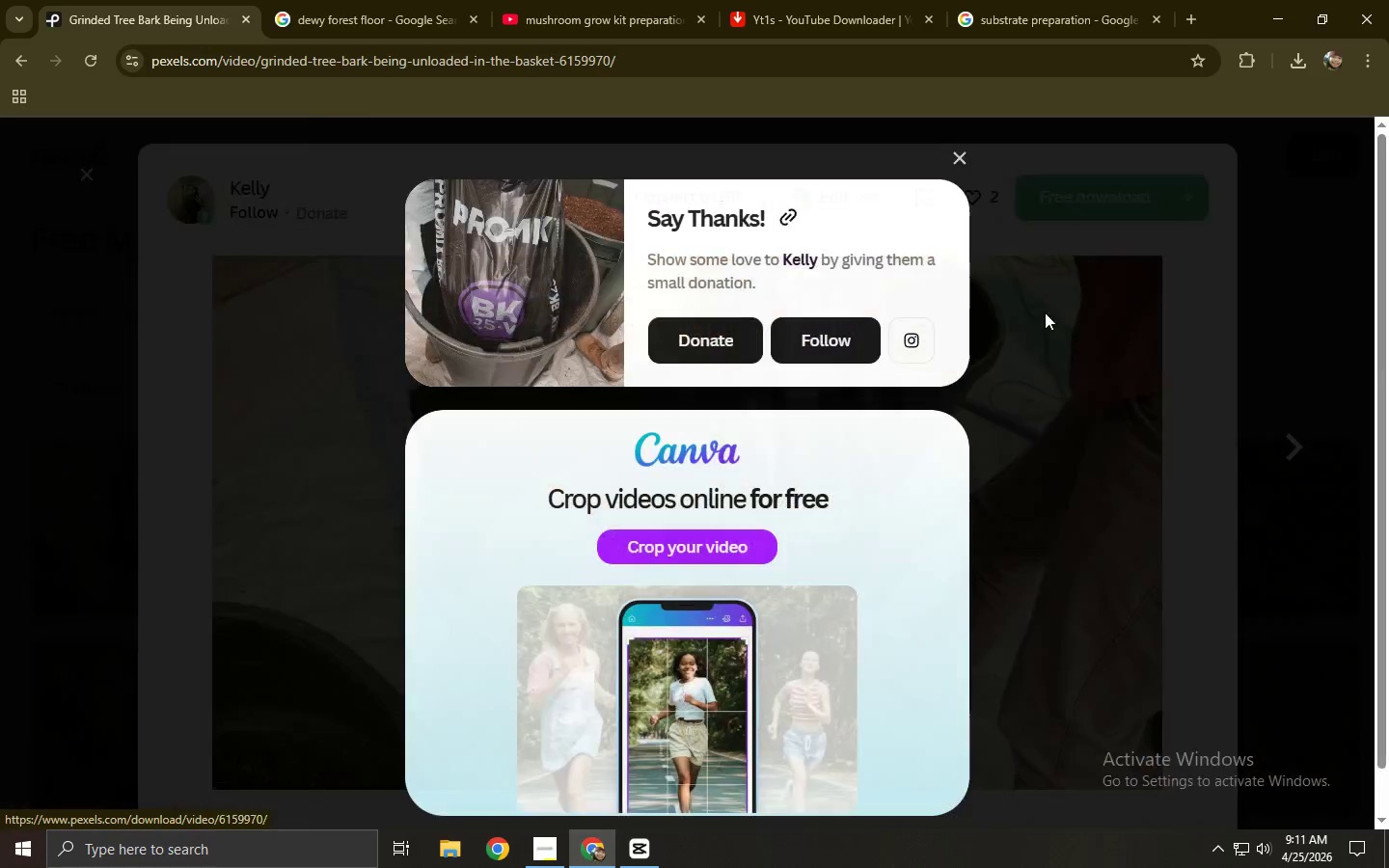 
left_click([1044, 341])
 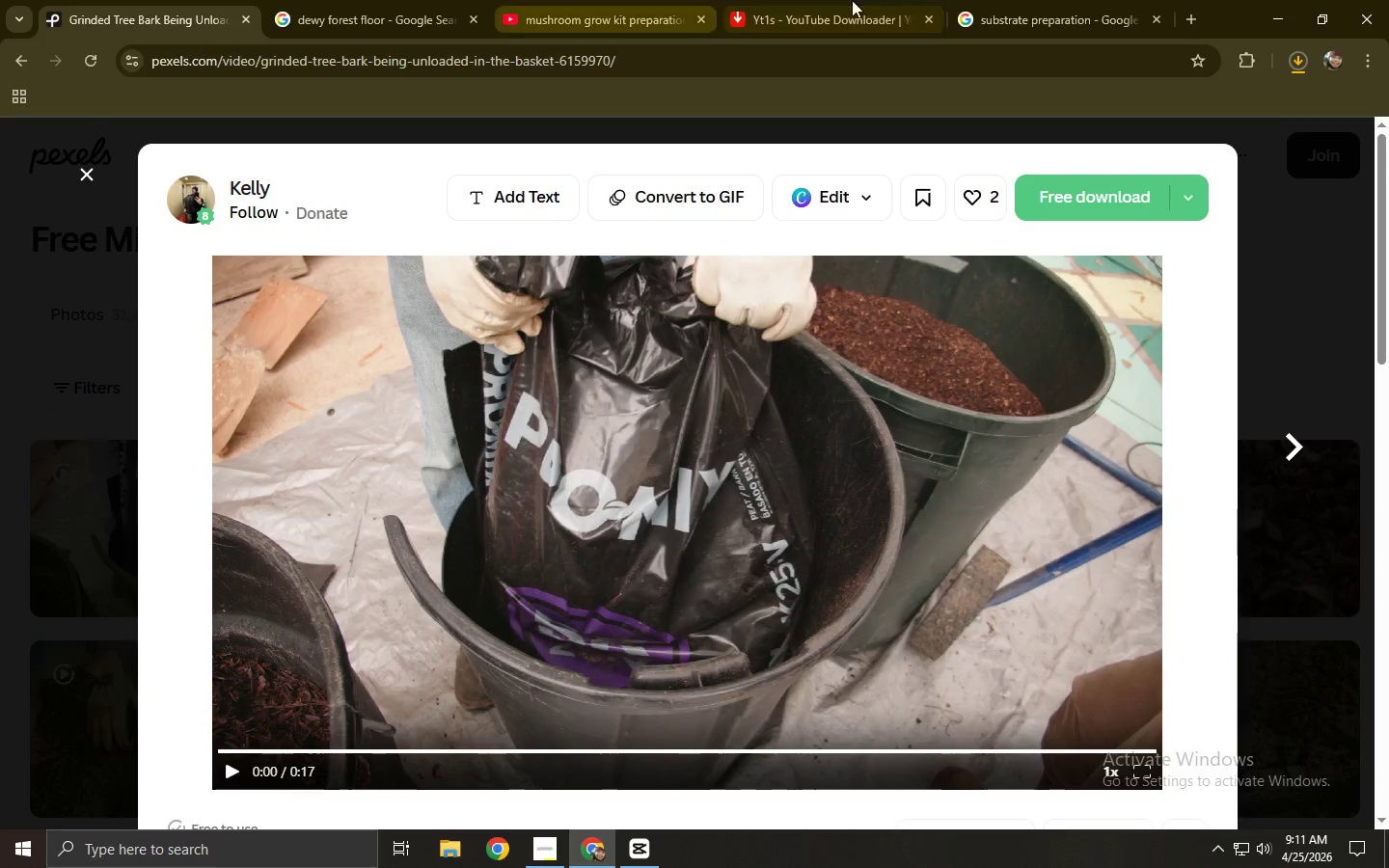 
scroll: coordinate [457, 360], scroll_direction: down, amount: 7.0
 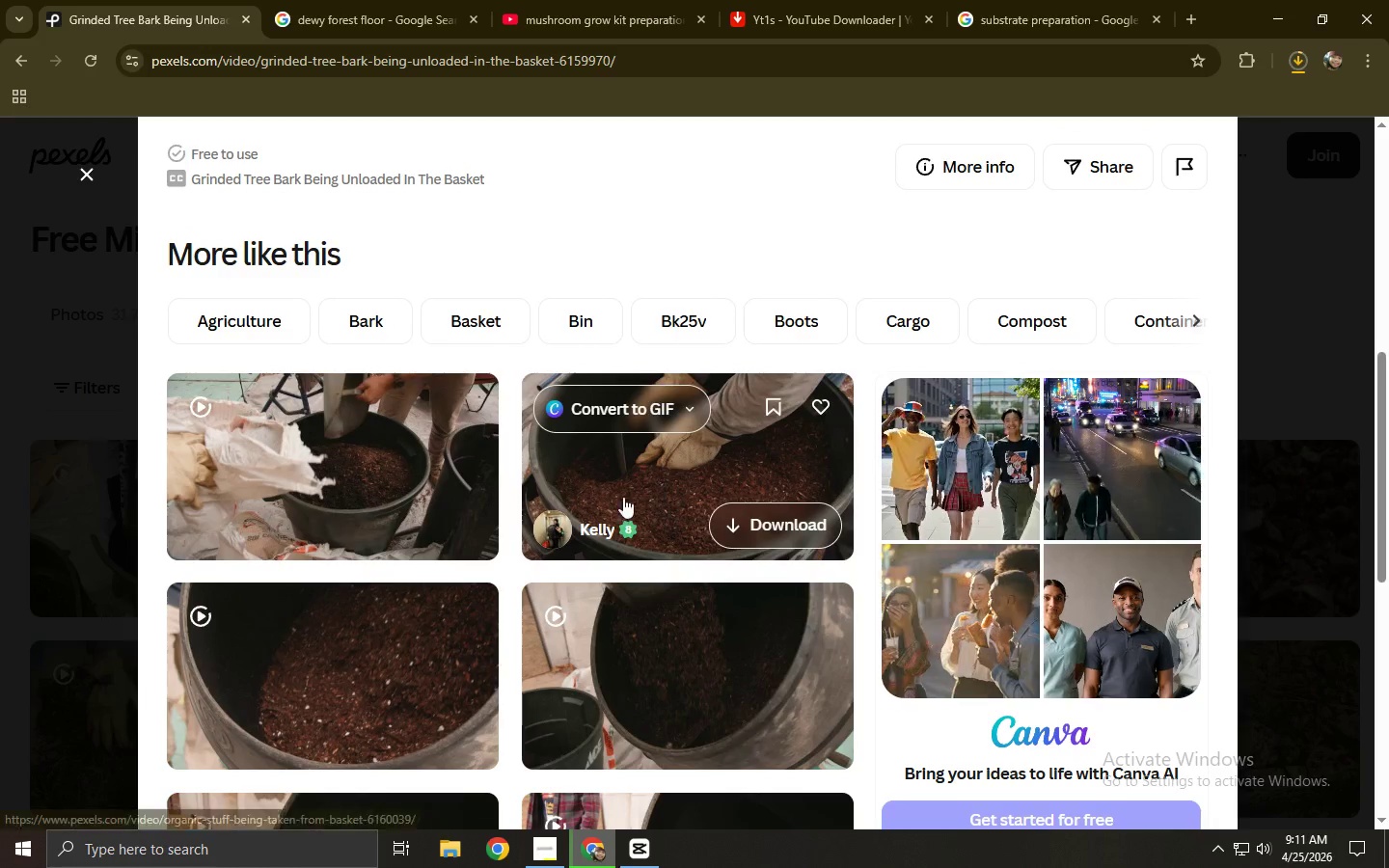 
left_click([376, 645])
 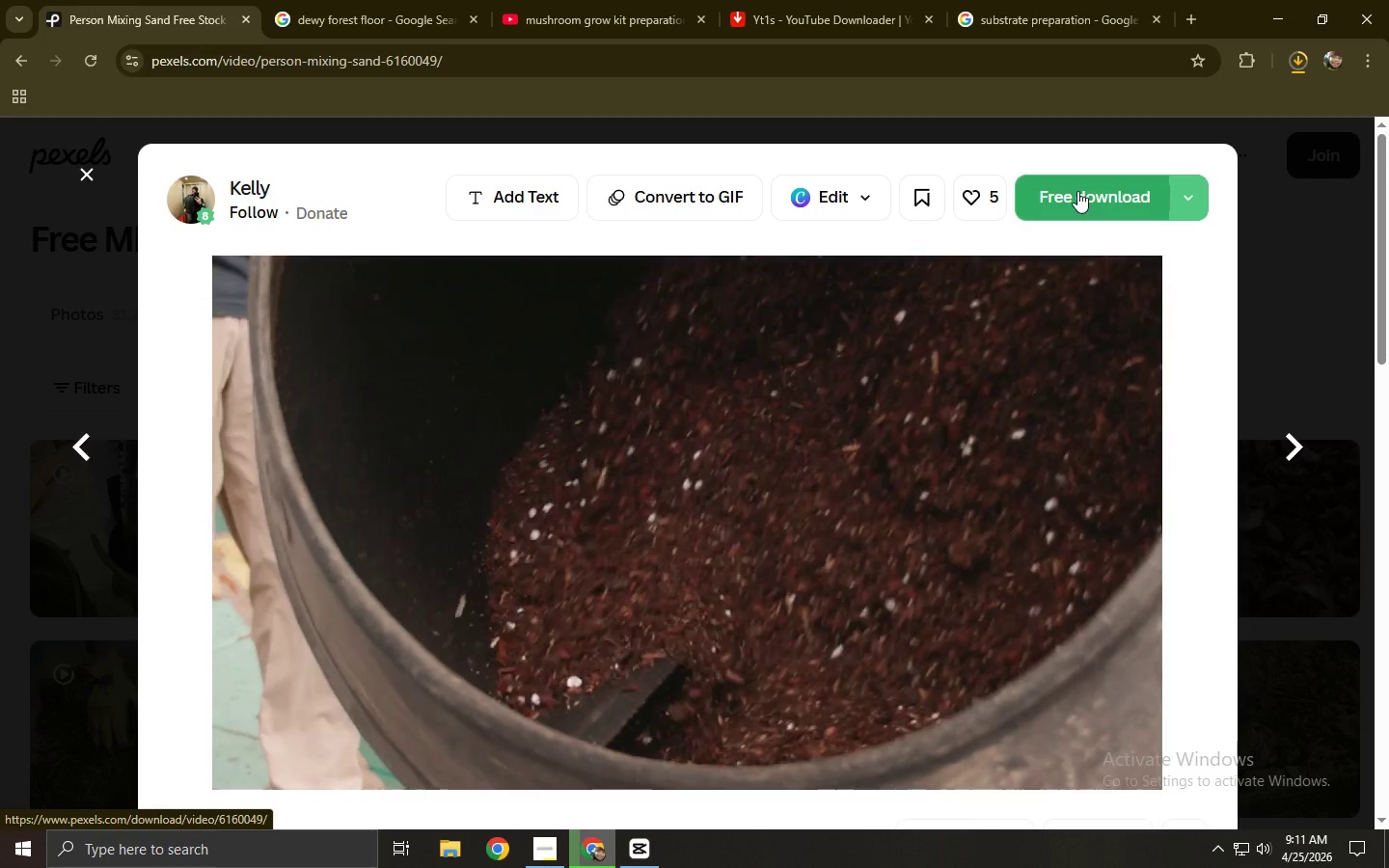 
left_click([1077, 191])
 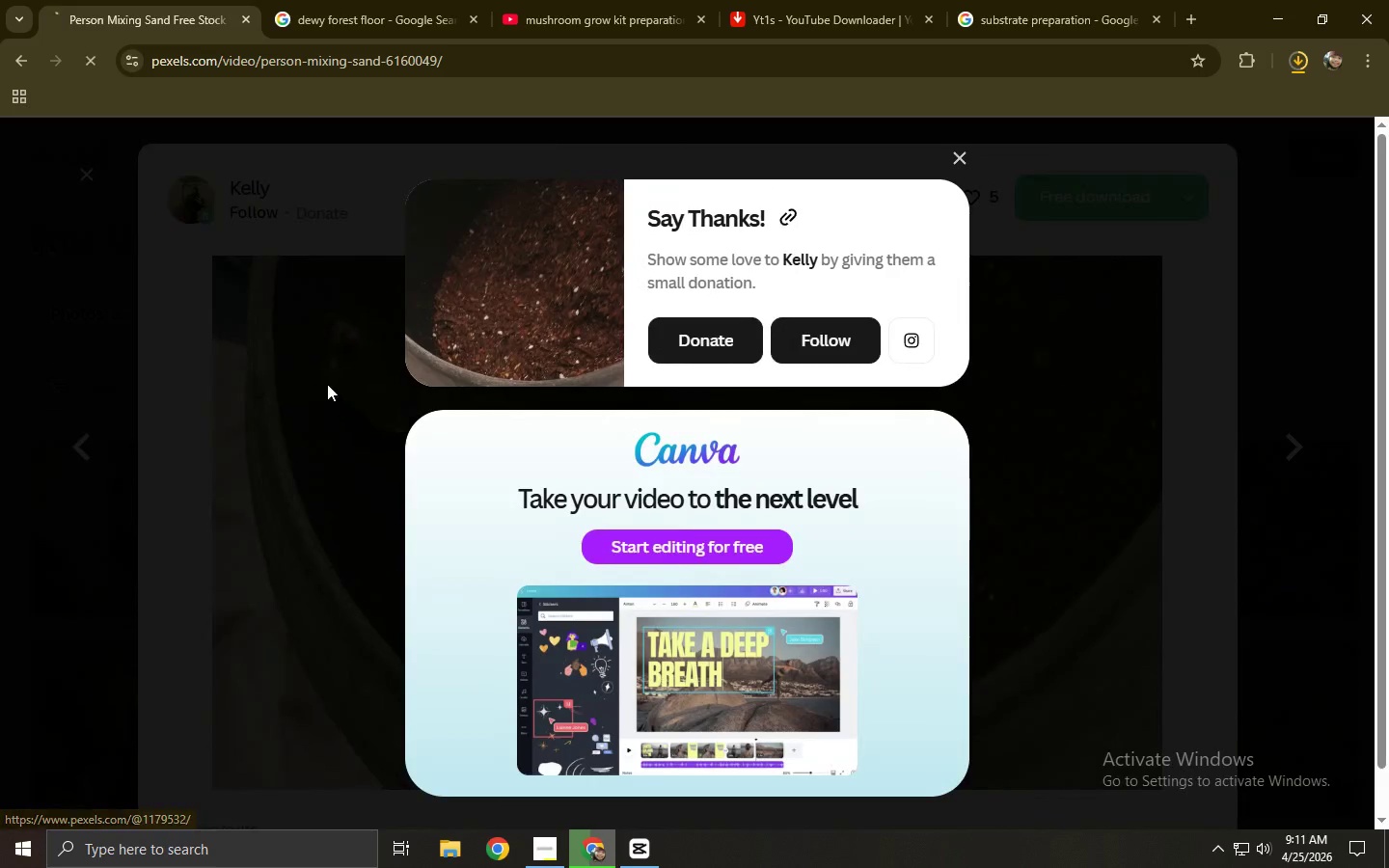 
left_click([0, 380])
 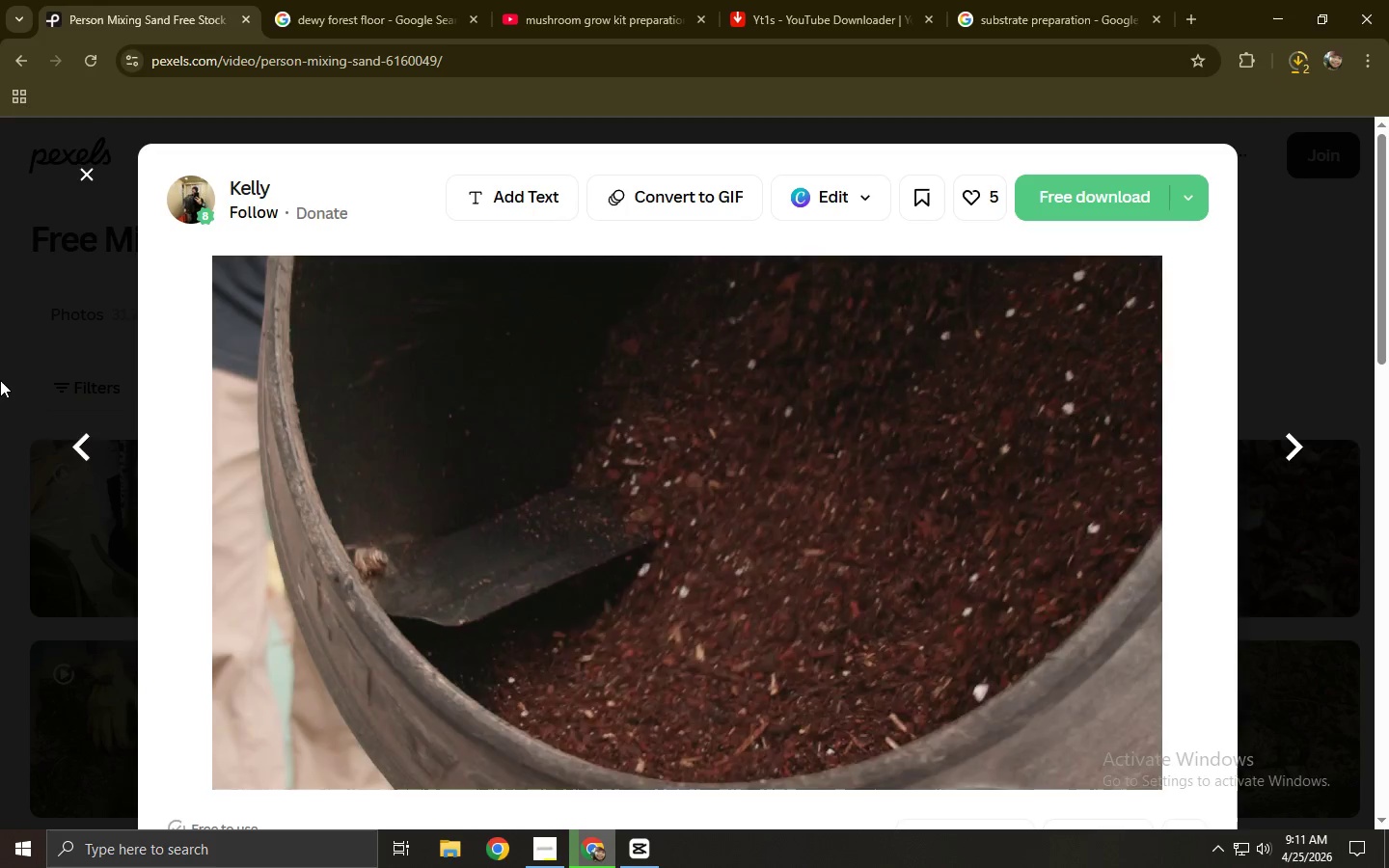 
left_click([0, 380])
 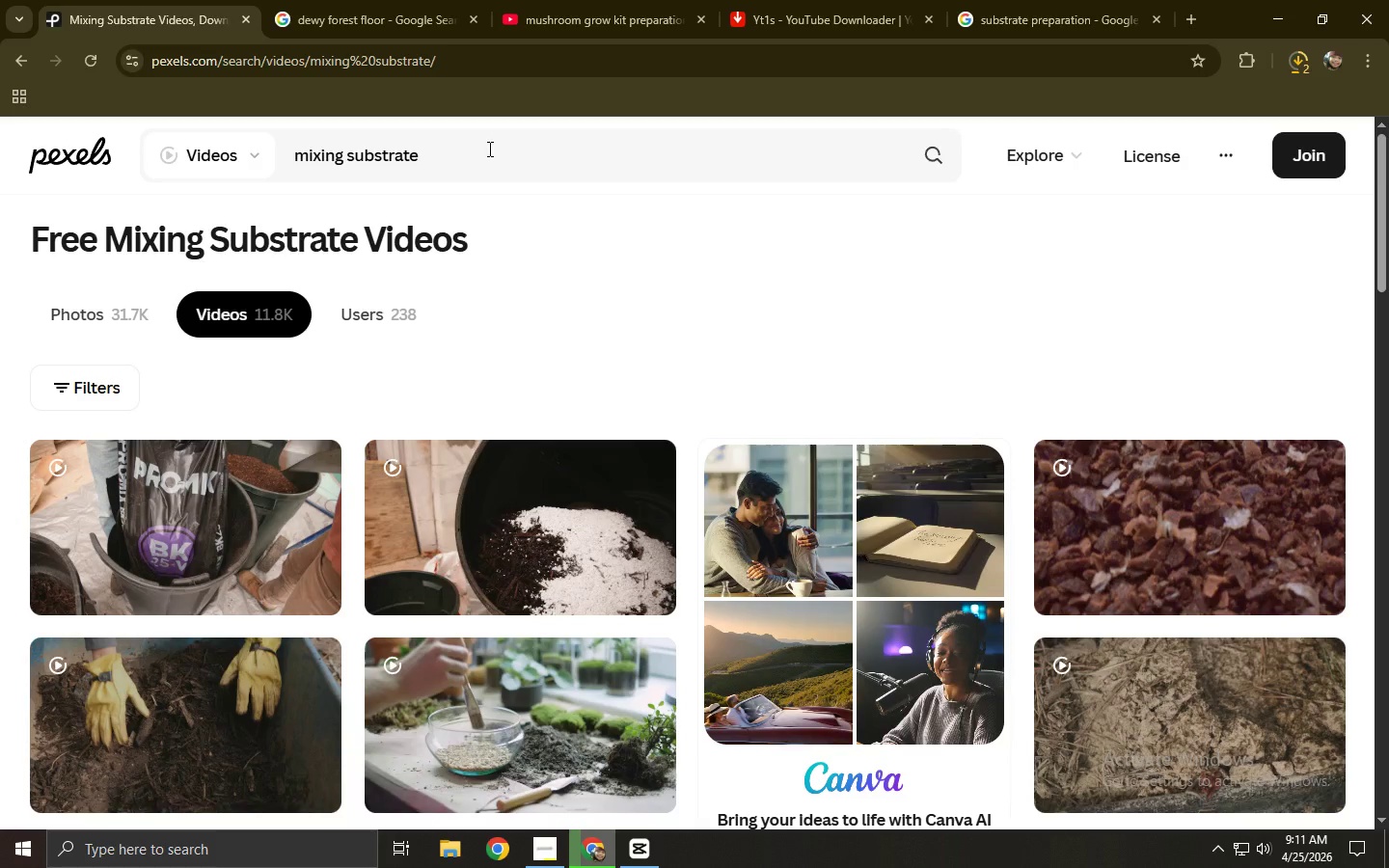 
left_click_drag(start_coordinate=[488, 149], to_coordinate=[203, 144])
 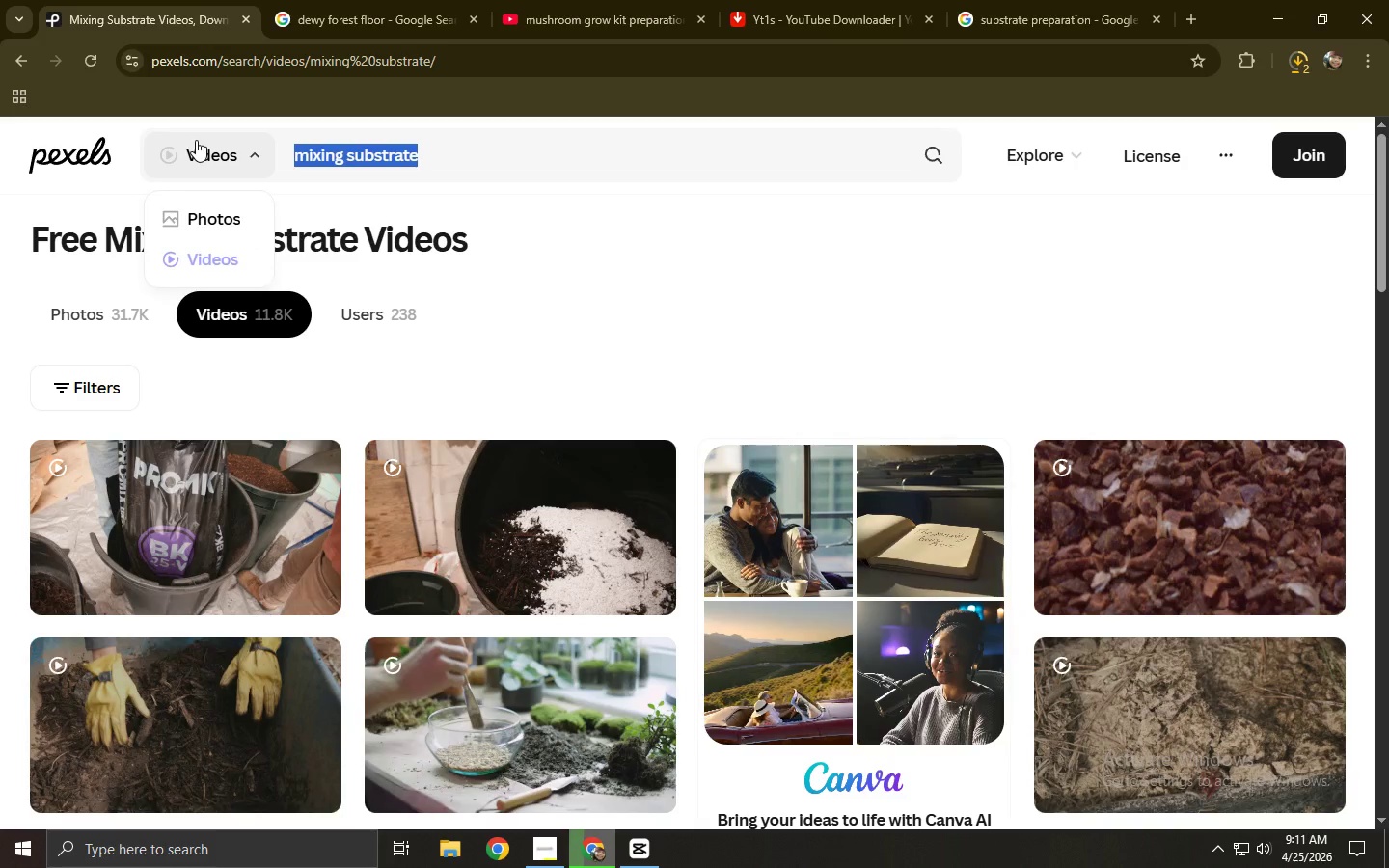 
type(hands breaking a pa)
key(Backspace)
key(Backspace)
key(Backspace)
type(part)
 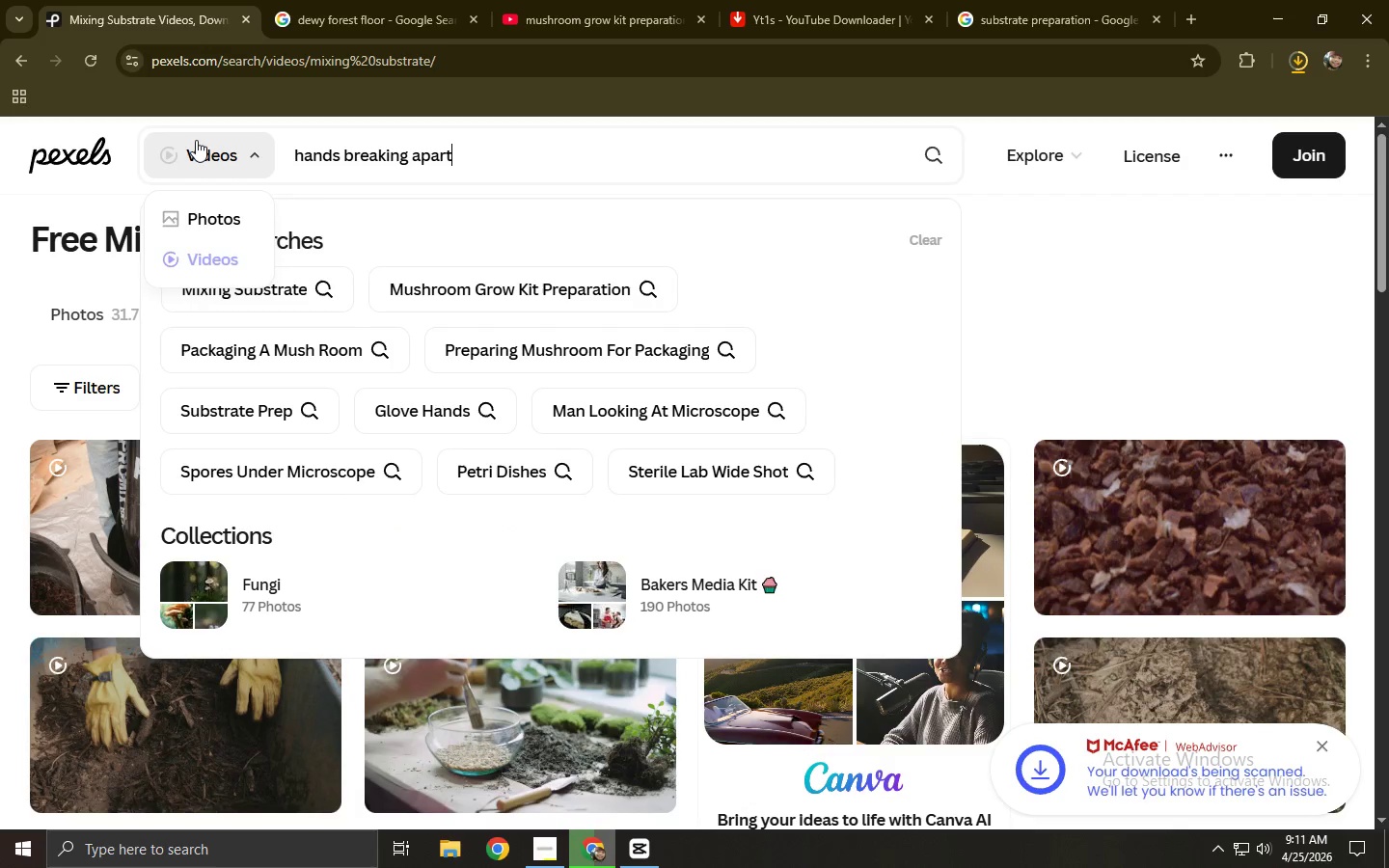 
key(Enter)
 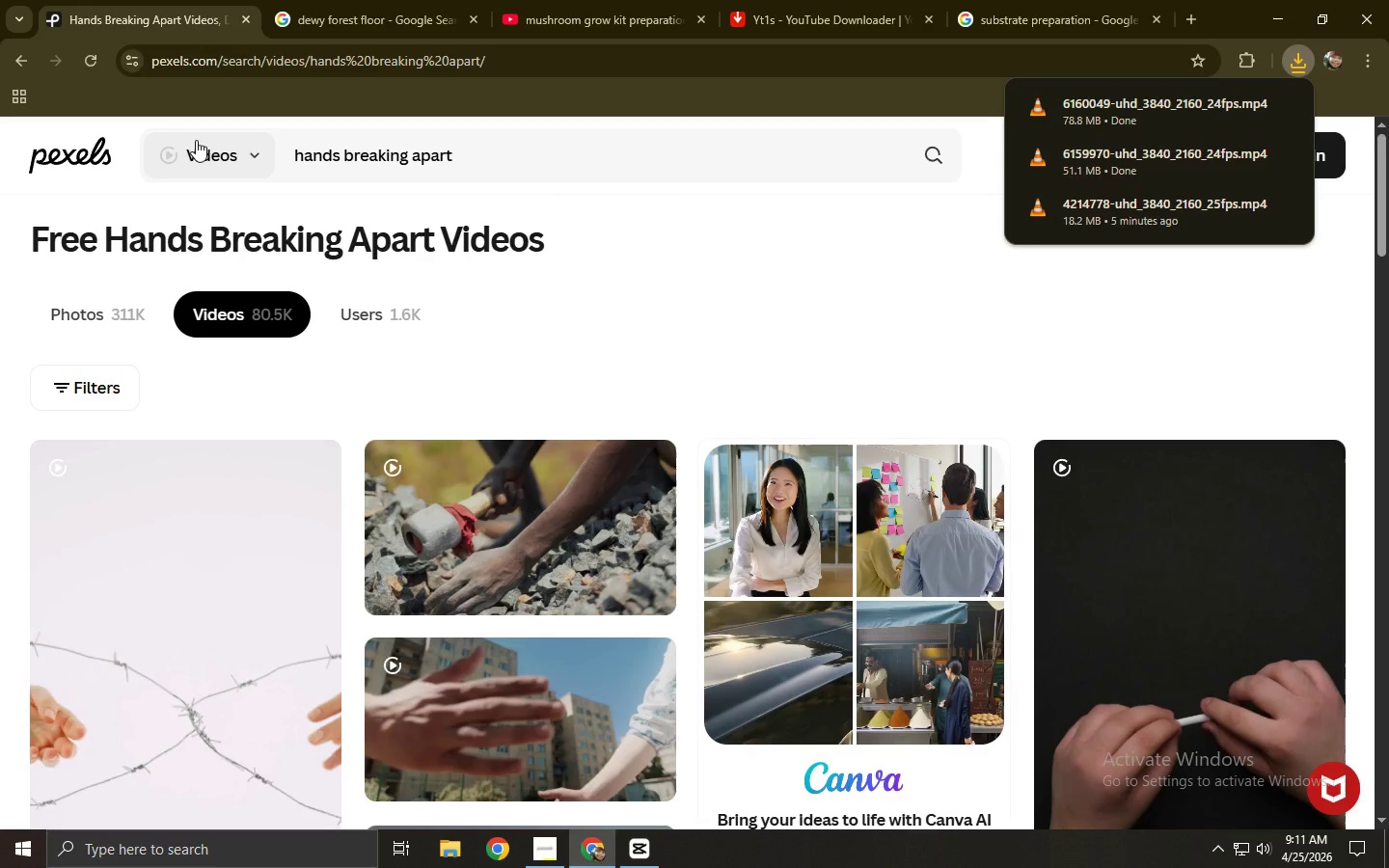 
wait(8.88)
 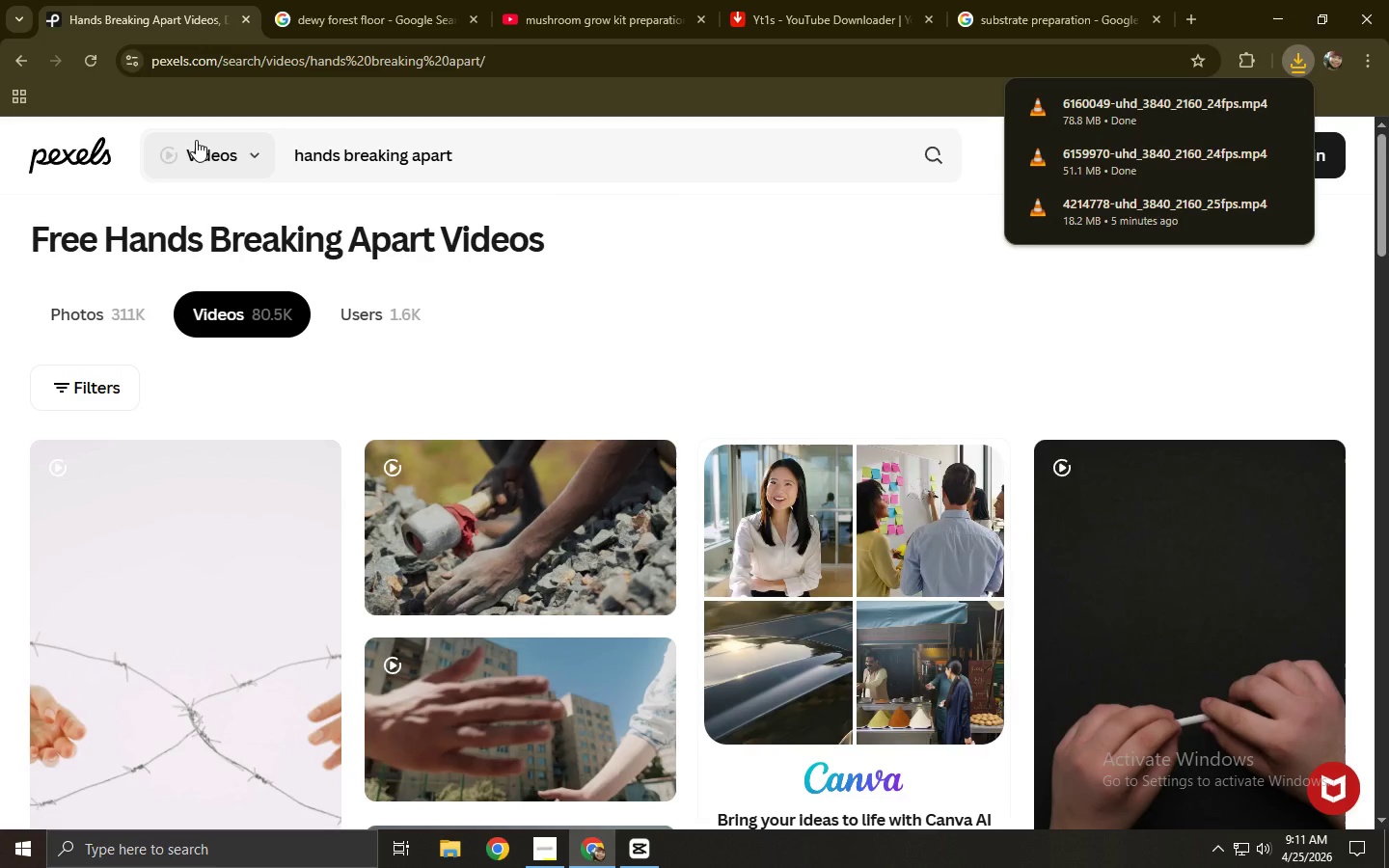 
scroll: coordinate [183, 149], scroll_direction: down, amount: 7.0
 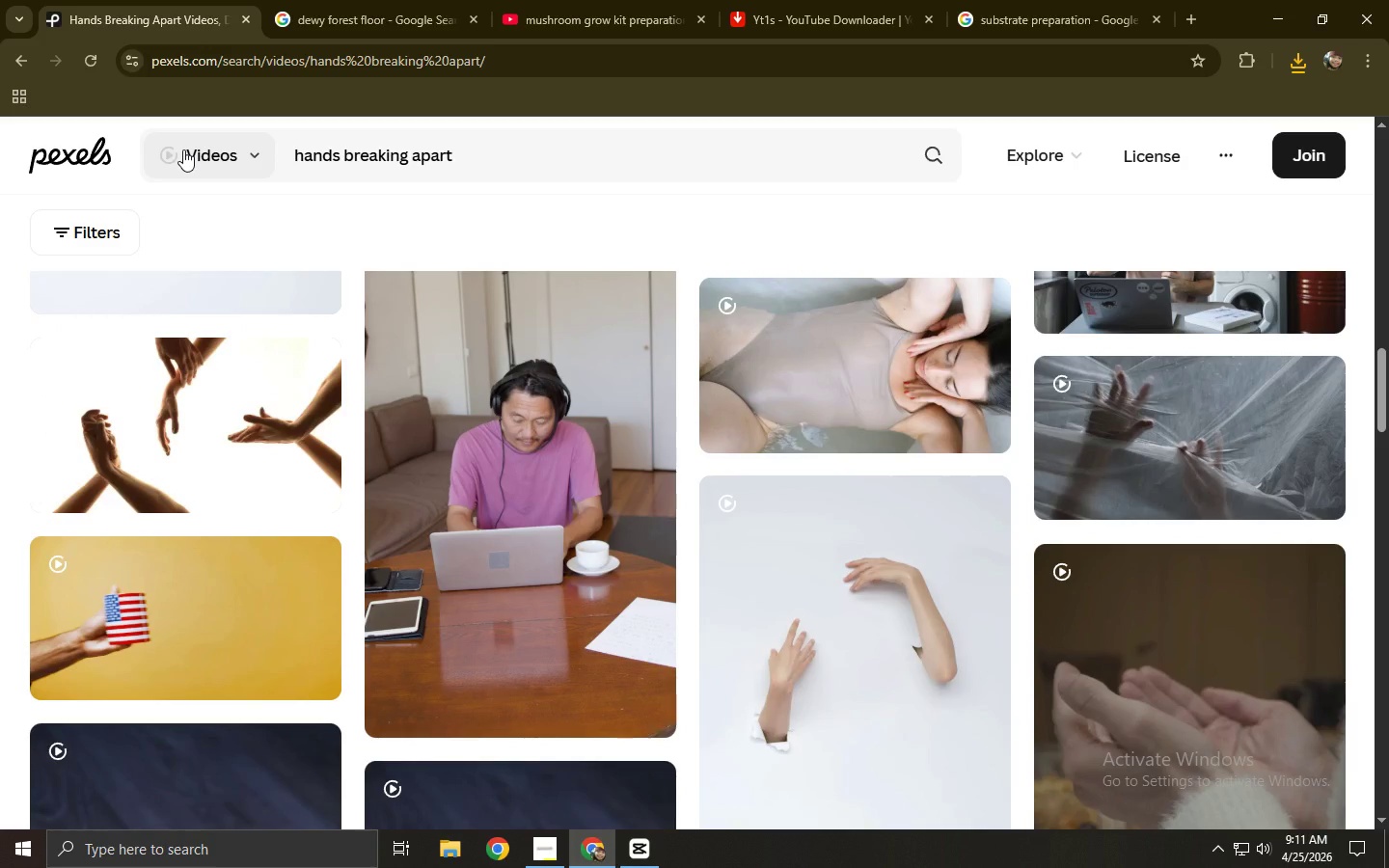 
left_click_drag(start_coordinate=[487, 162], to_coordinate=[209, 158])
 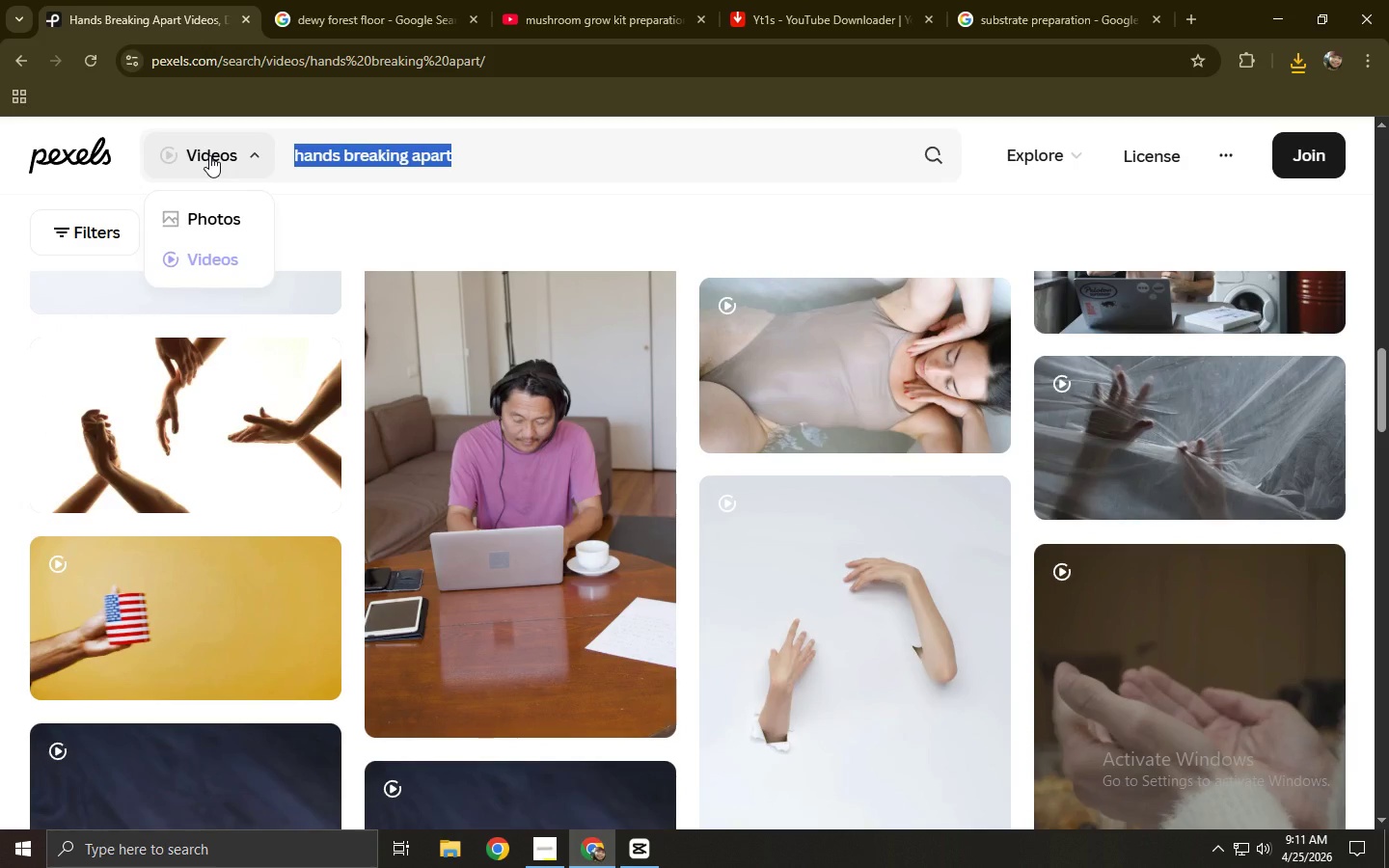 
wait(8.76)
 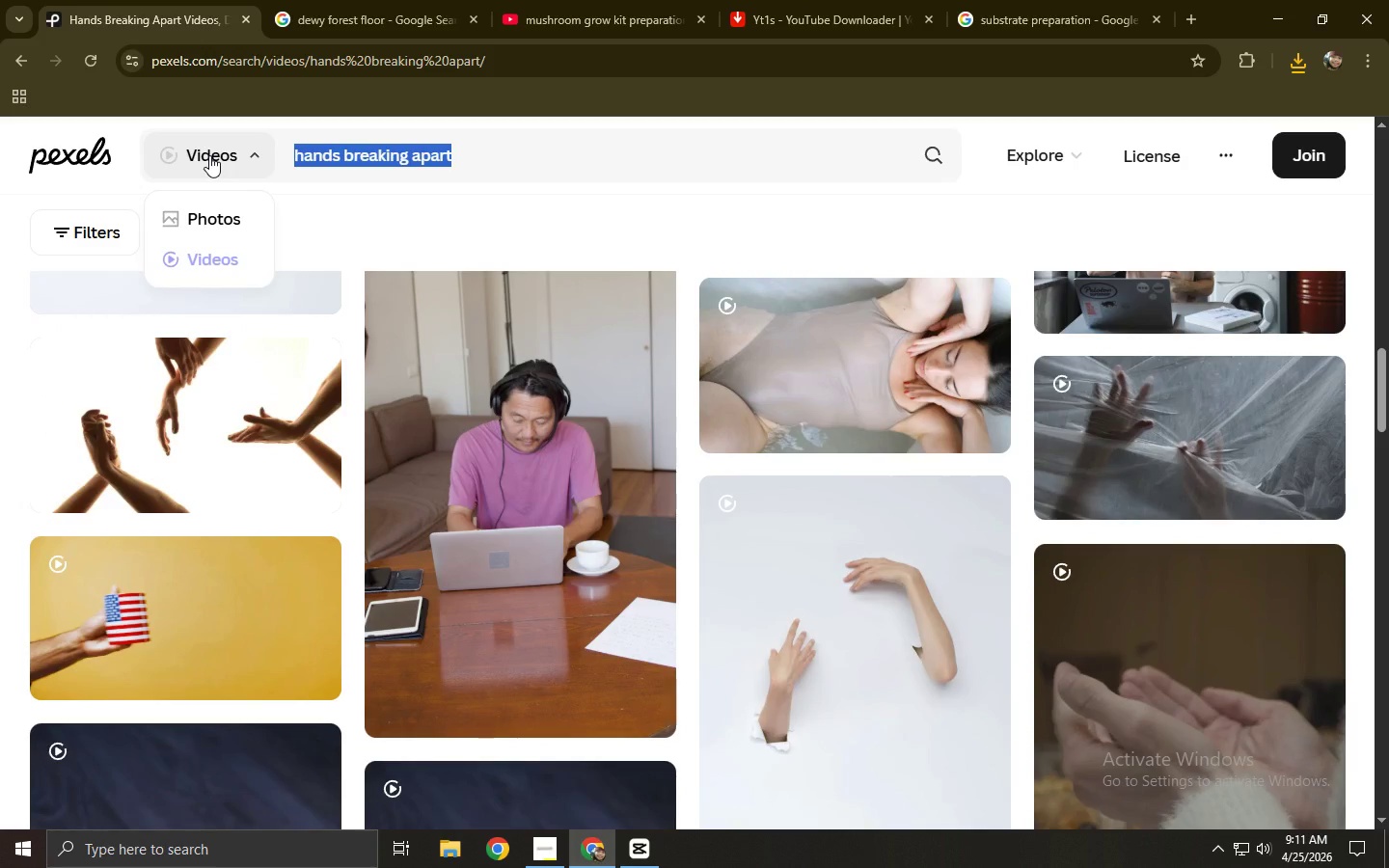 
type(susbs)
key(Backspace)
key(Backspace)
key(Backspace)
type(bstrate)
 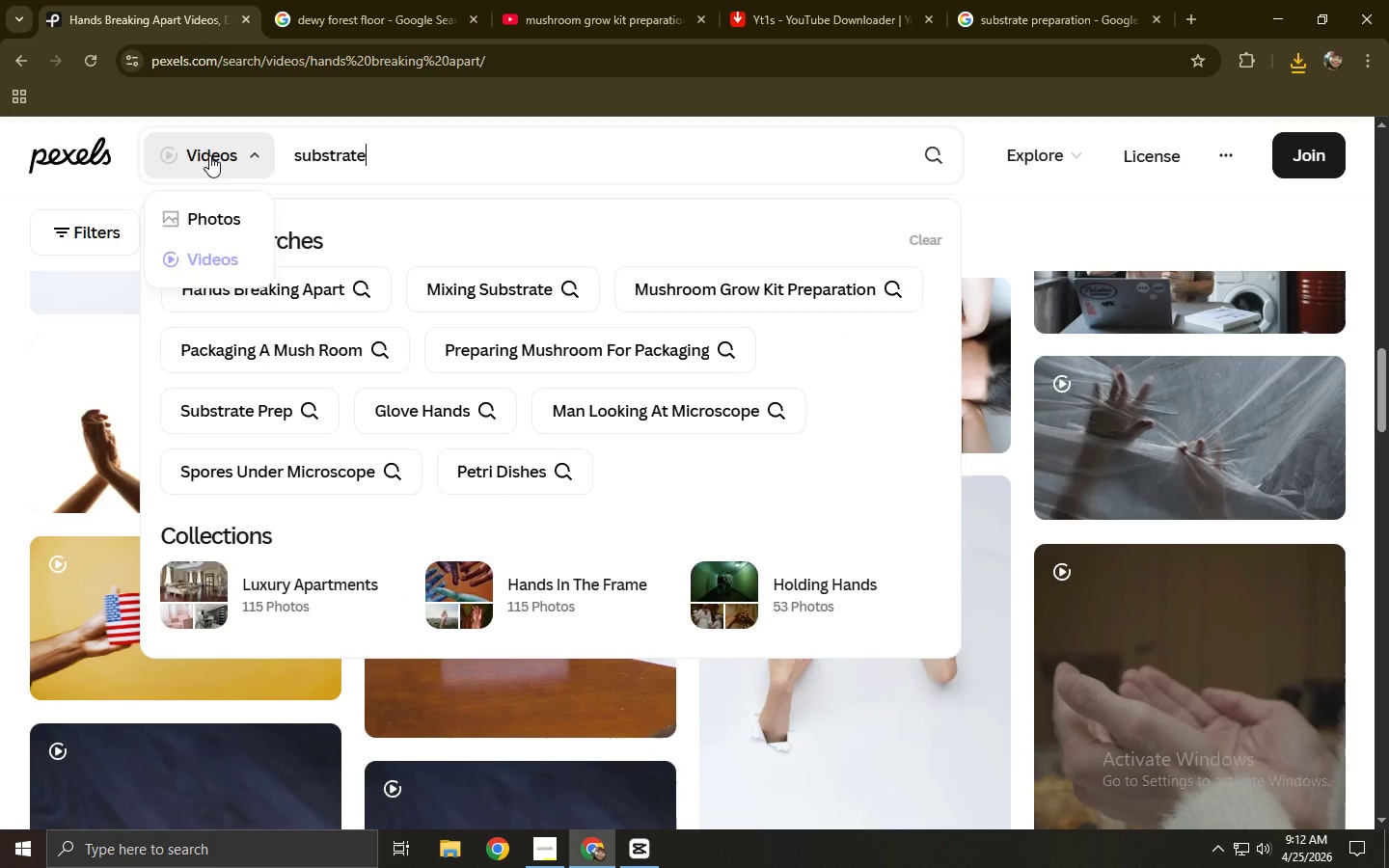 
type( going intop )
key(Backspace)
key(Backspace)
type( grow bag)
 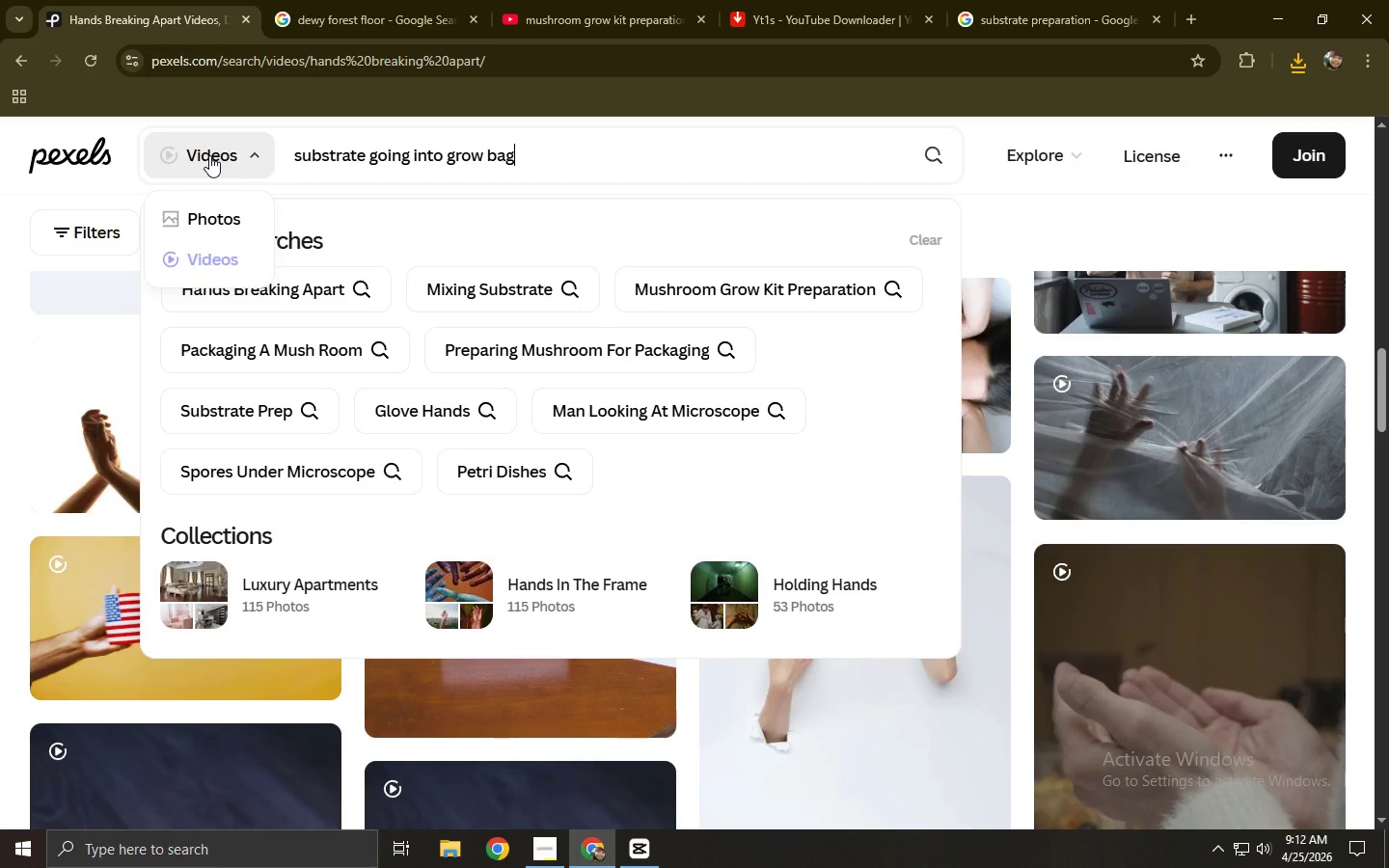 
key(Enter)
 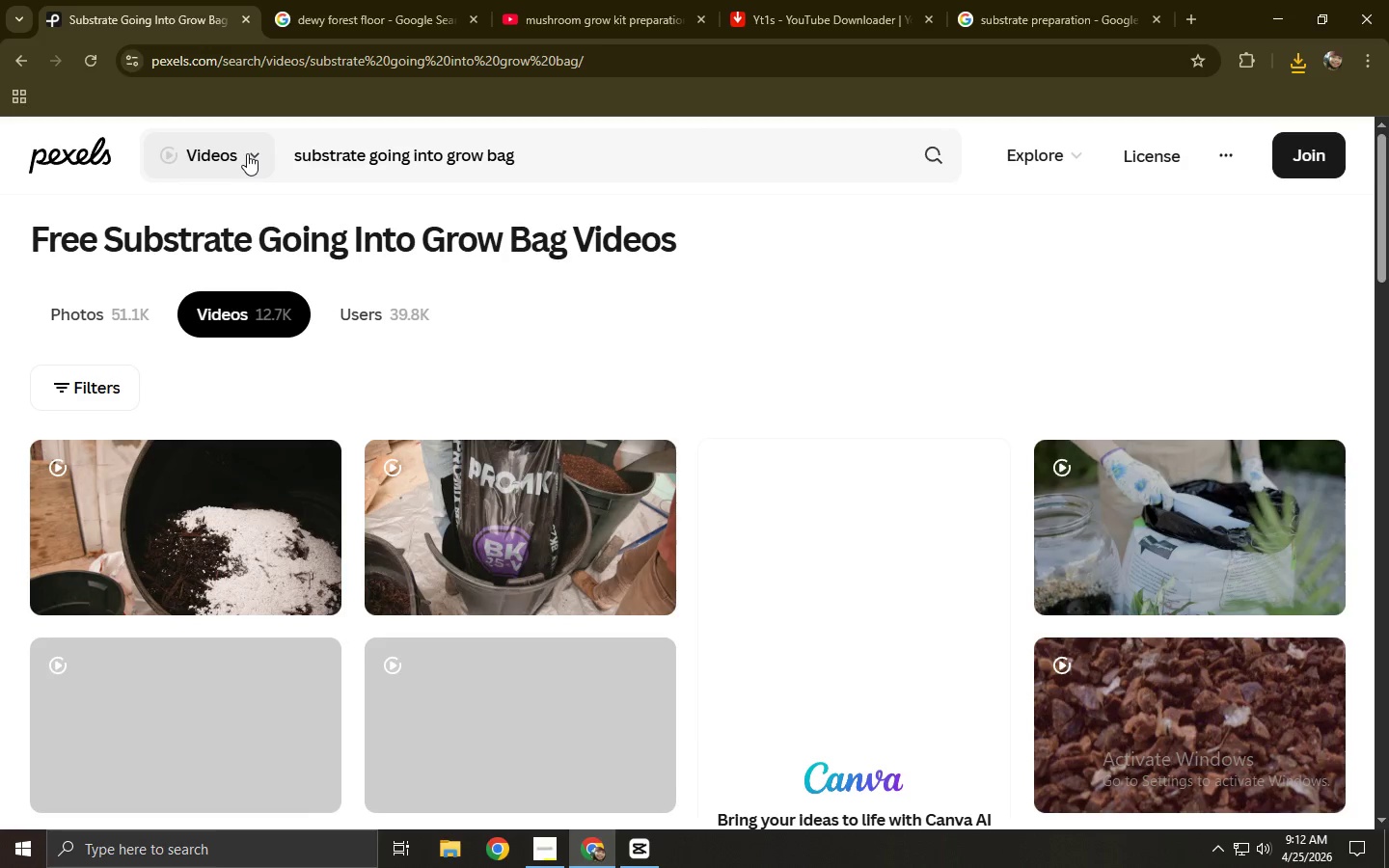 
wait(5.89)
 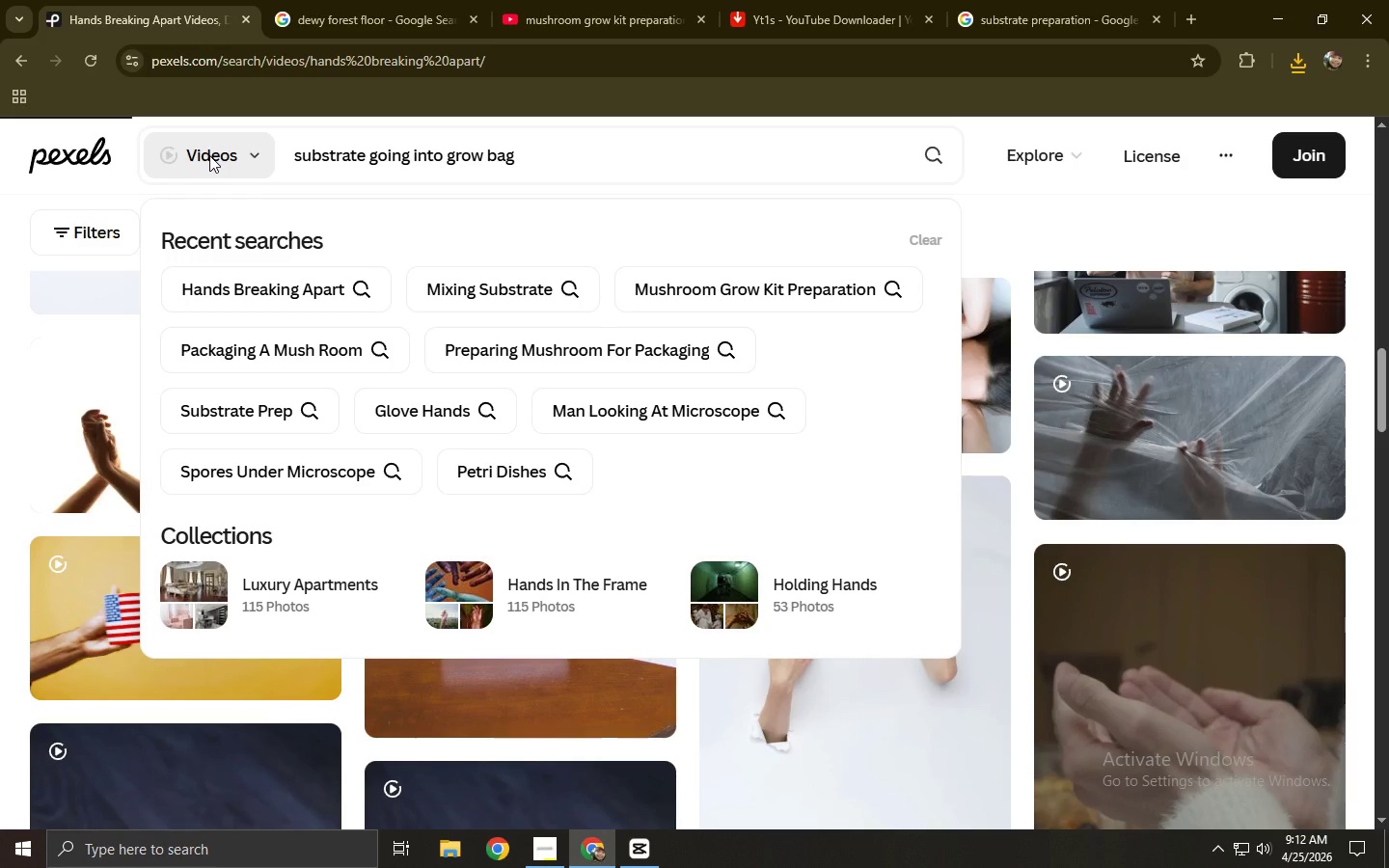 
scroll: coordinate [247, 153], scroll_direction: down, amount: 4.0
 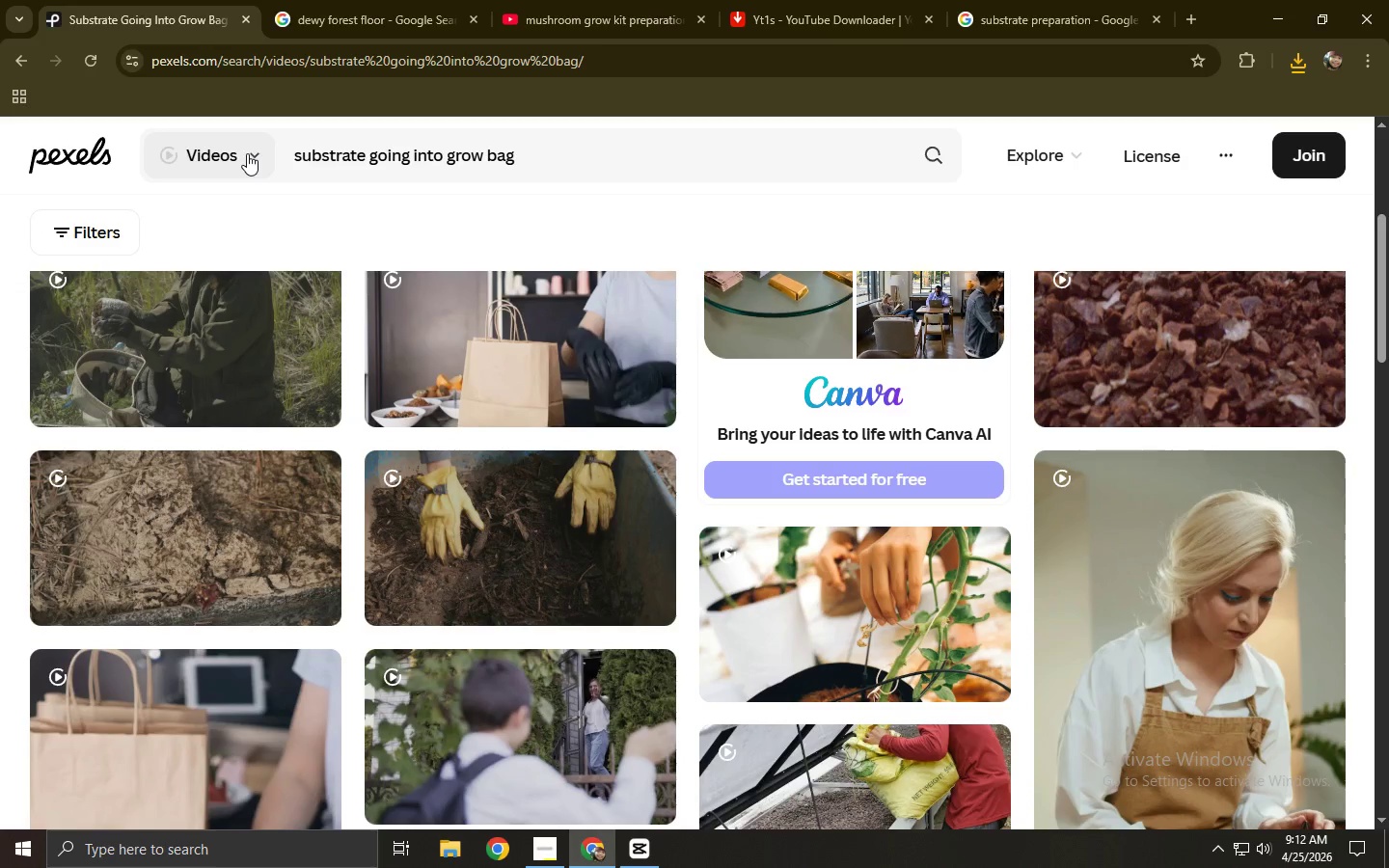 
scroll: coordinate [247, 153], scroll_direction: up, amount: 1.0
 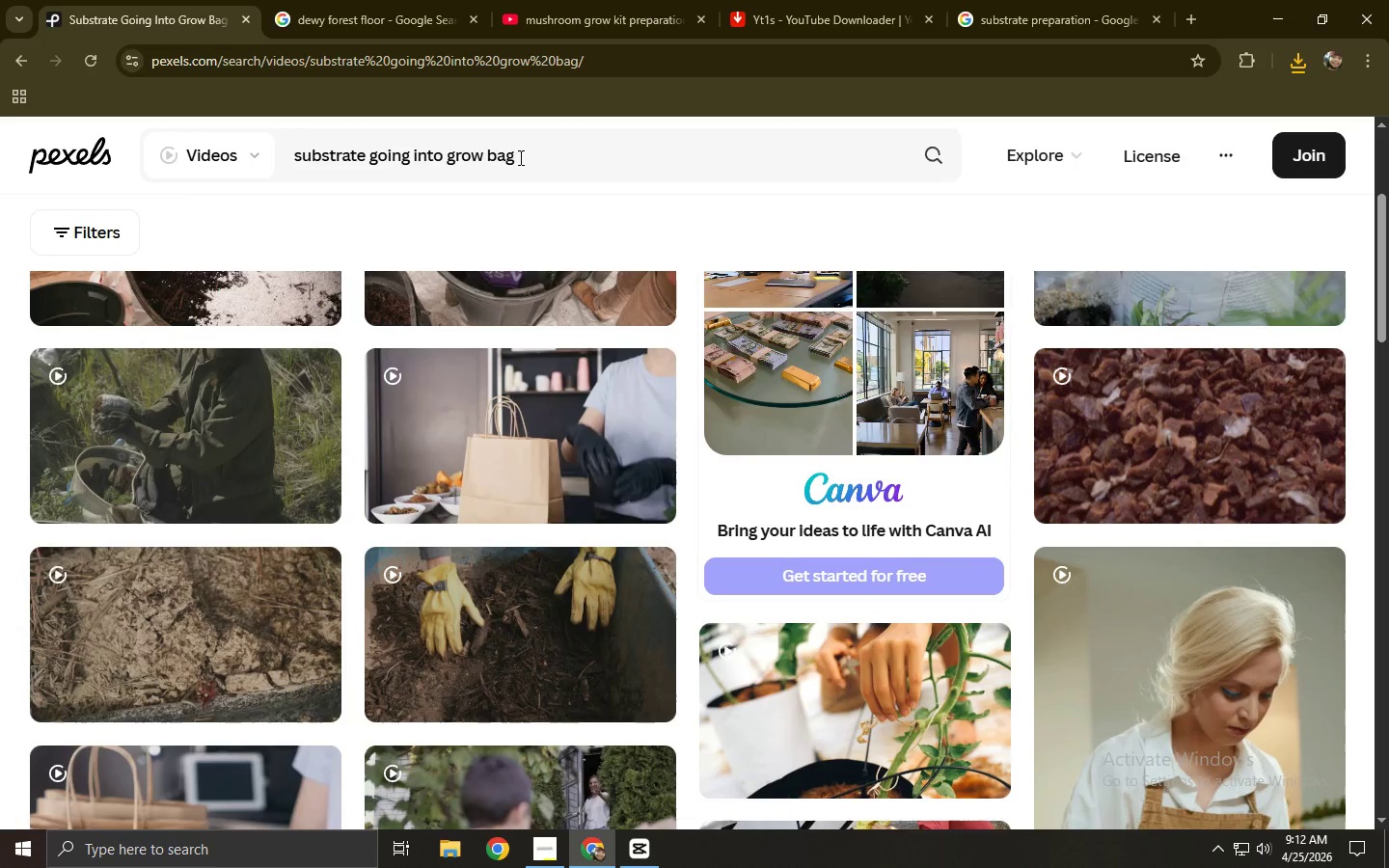 
left_click_drag(start_coordinate=[539, 157], to_coordinate=[194, 158])
 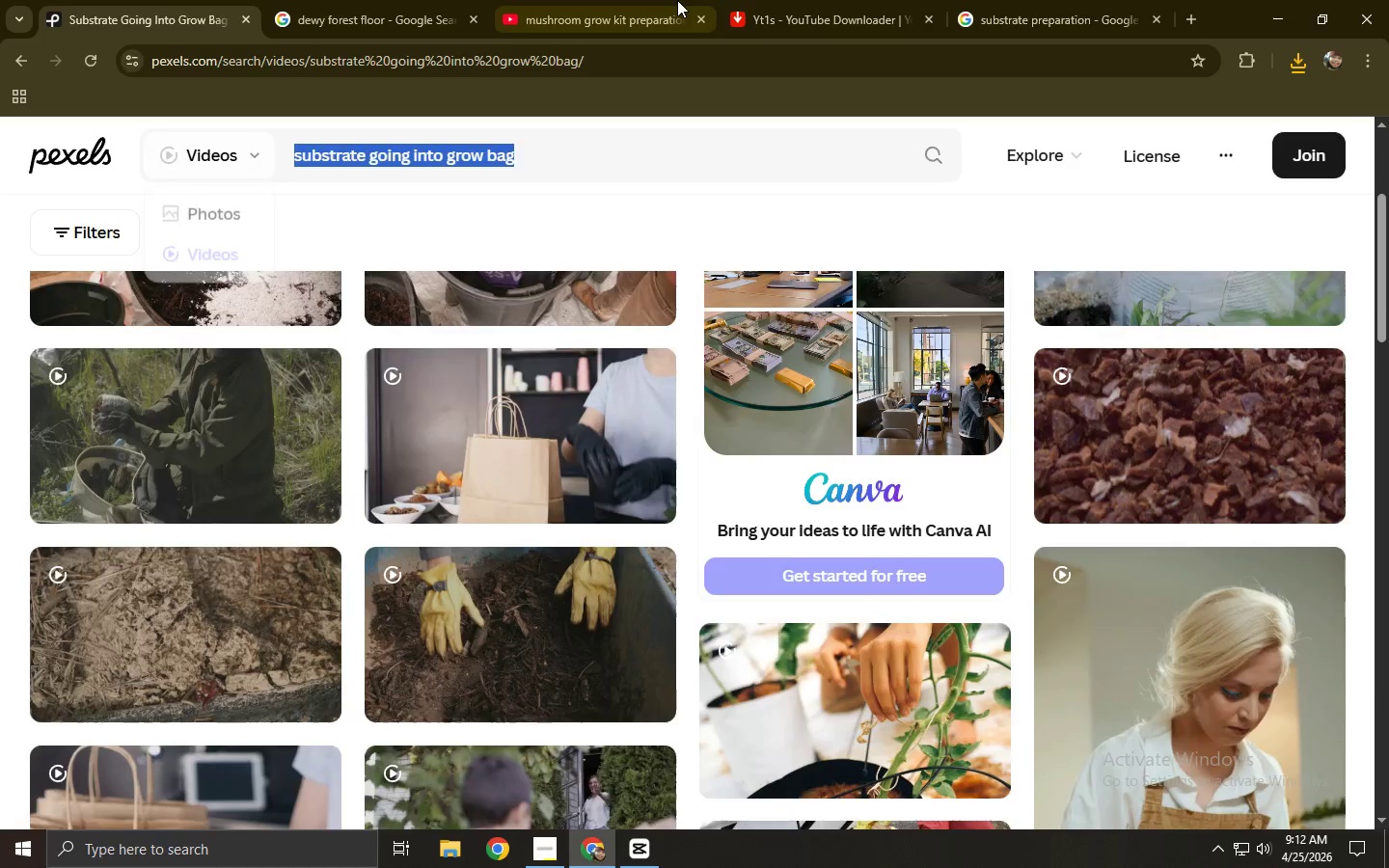 
left_click([680, 0])
 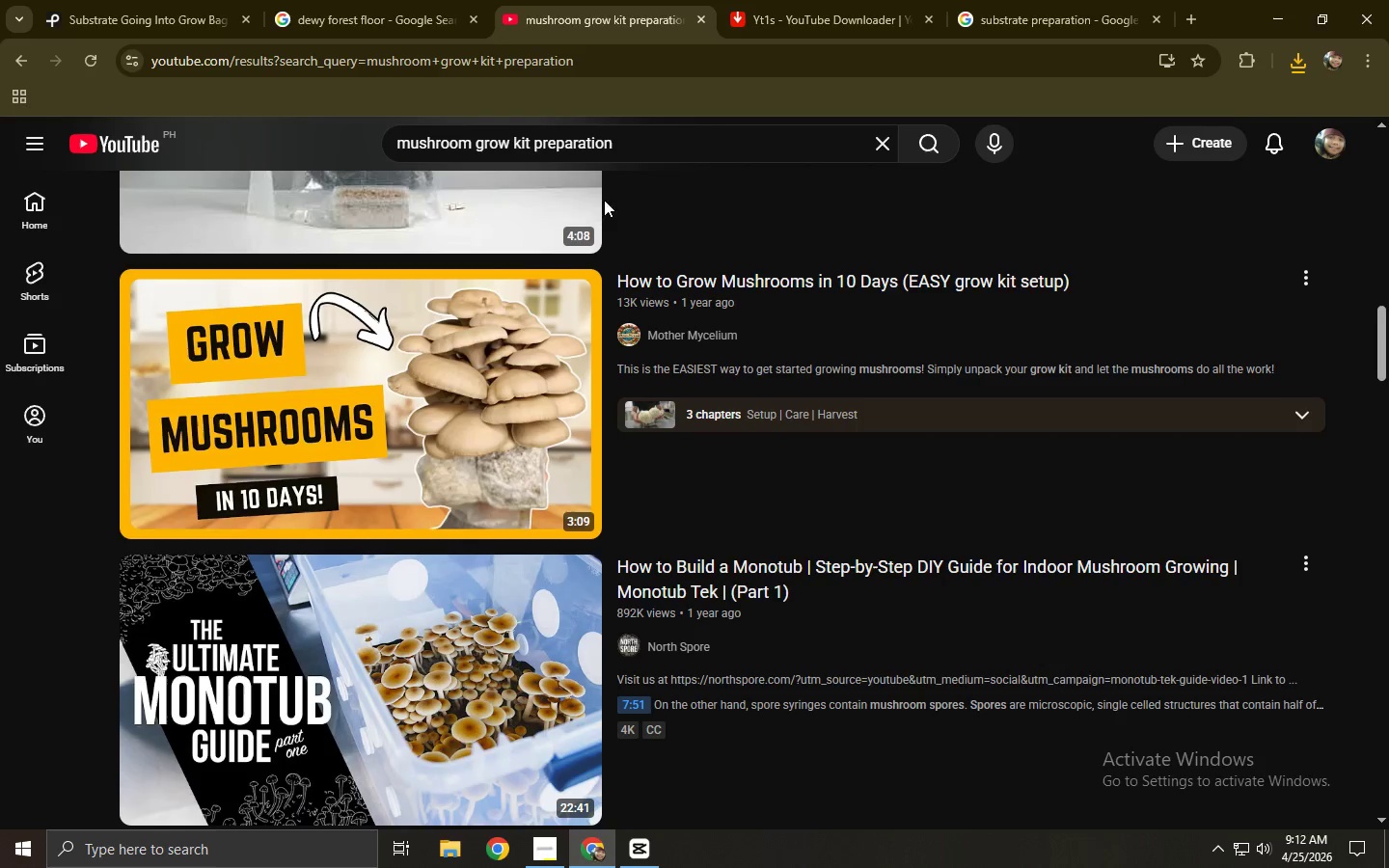 
scroll: coordinate [439, 318], scroll_direction: up, amount: 13.0
 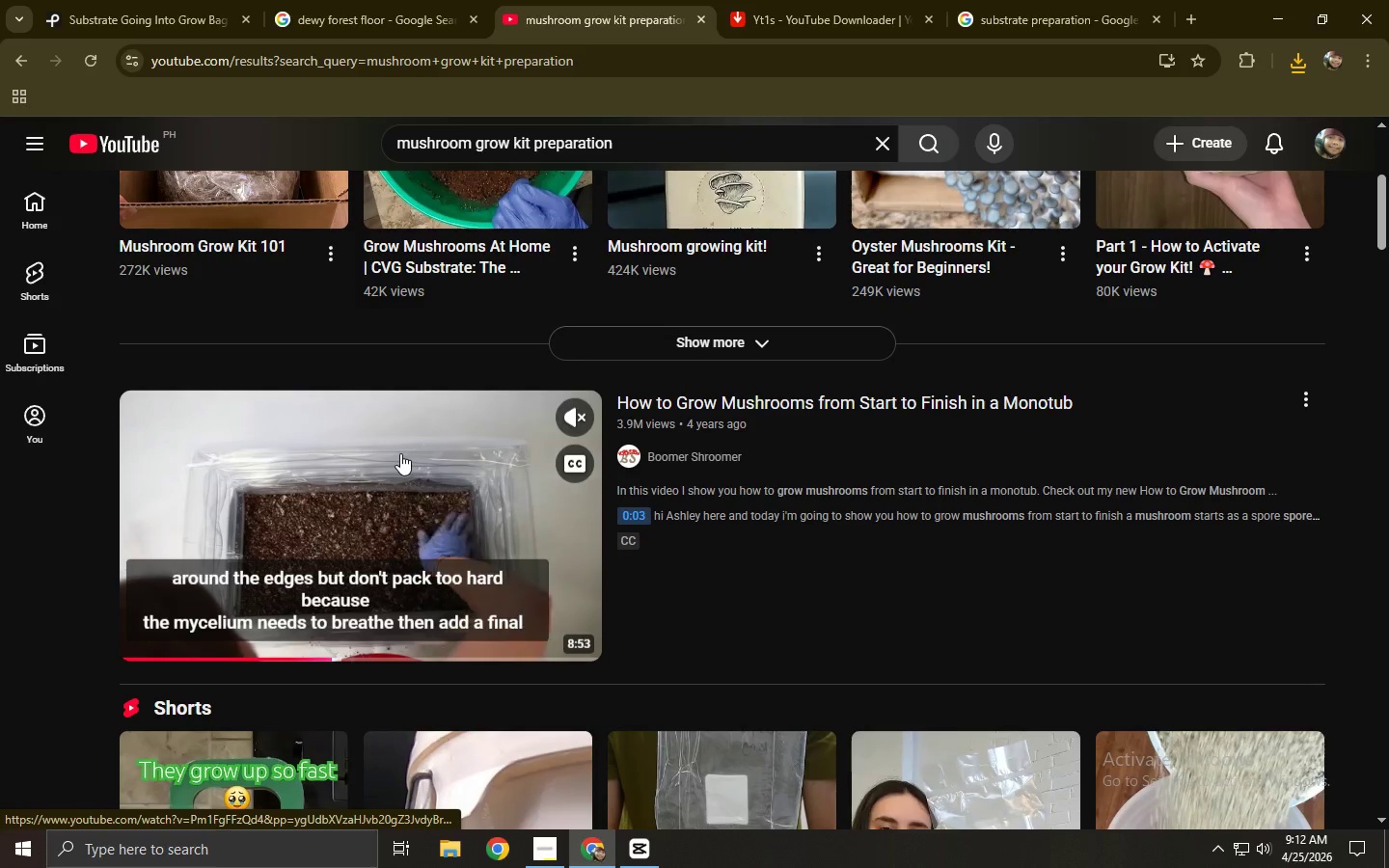 
wait(7.67)
 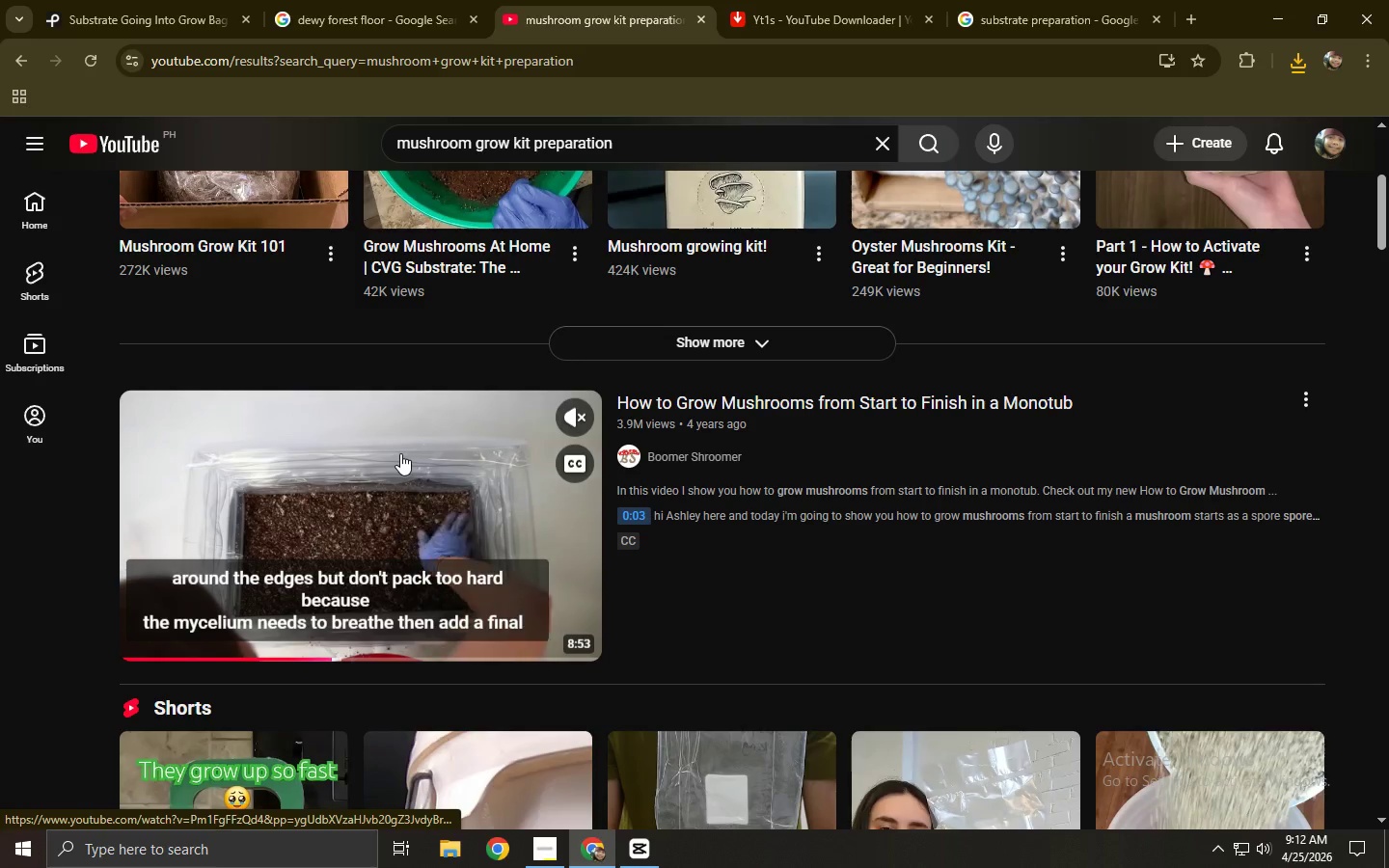 
left_click([400, 453])
 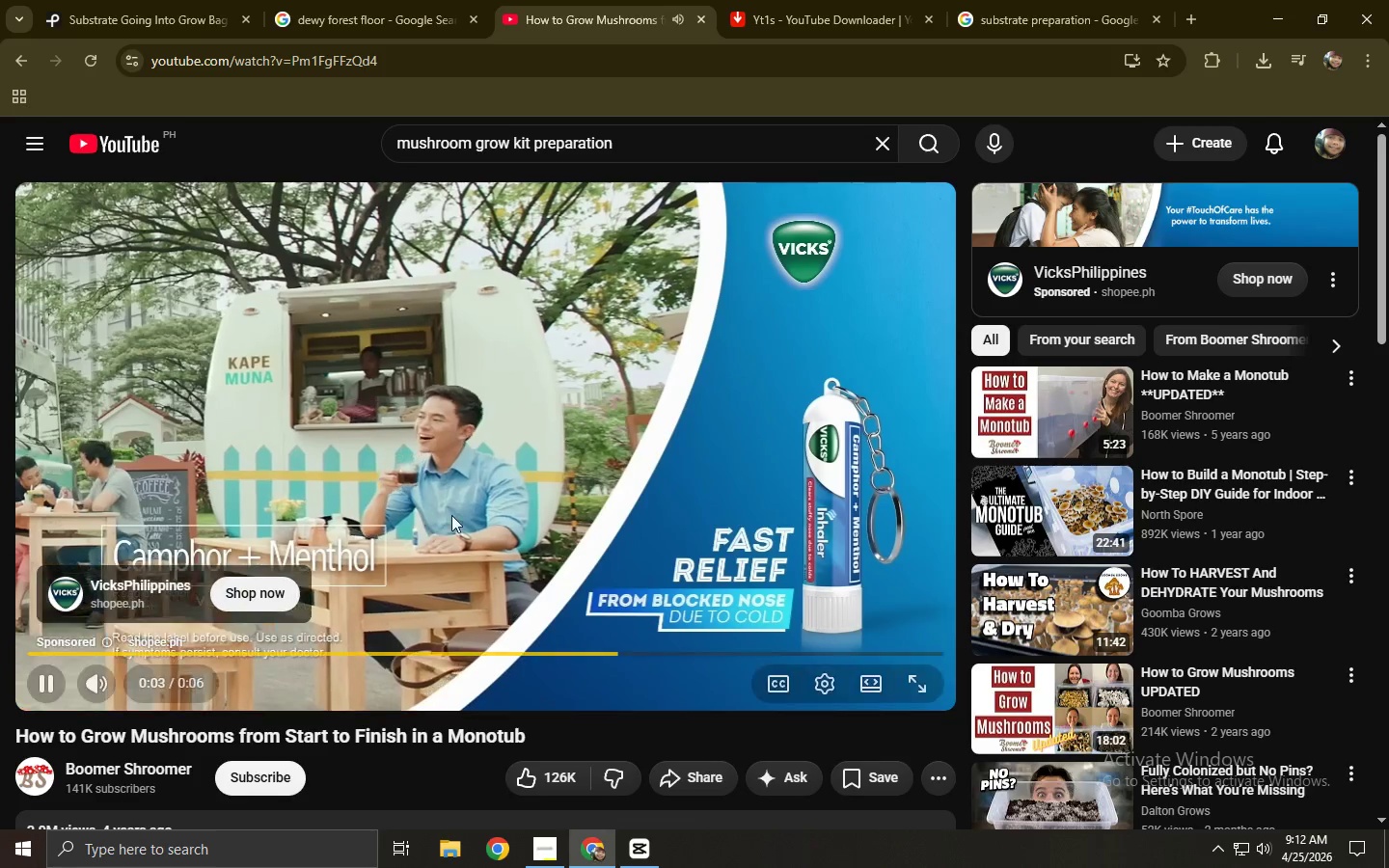 
wait(10.75)
 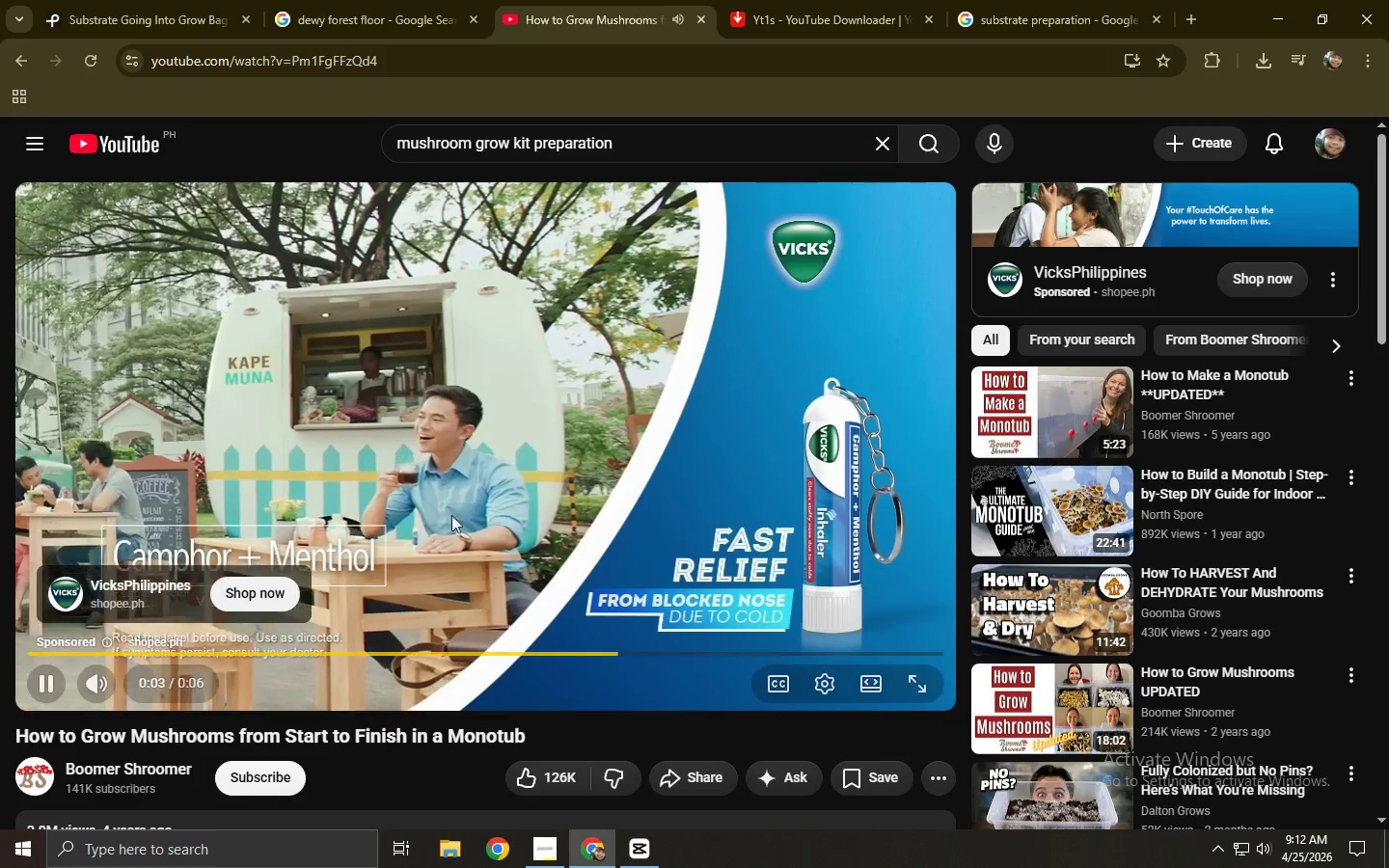 
left_click([433, 651])
 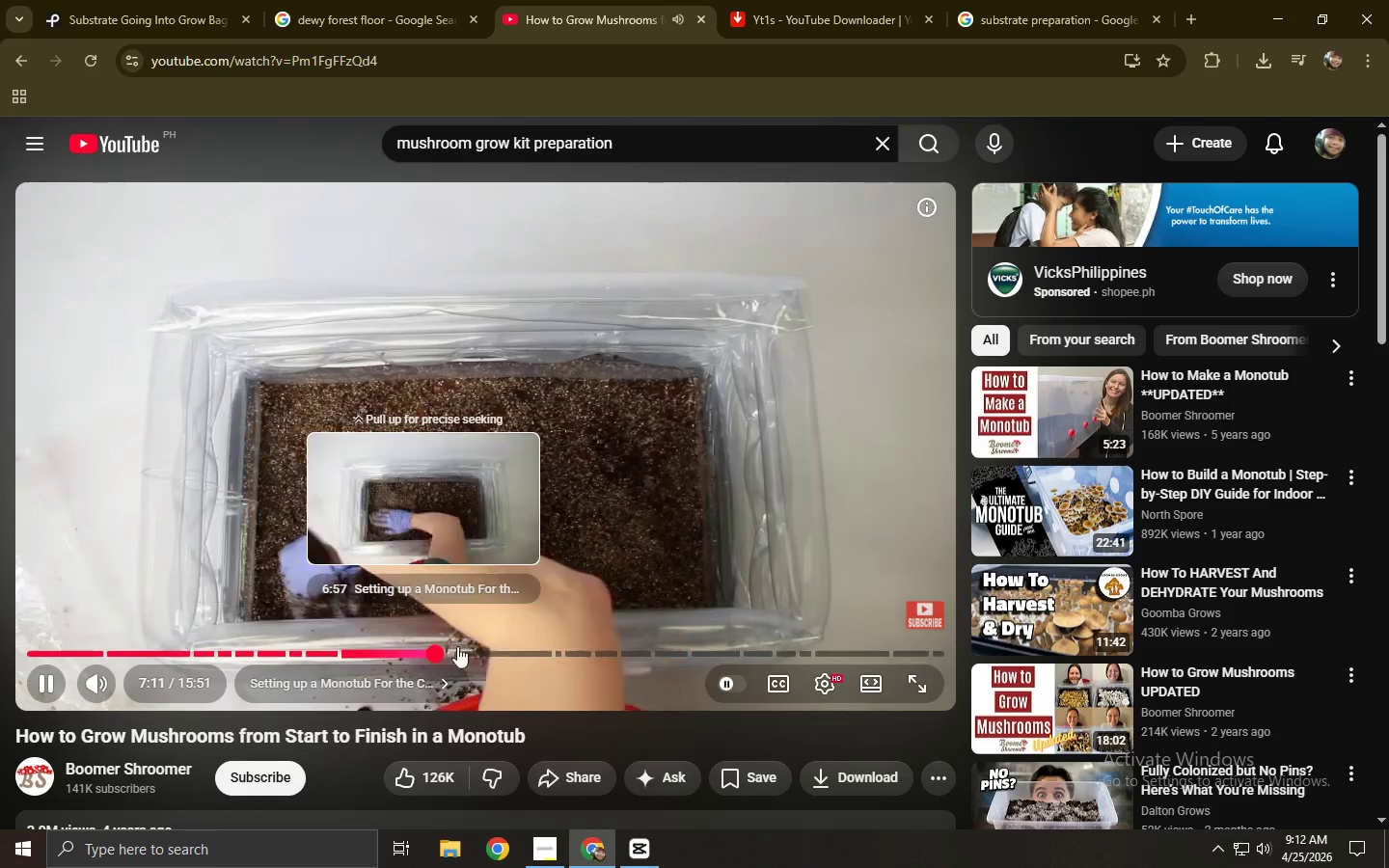 
left_click([498, 646])
 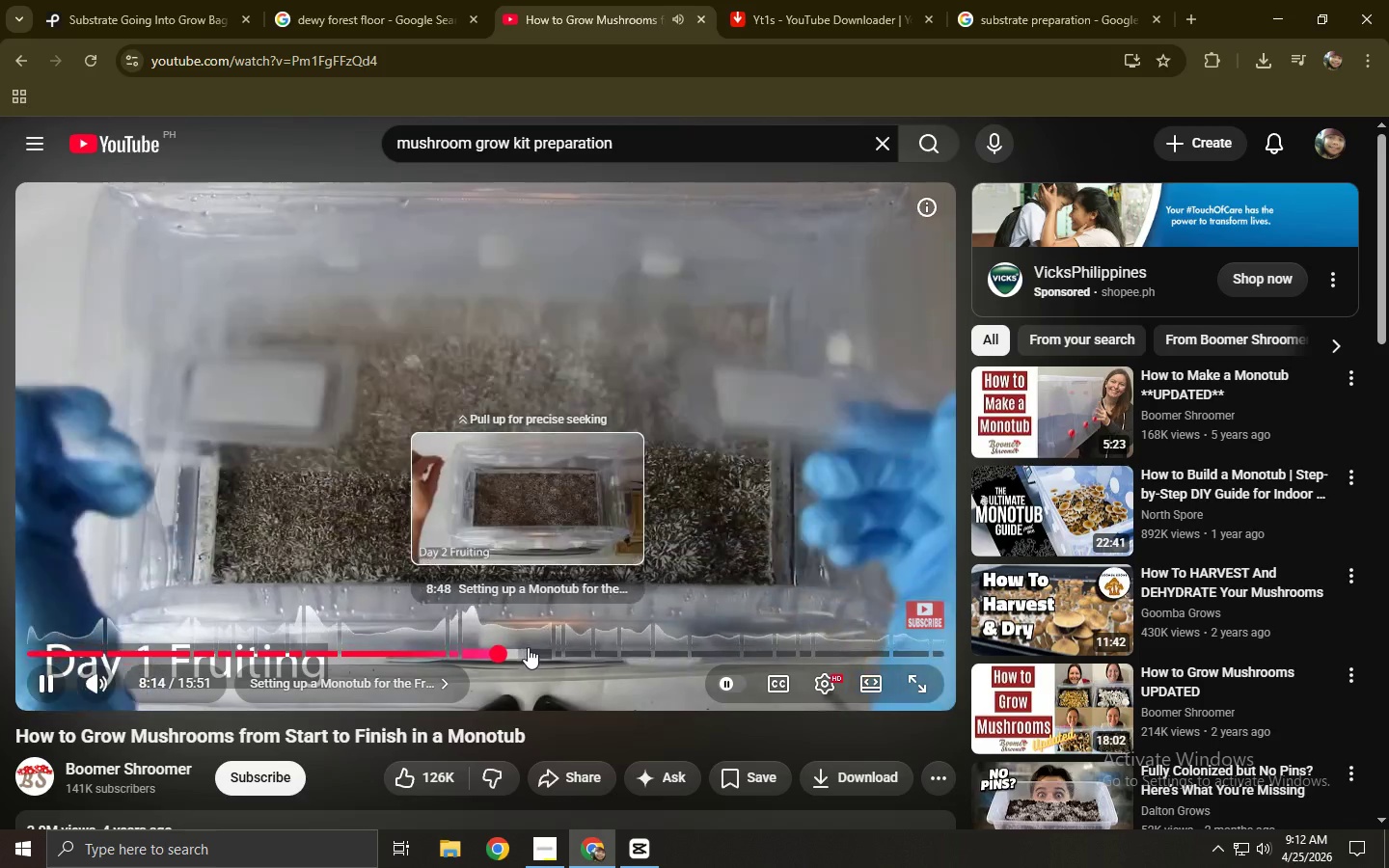 
left_click([537, 647])
 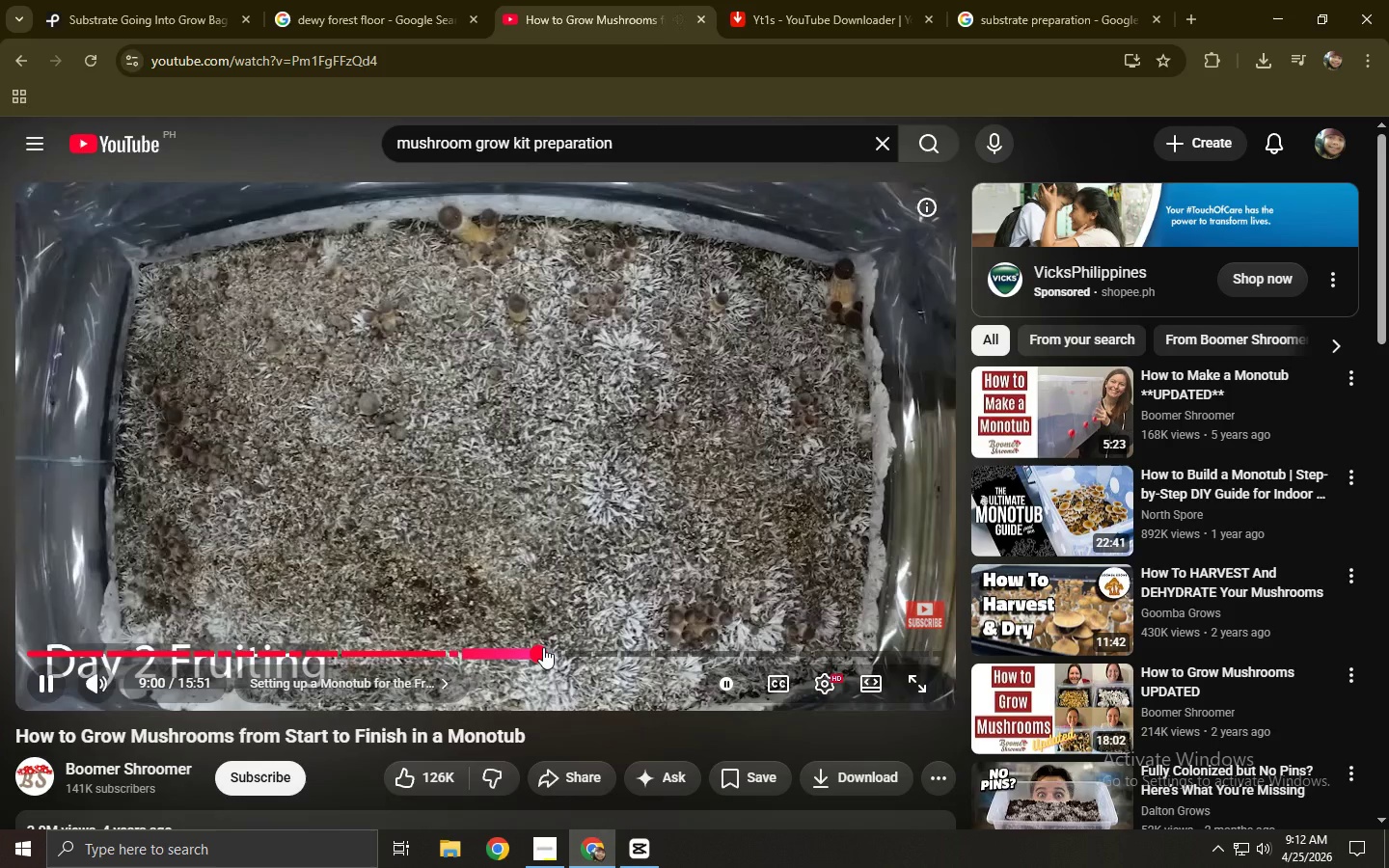 
left_click([822, 690])
 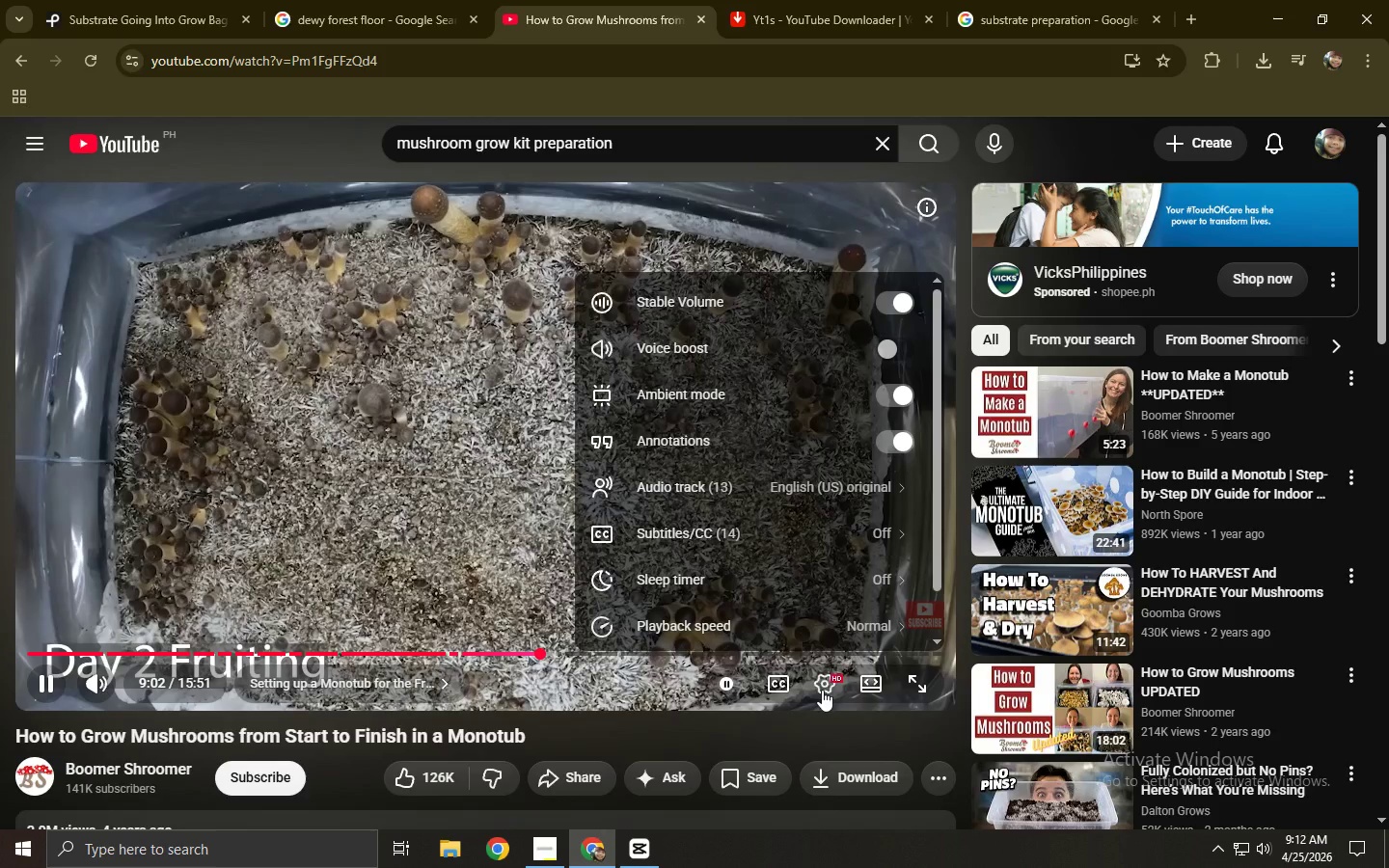 
left_click([828, 637])
 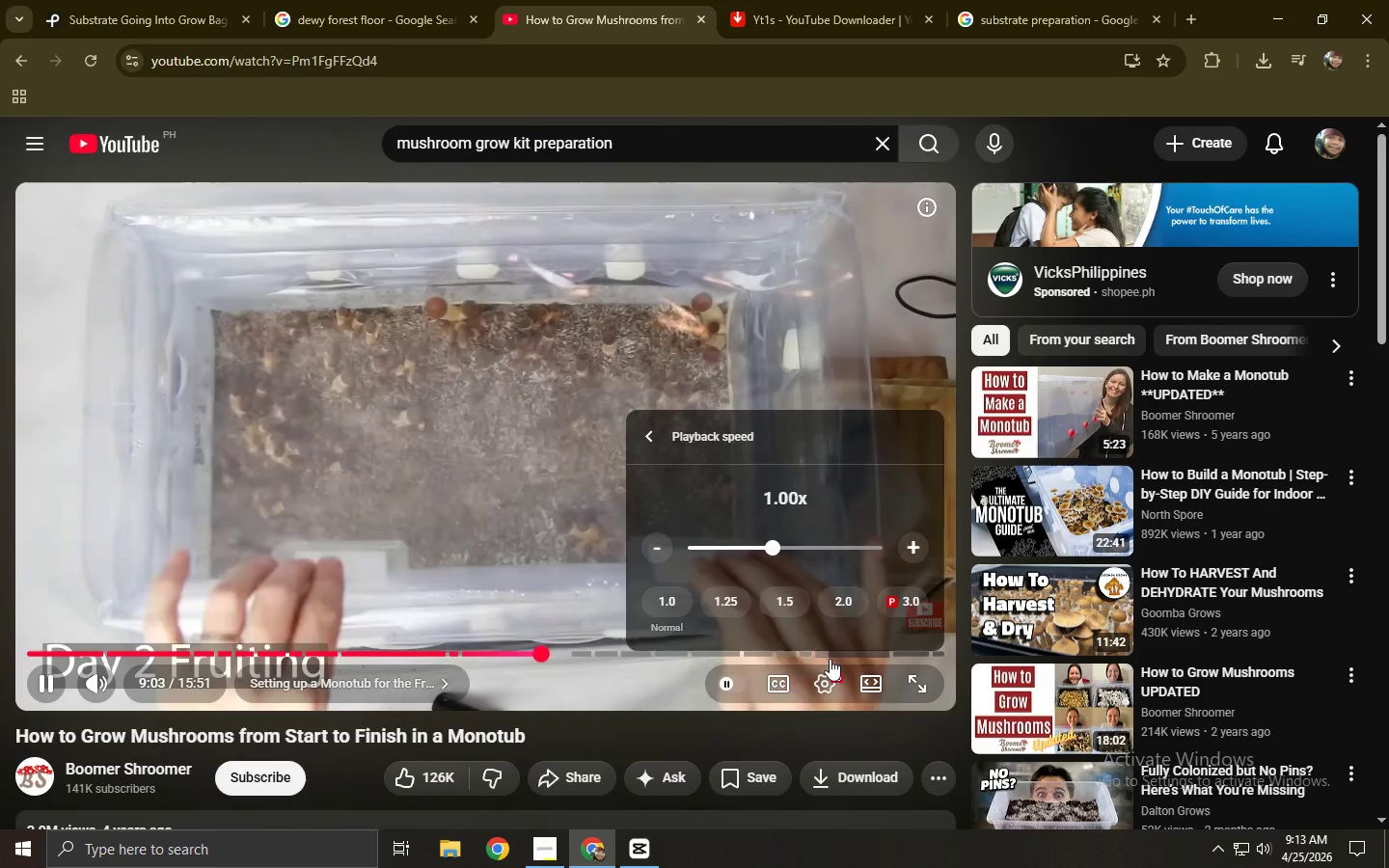 
left_click([835, 681])
 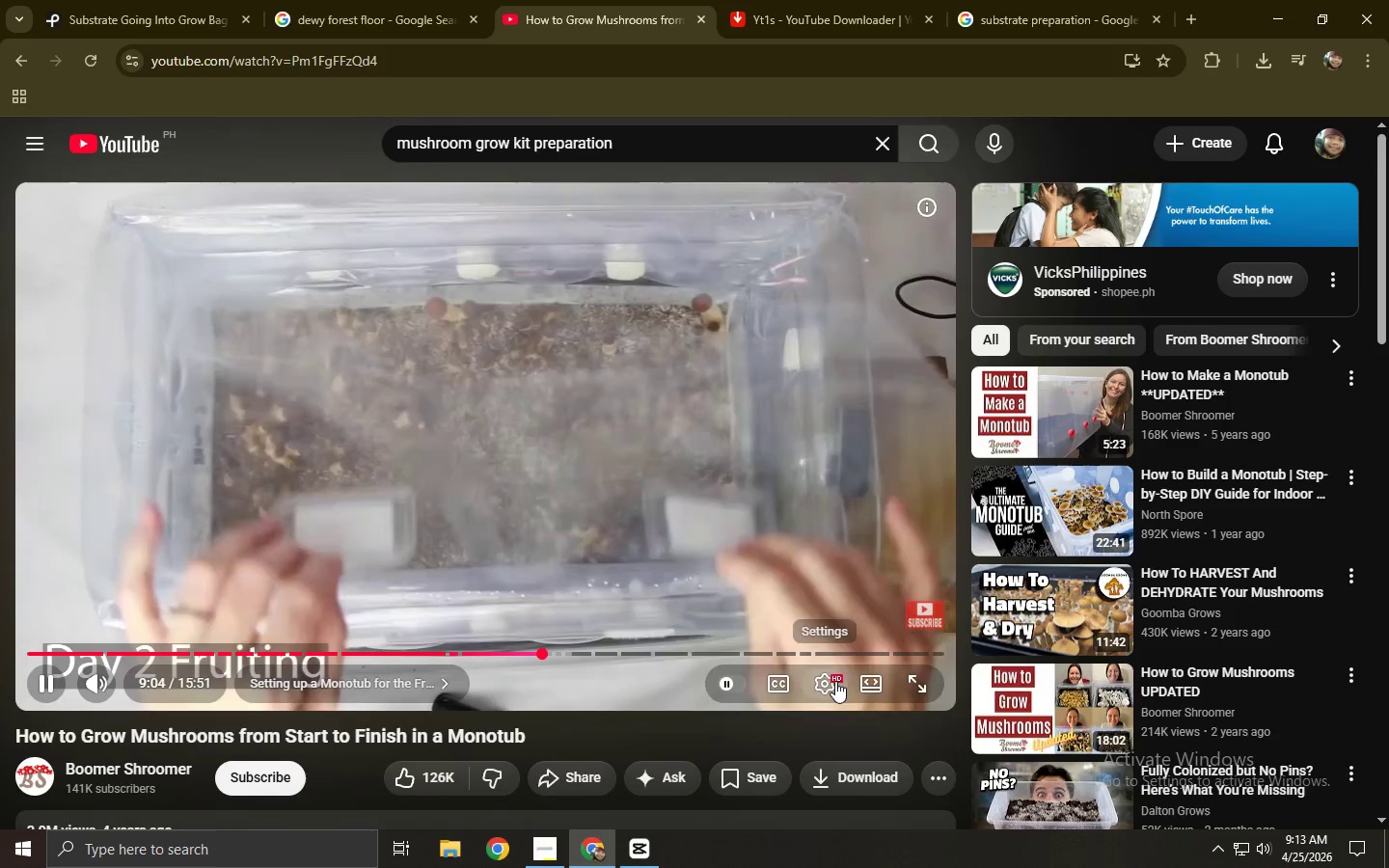 
left_click([835, 681])
 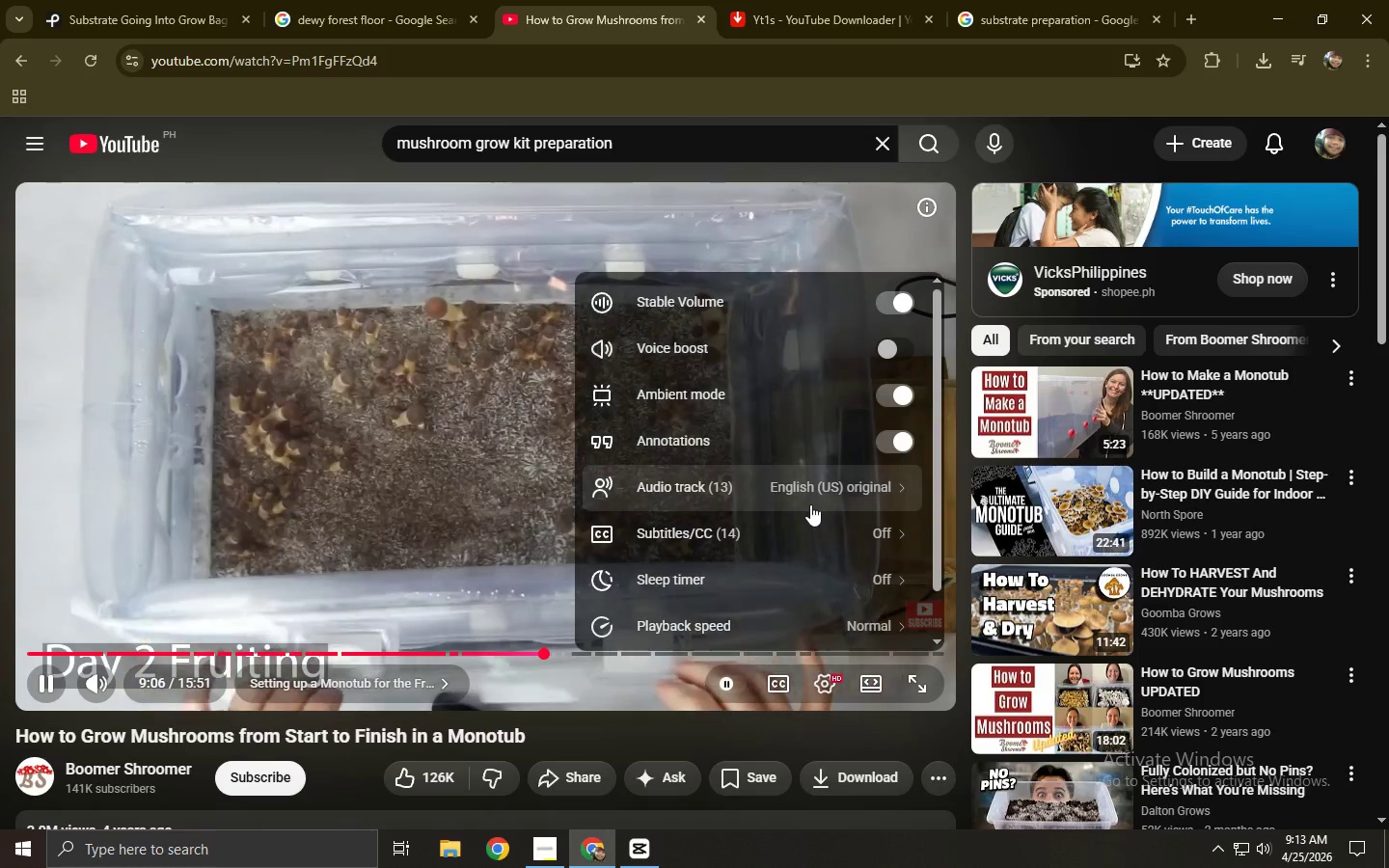 
left_click([827, 662])
 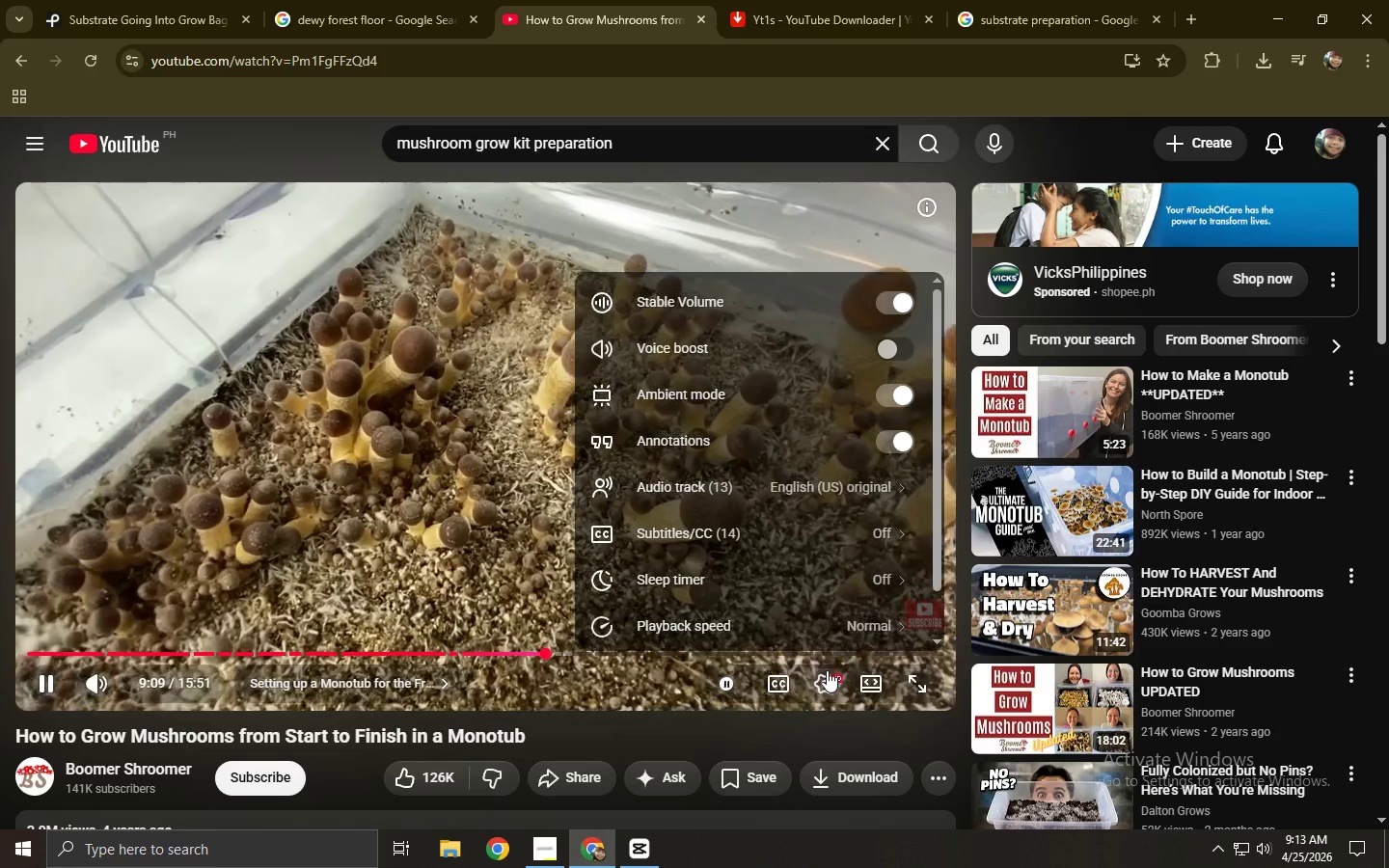 
left_click([745, 616])
 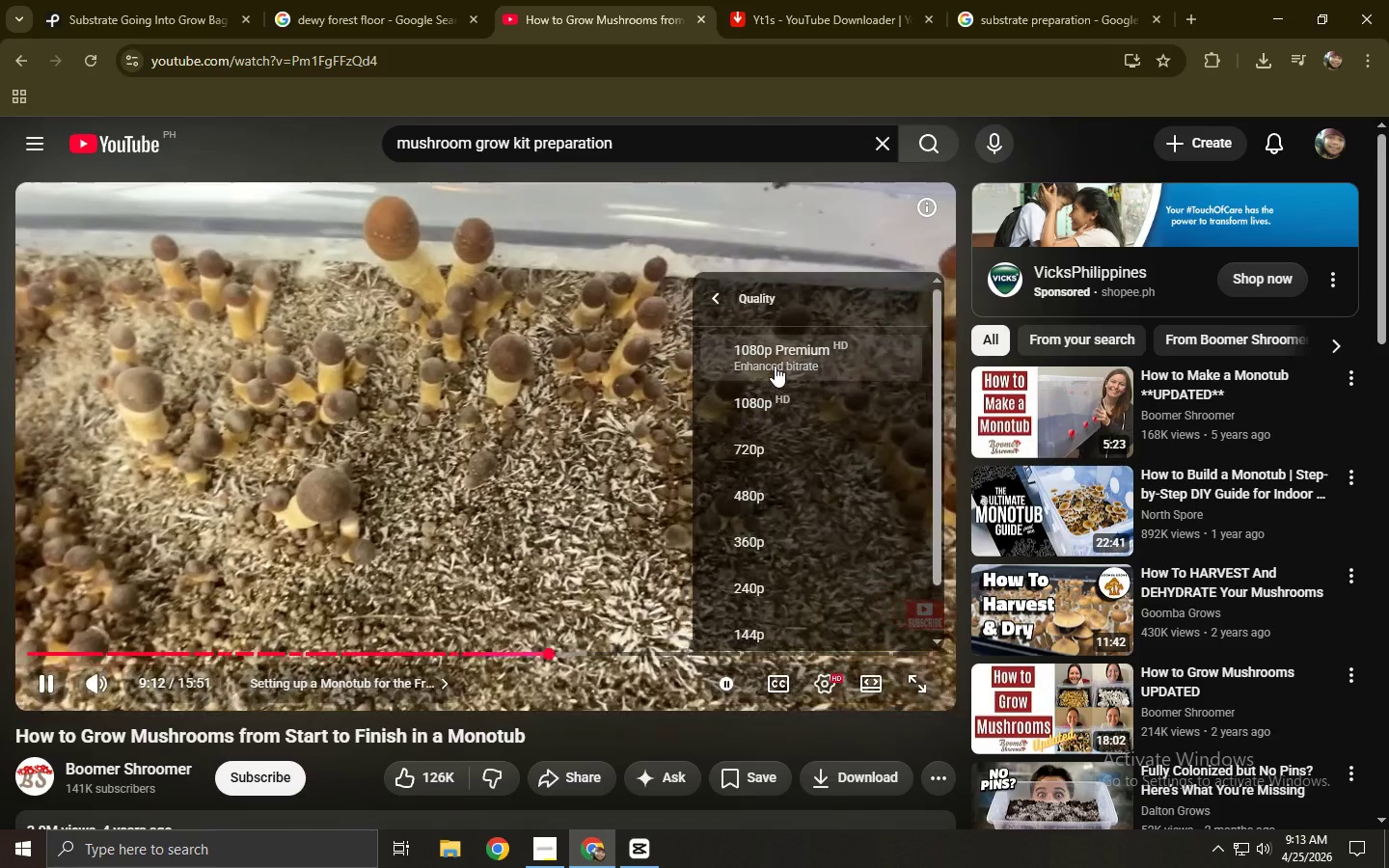 
scroll: coordinate [815, 544], scroll_direction: down, amount: 7.0
 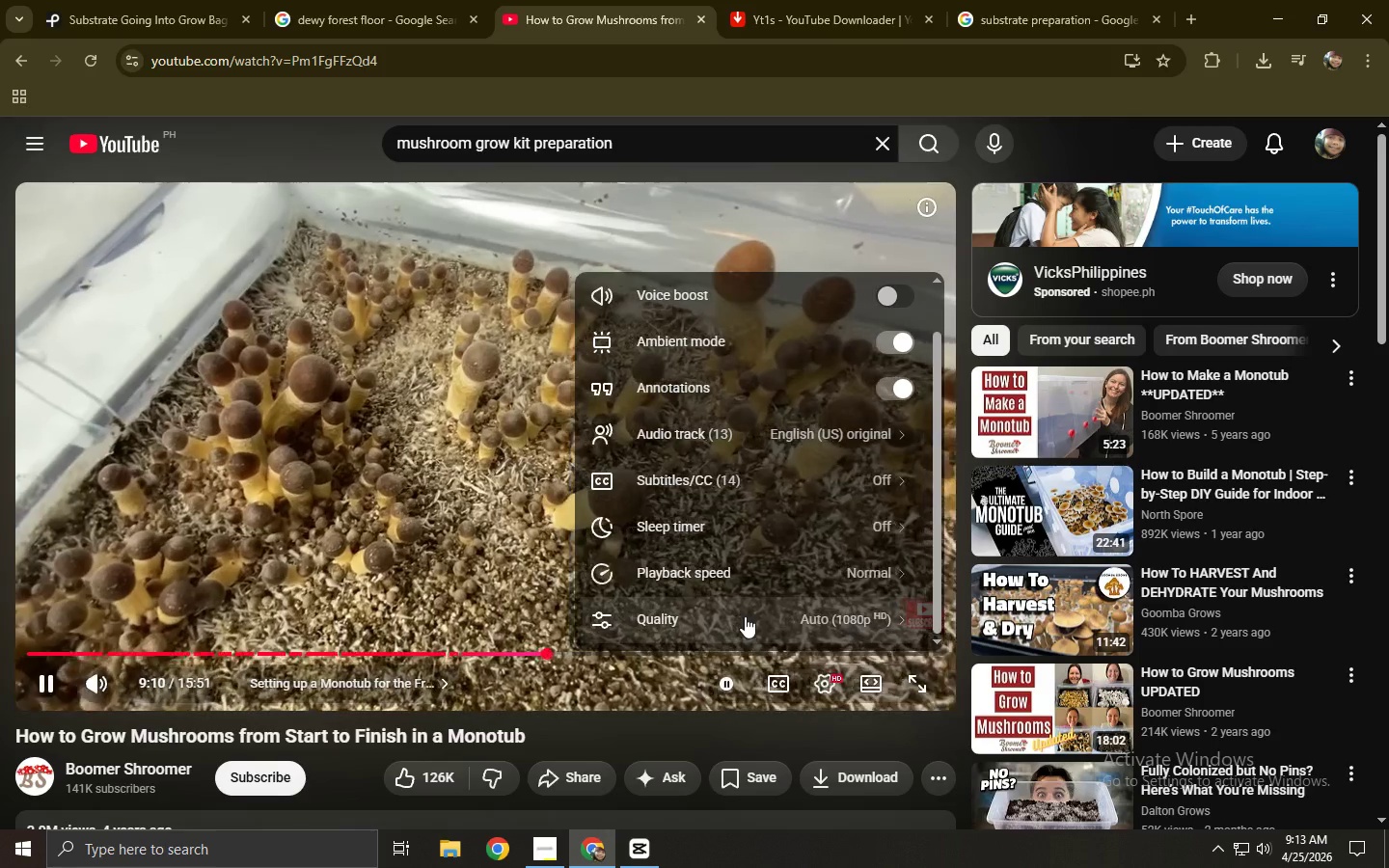 
left_click([755, 418])
 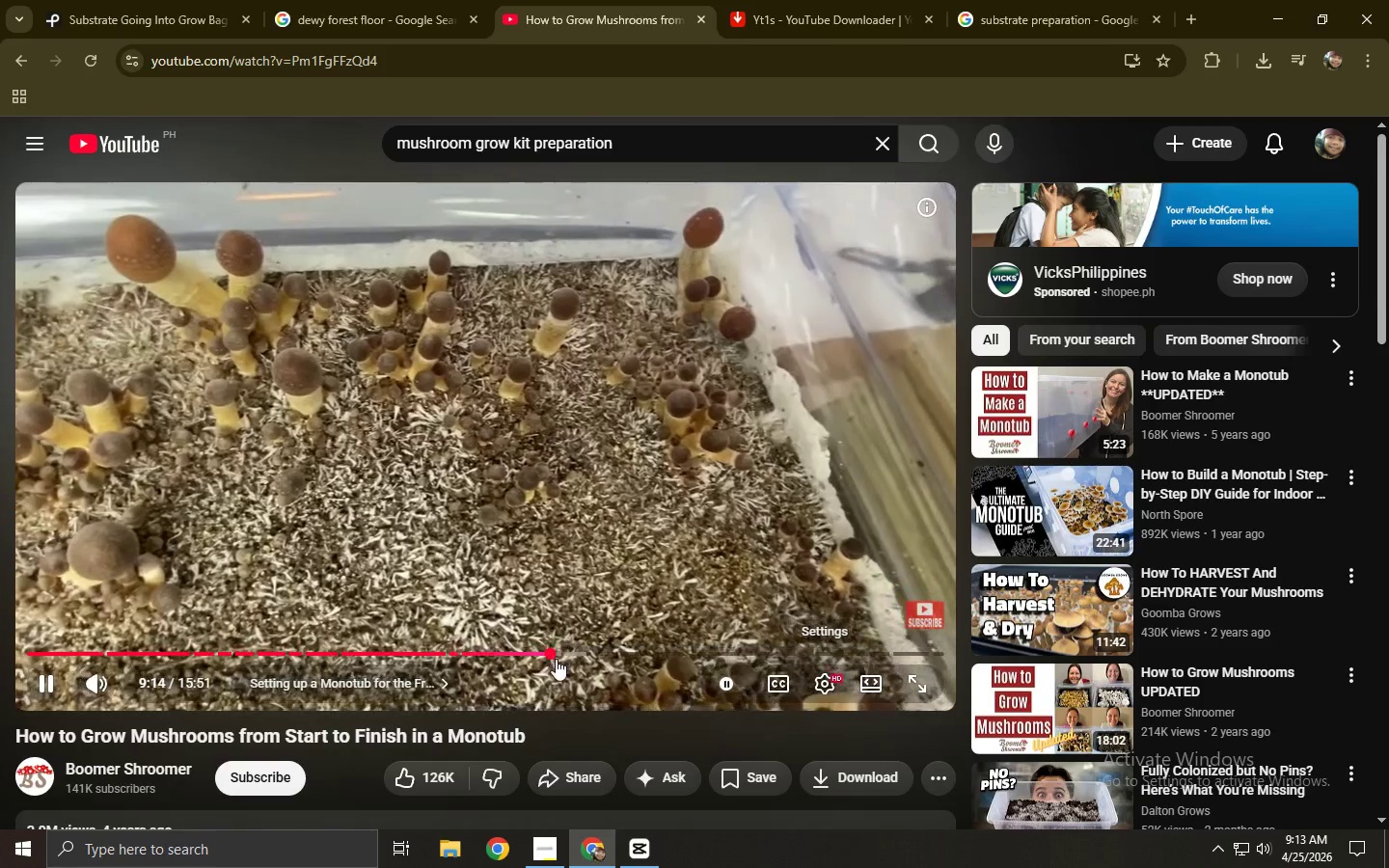 
left_click([583, 652])
 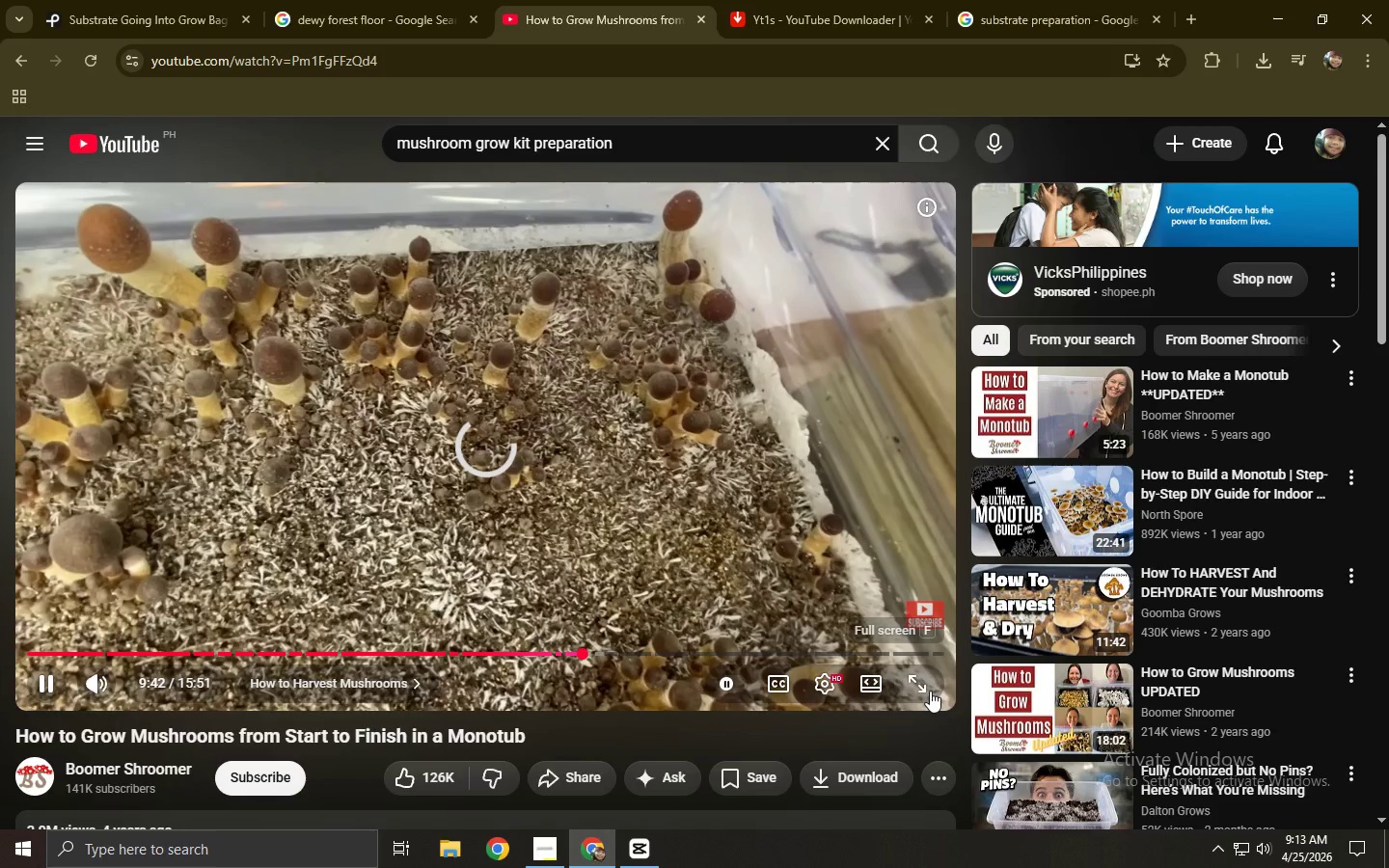 
left_click([924, 684])
 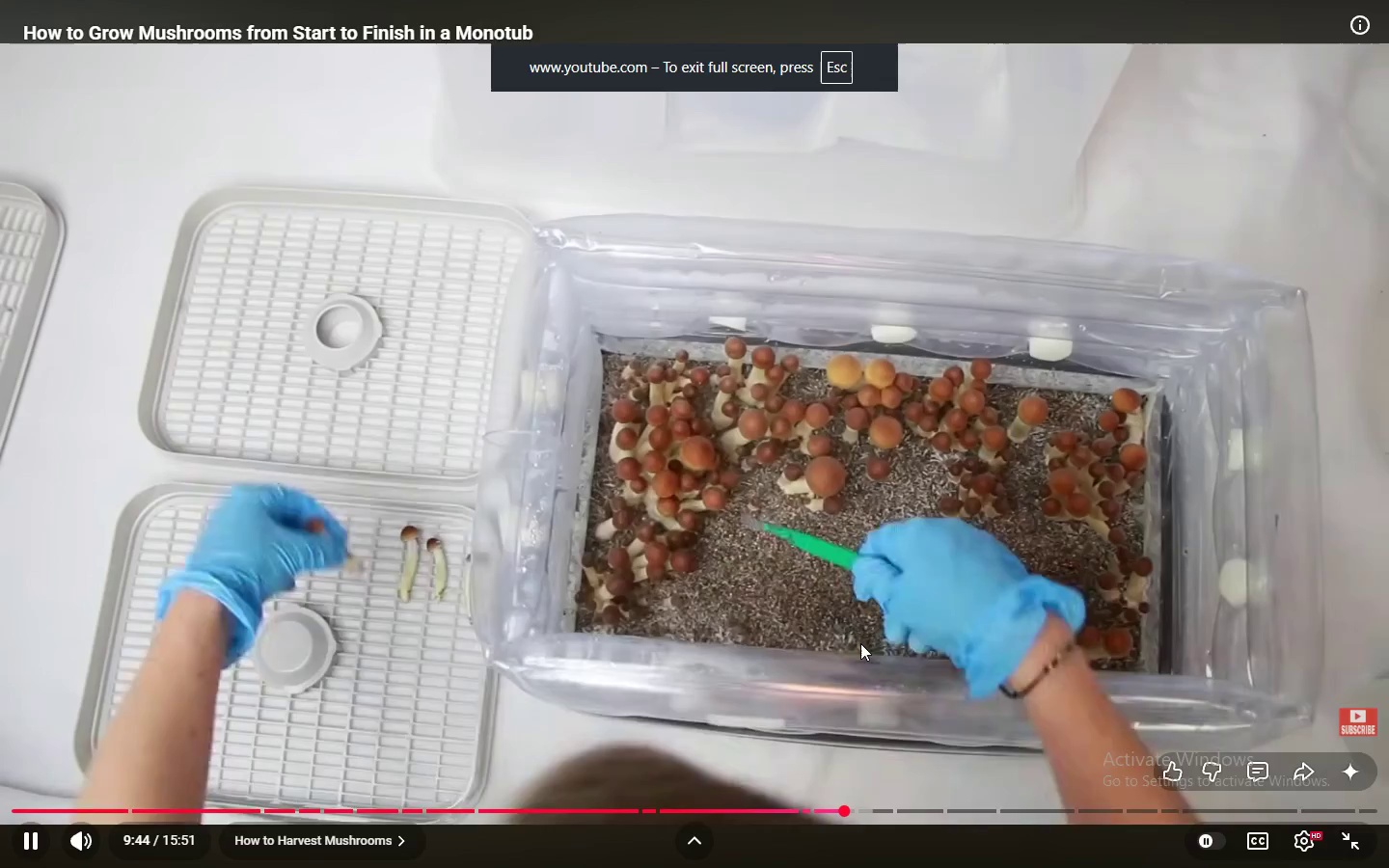 
key(Escape)
 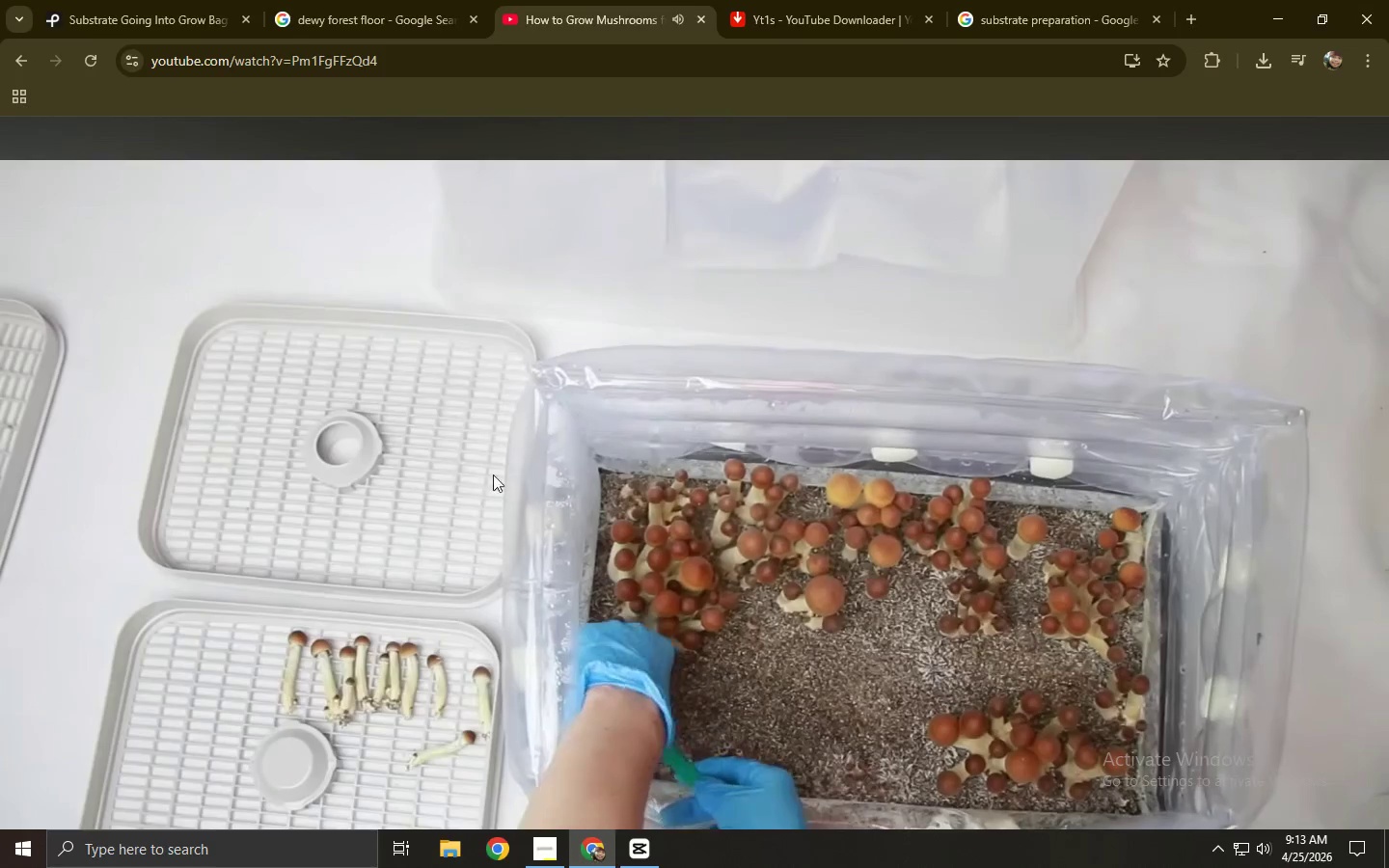 
scroll: coordinate [320, 369], scroll_direction: down, amount: 1.0
 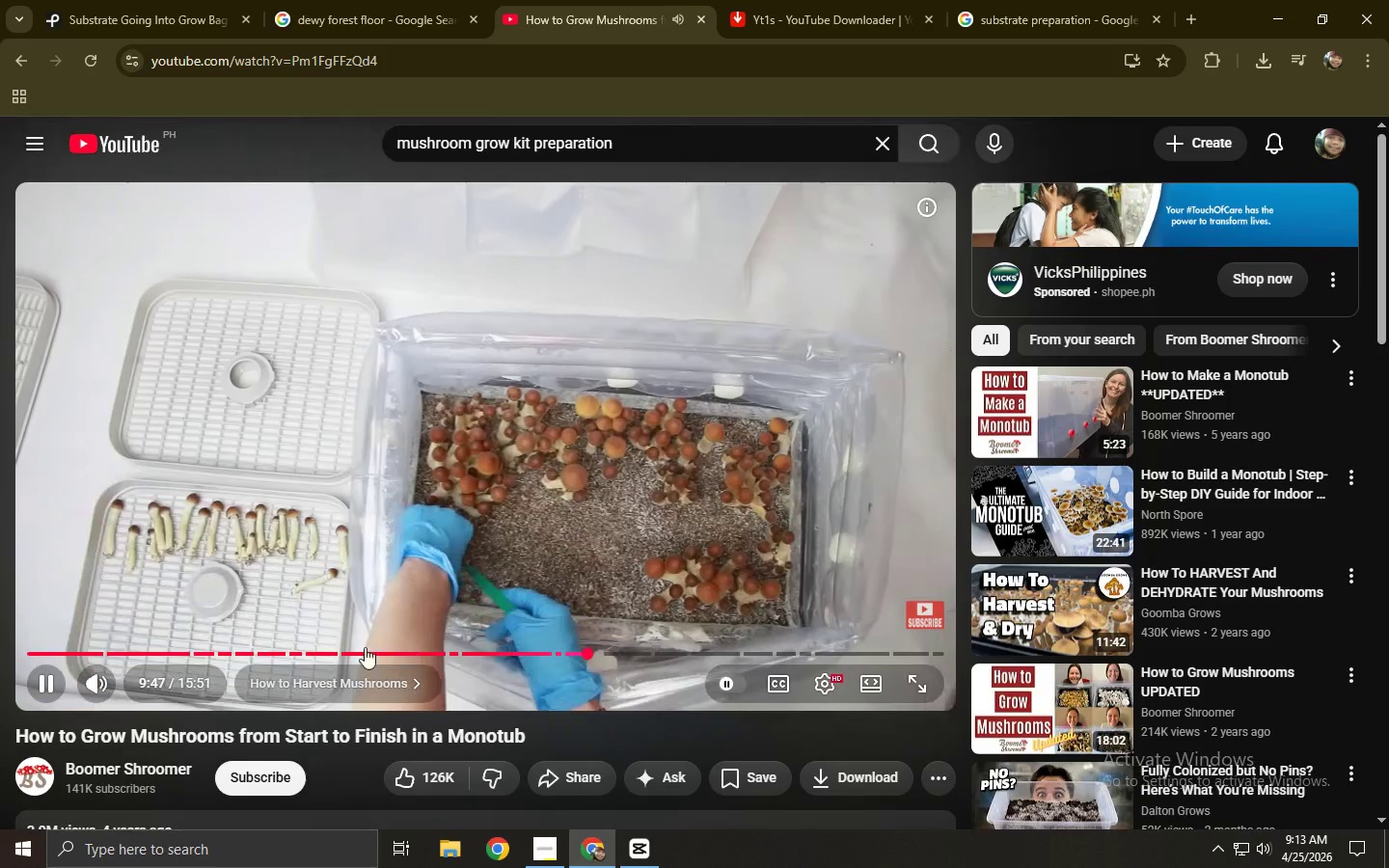 
left_click([365, 647])
 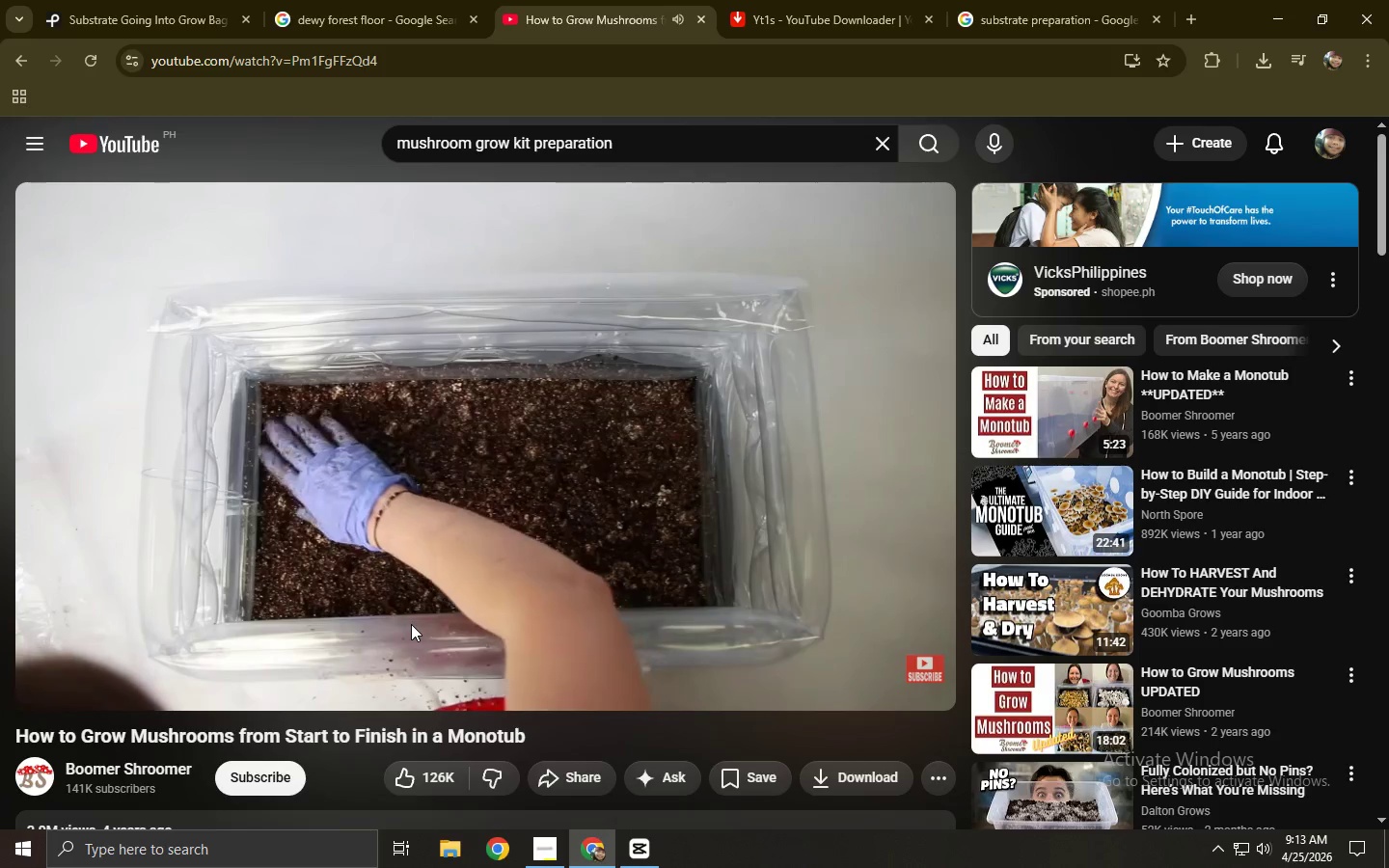 
wait(19.34)
 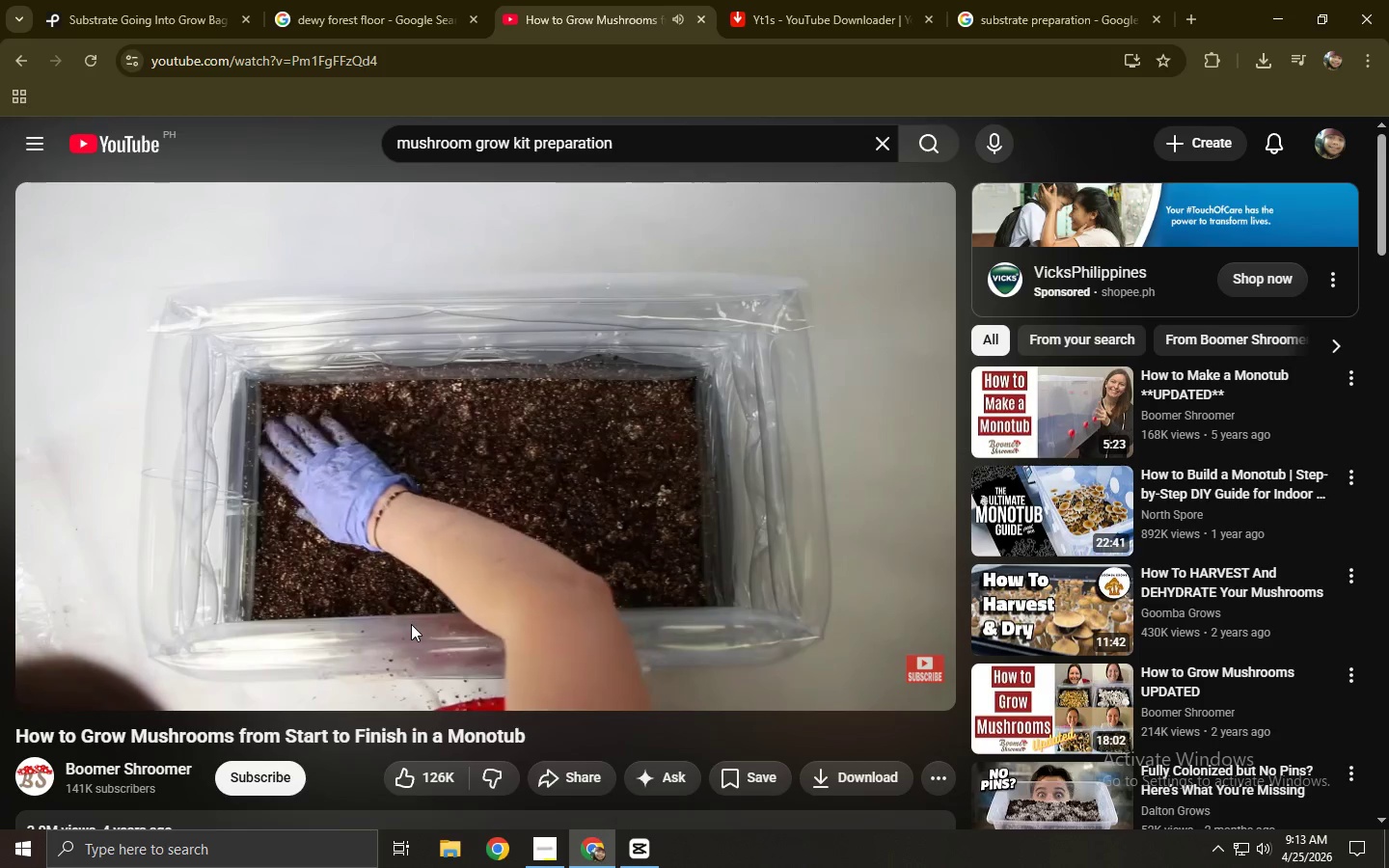 
left_click([123, 0])
 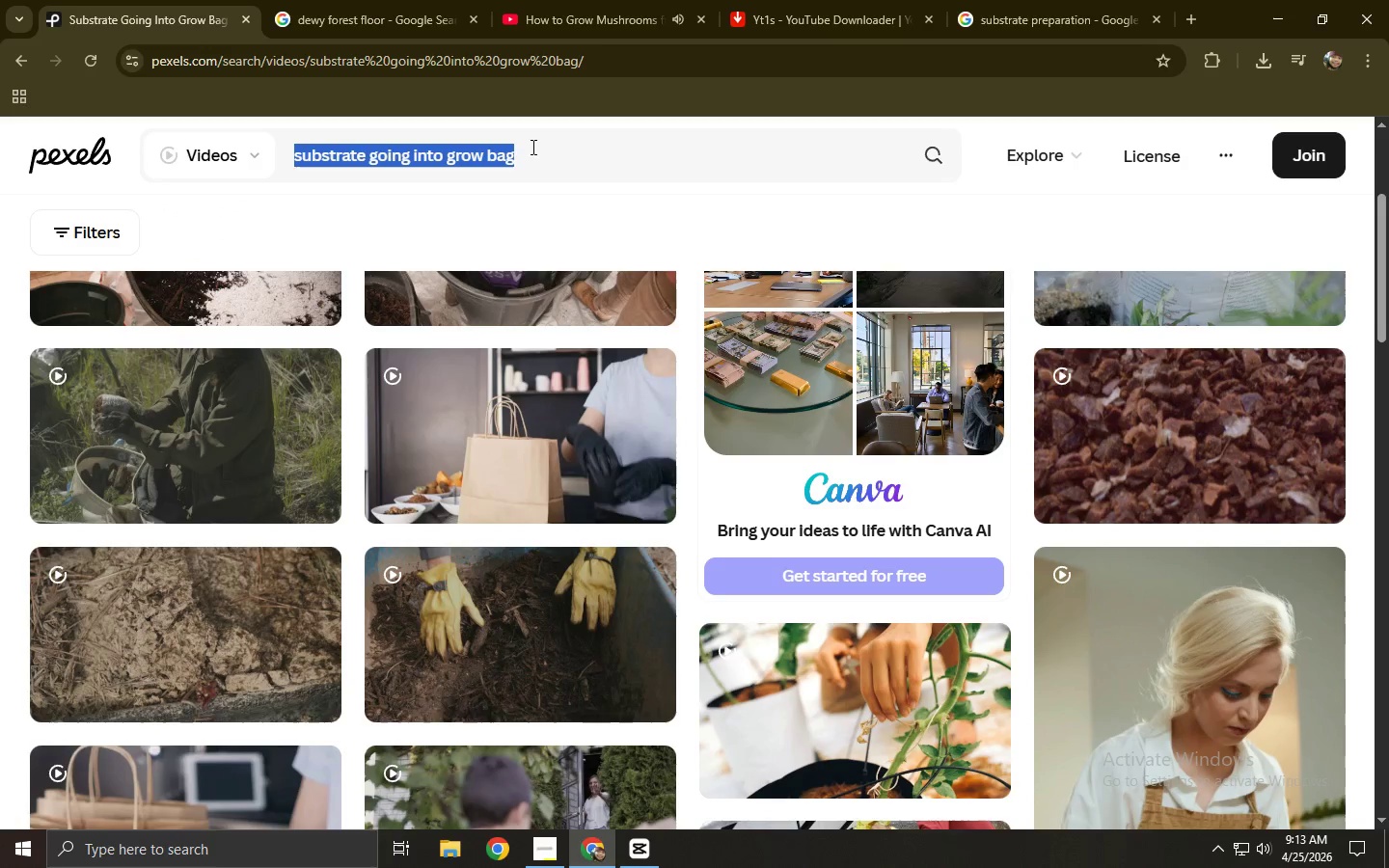 
double_click([532, 147])
 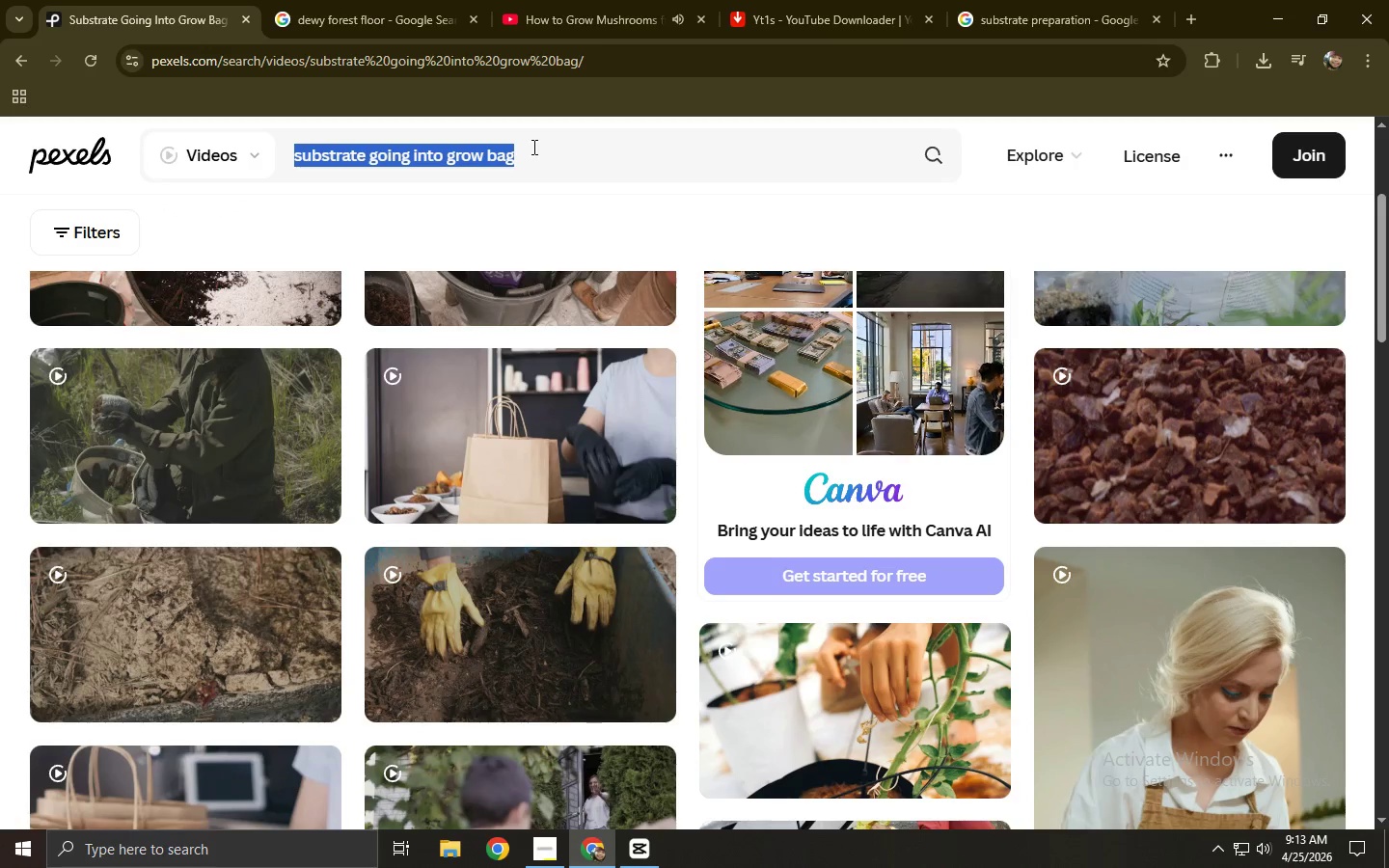 
triple_click([532, 147])
 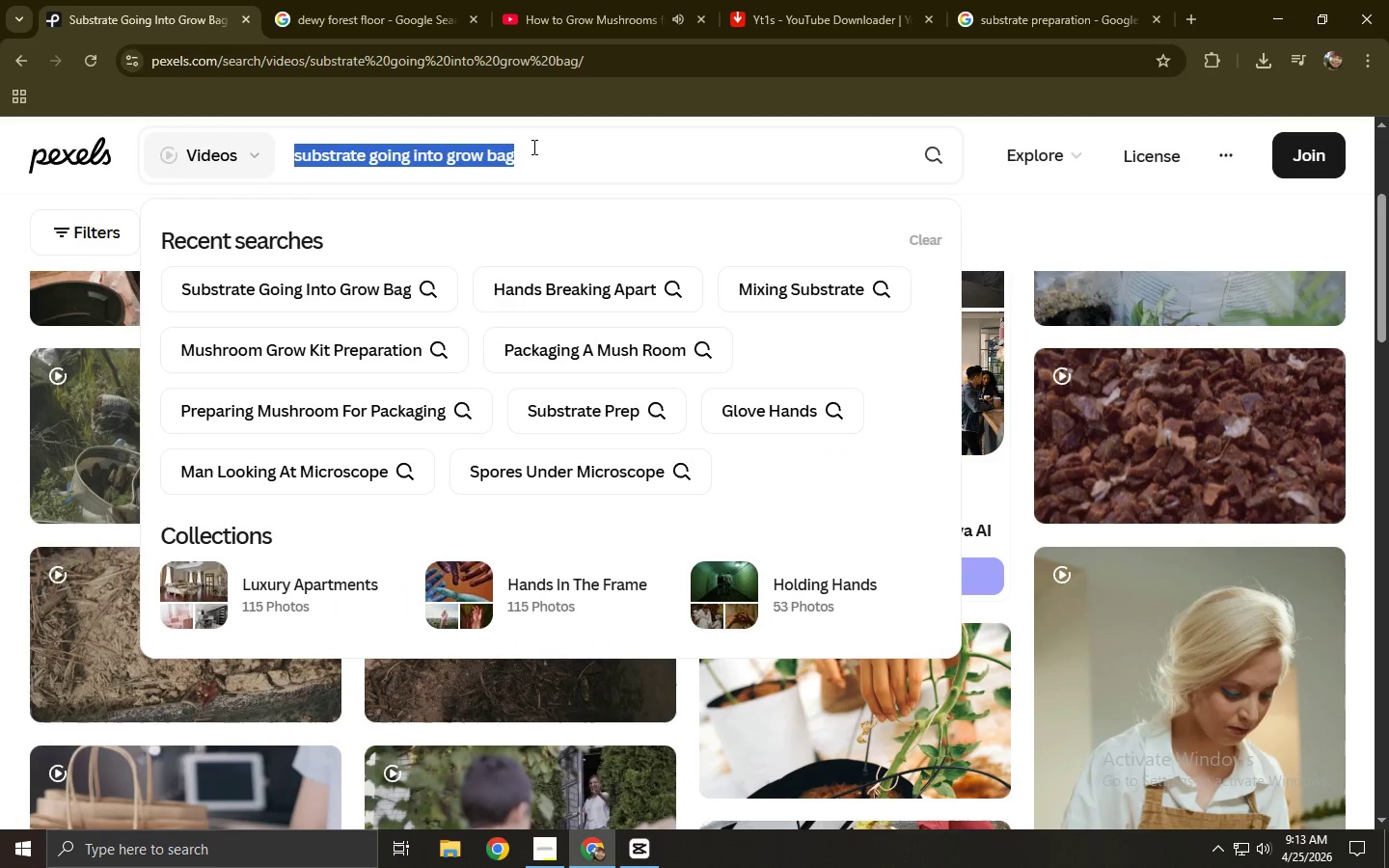 
type(misting)
 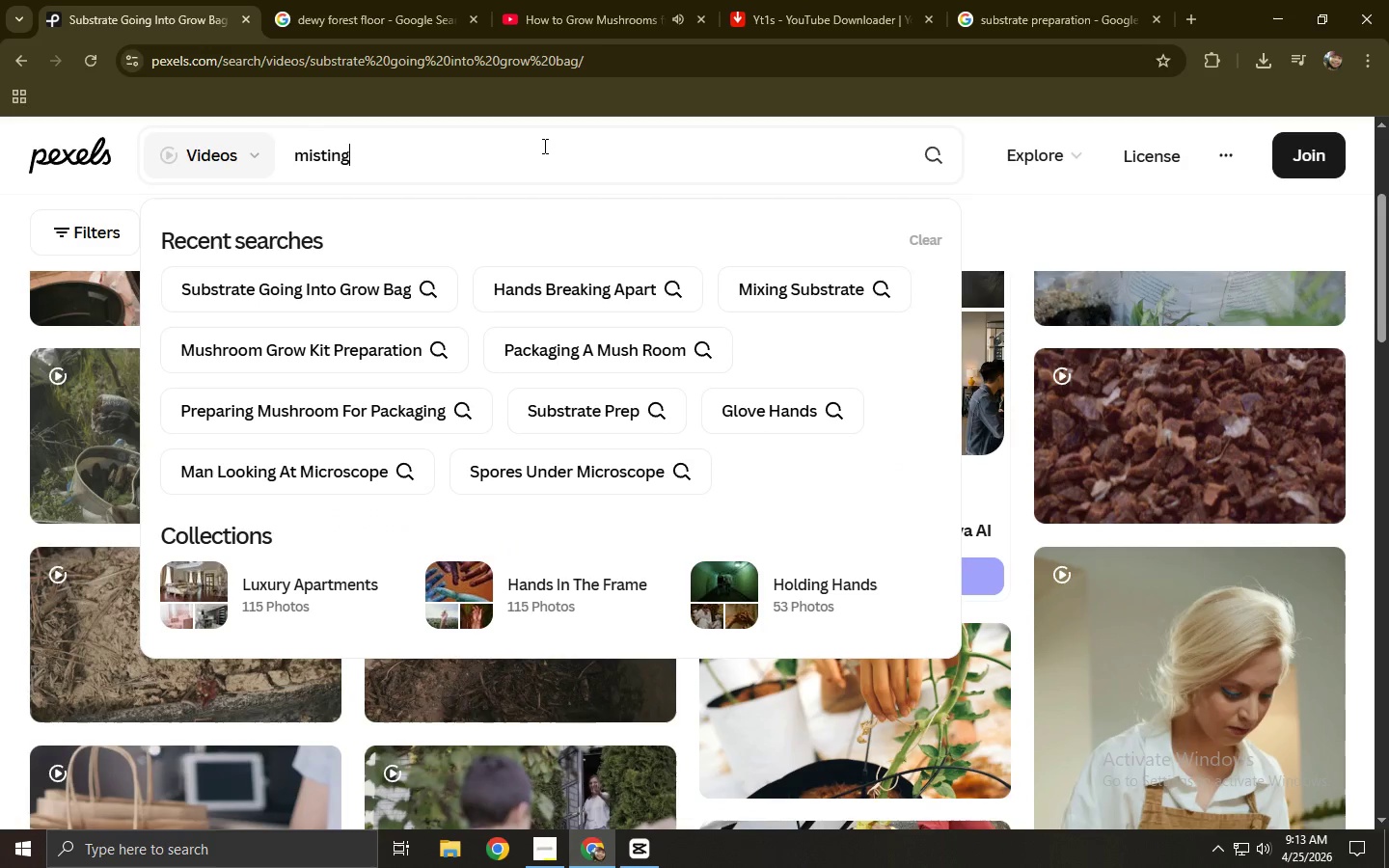 
key(Enter)
 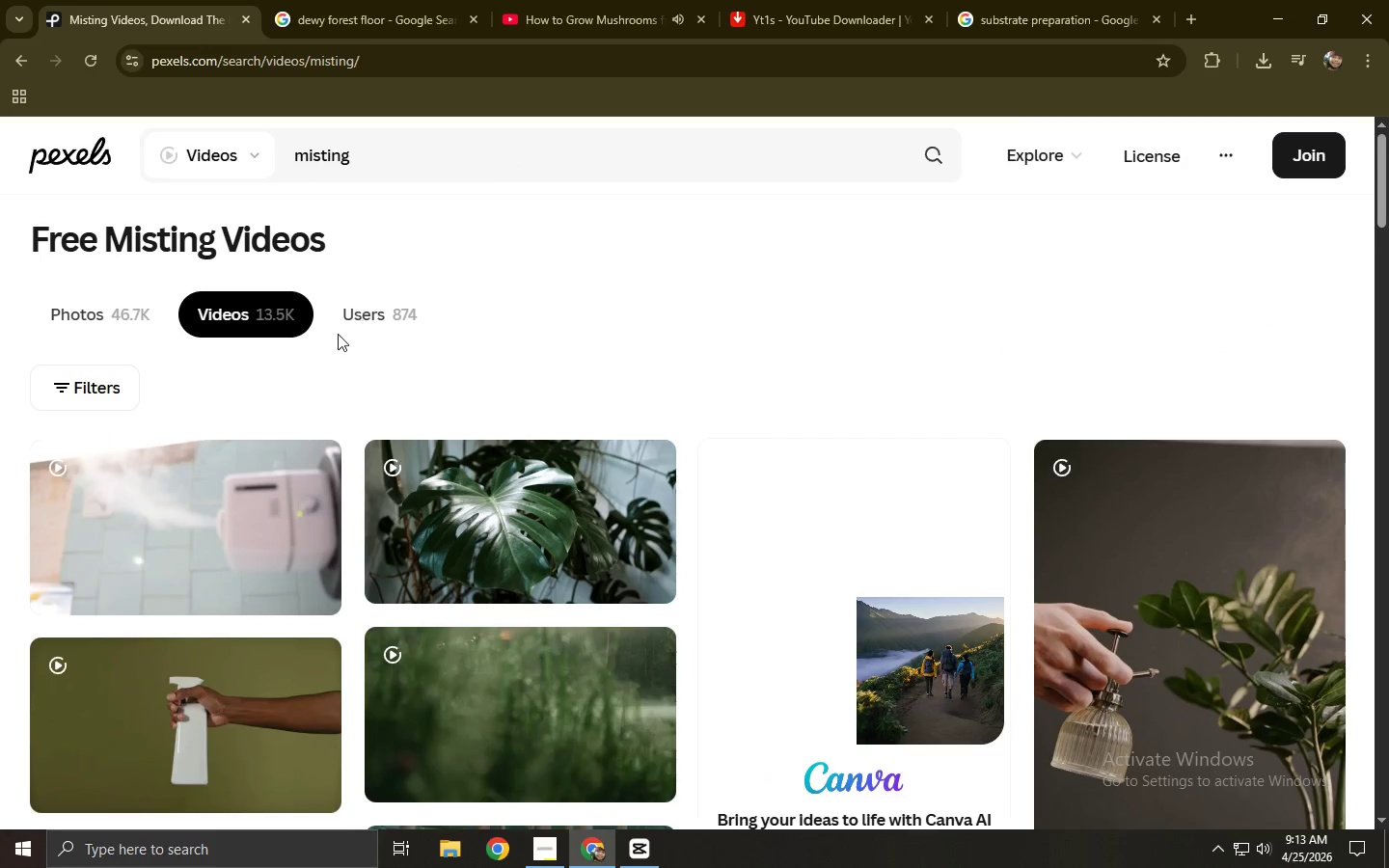 
scroll: coordinate [337, 334], scroll_direction: down, amount: 4.0
 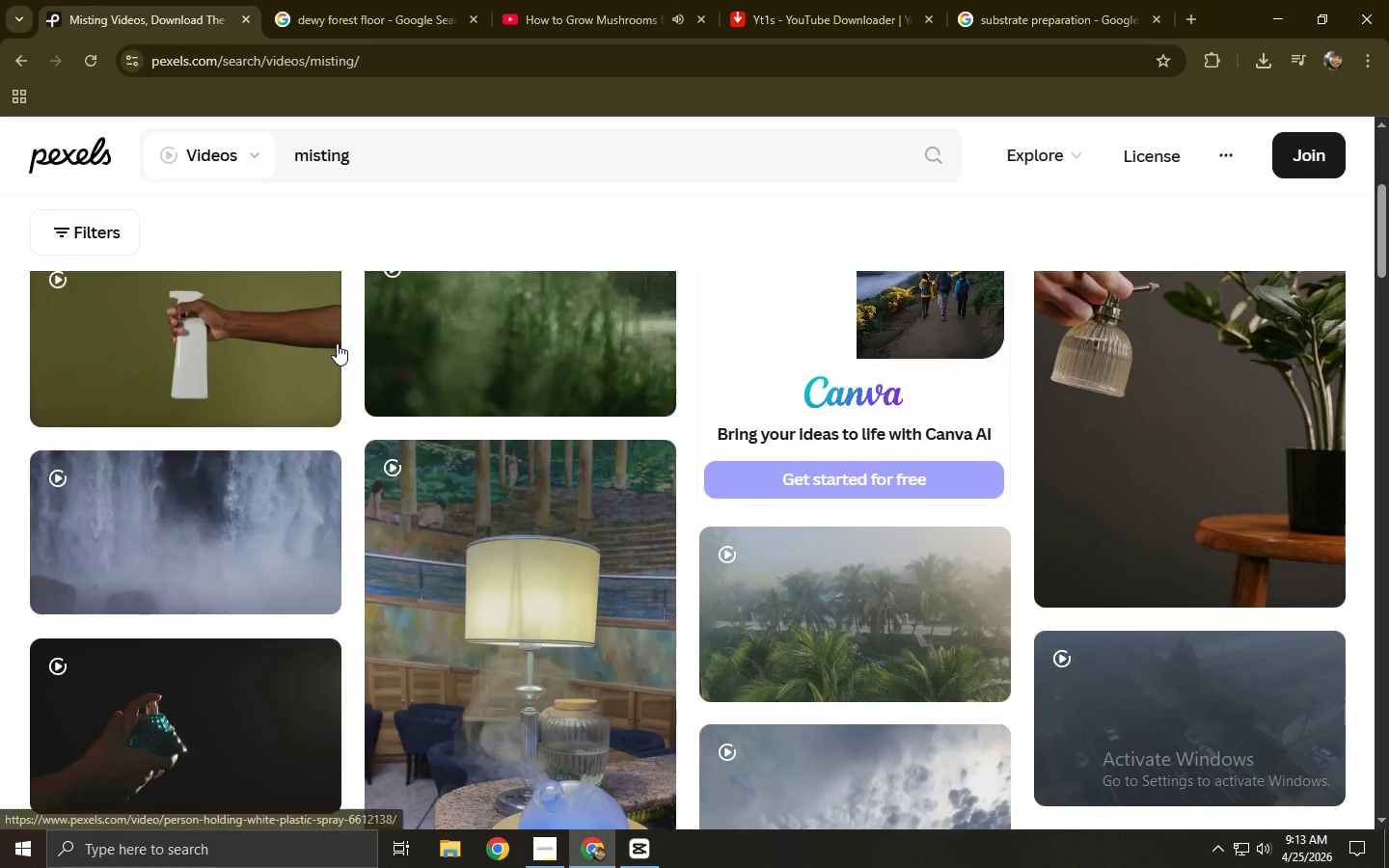 
left_click([218, 393])
 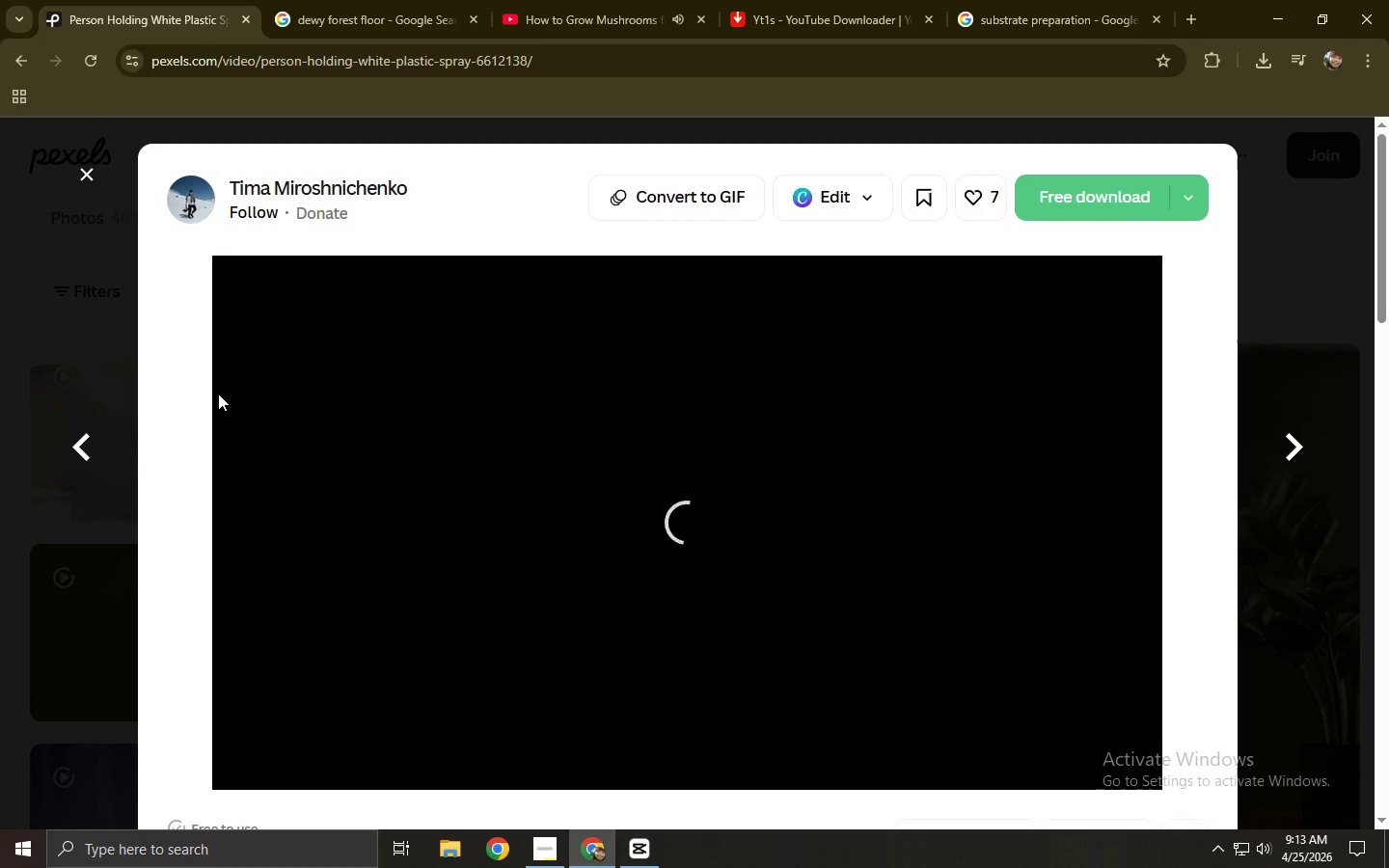 
scroll: coordinate [337, 343], scroll_direction: up, amount: 3.0
 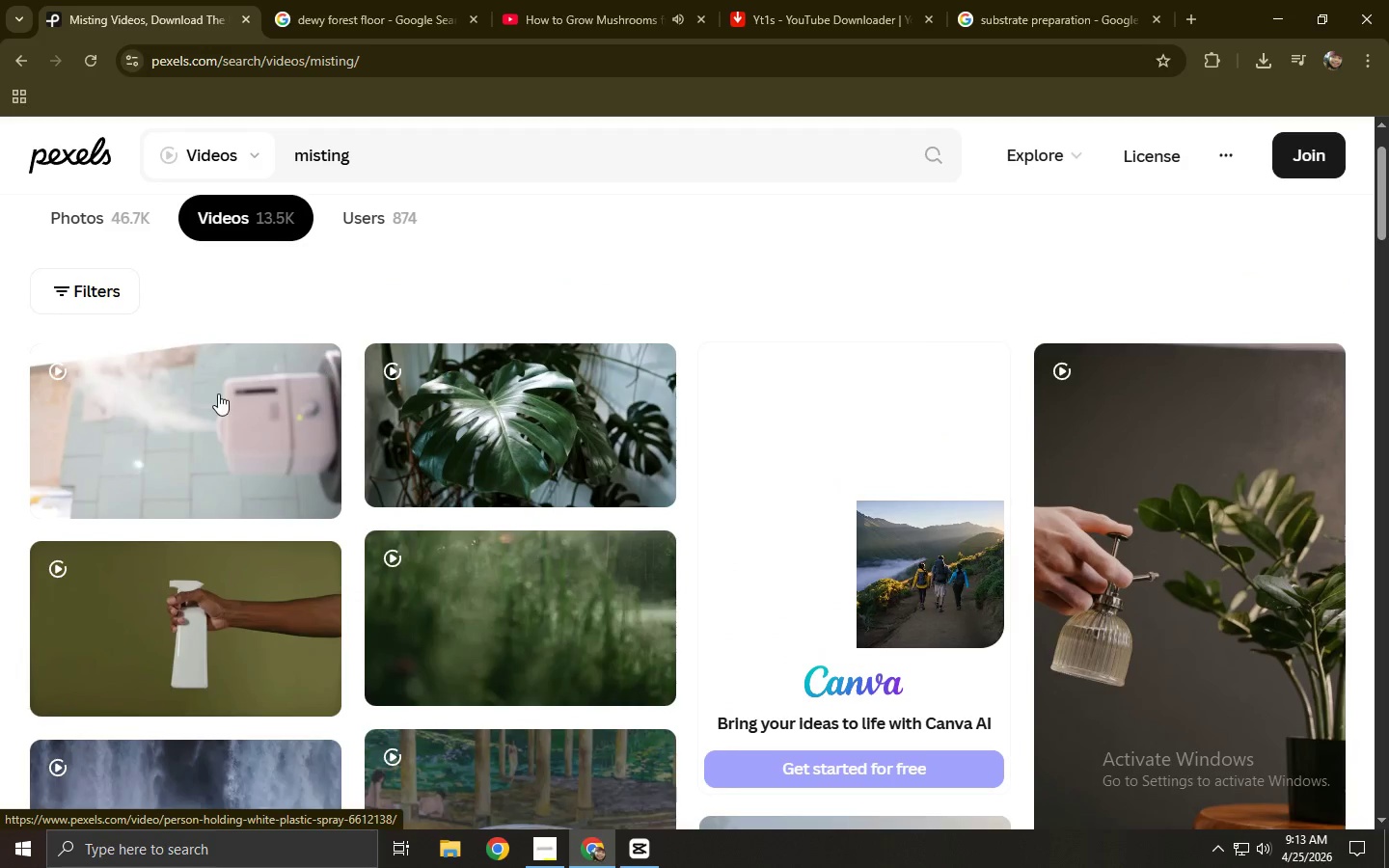 
wait(5.24)
 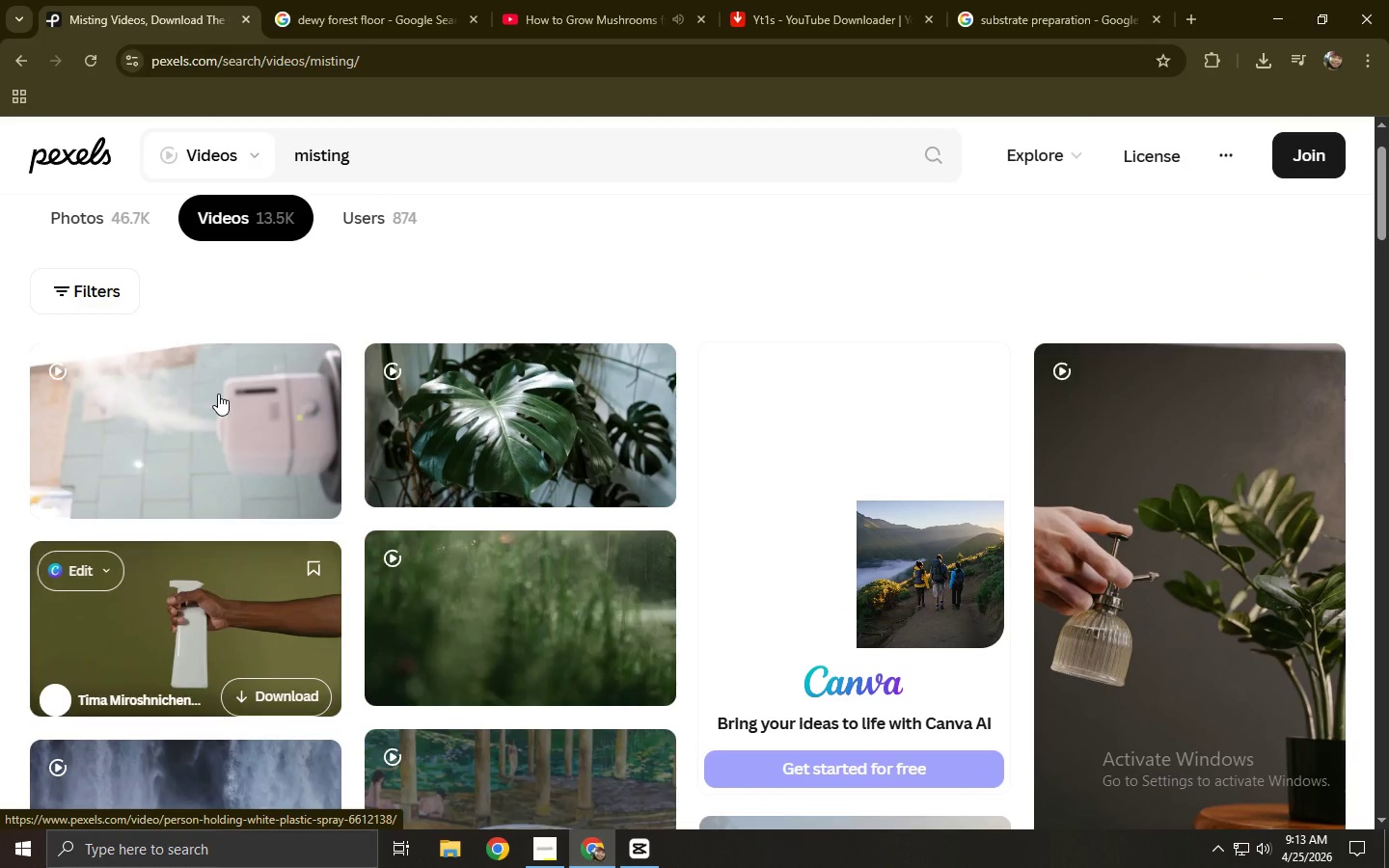 
left_click([0, 441])
 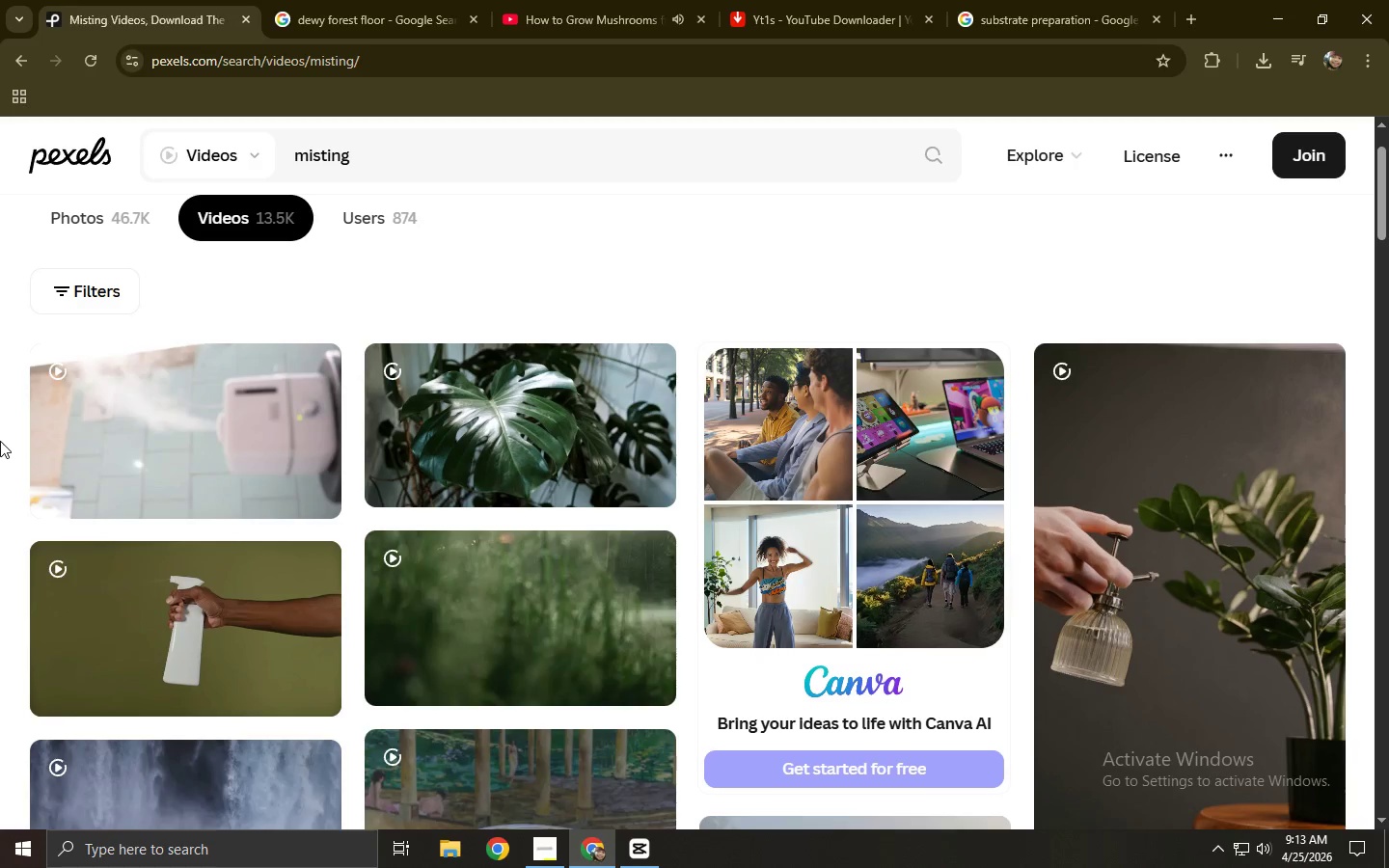 
left_click([212, 407])
 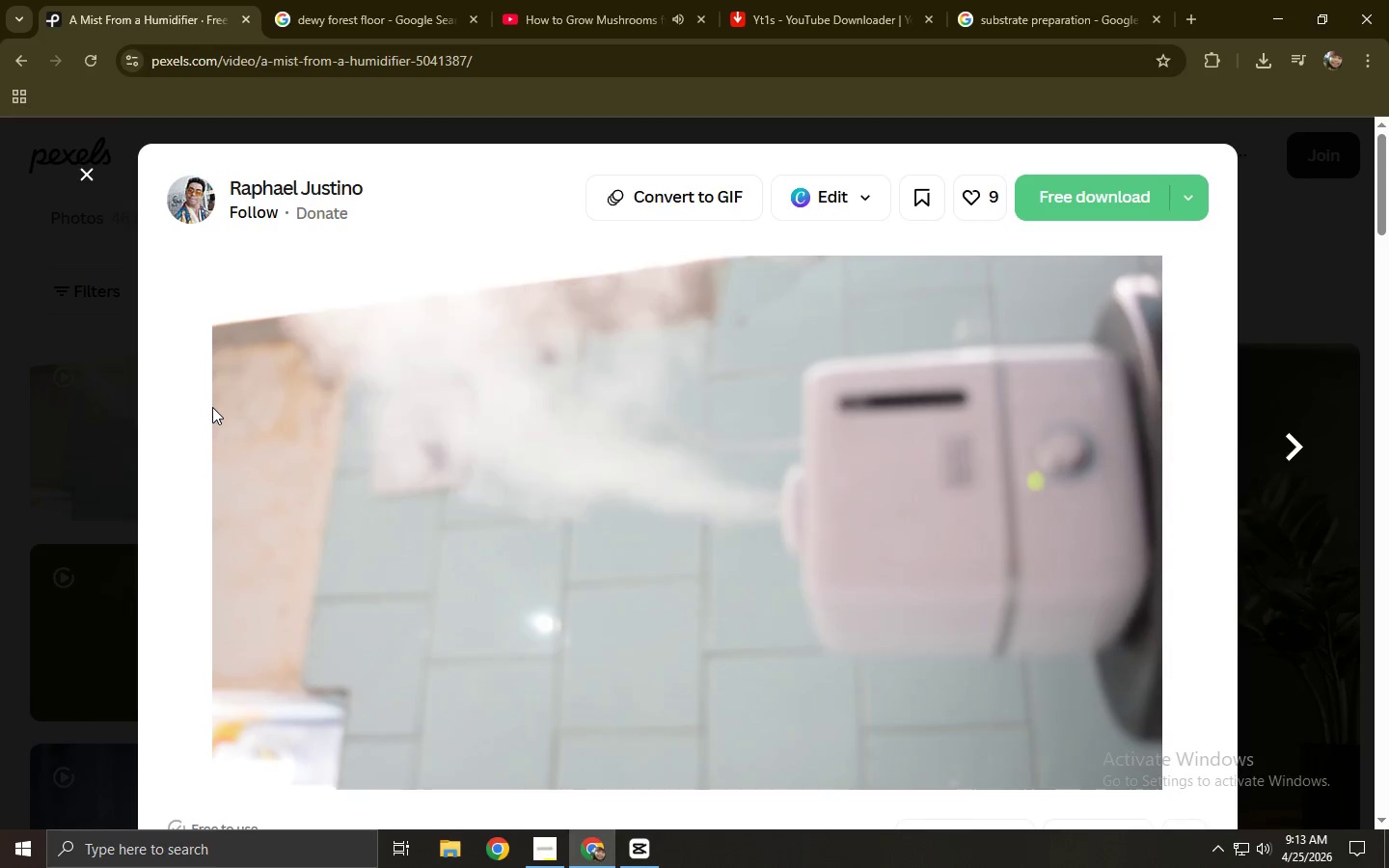 
left_click([0, 466])
 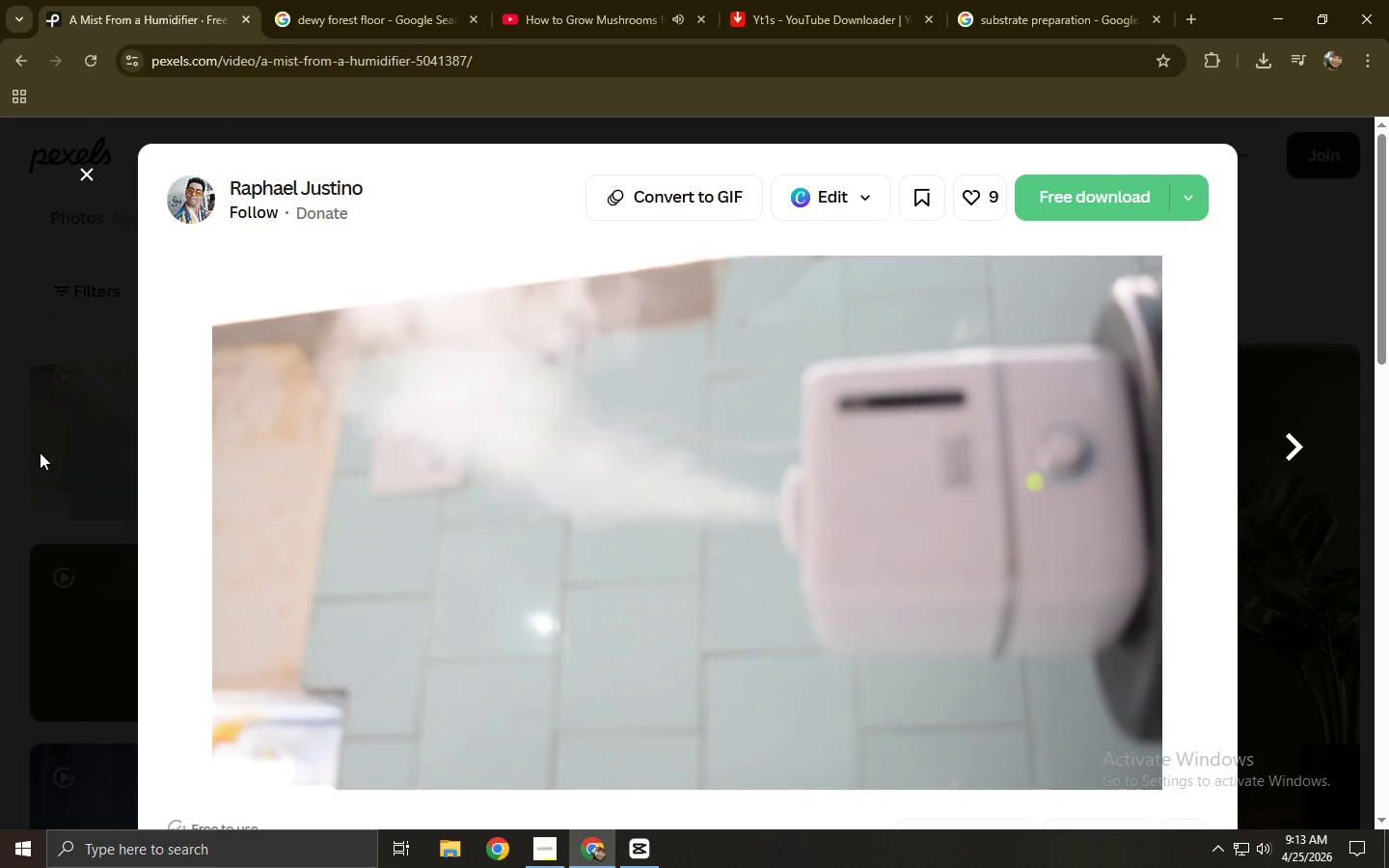 
left_click([0, 473])
 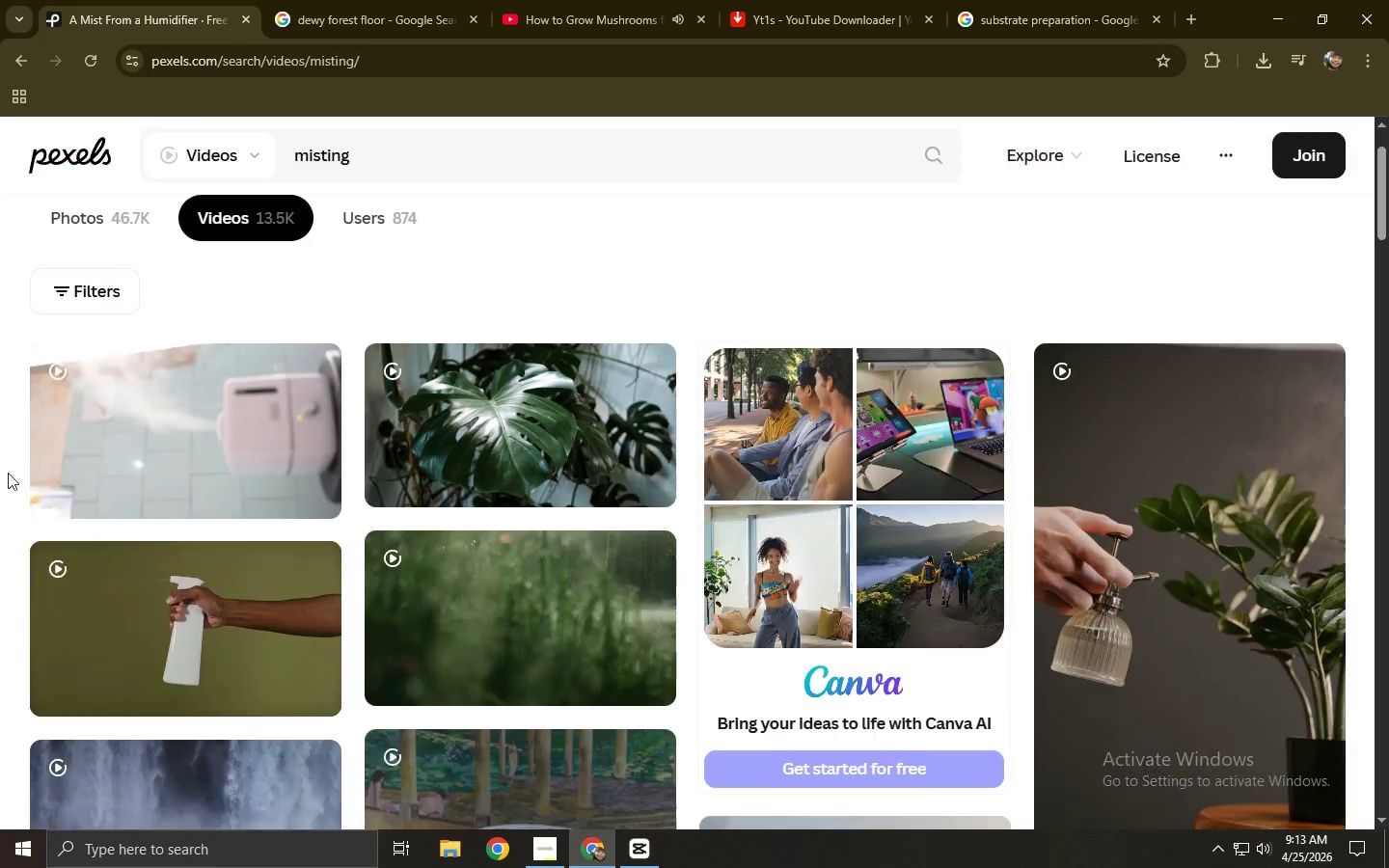 
scroll: coordinate [11, 472], scroll_direction: down, amount: 9.0
 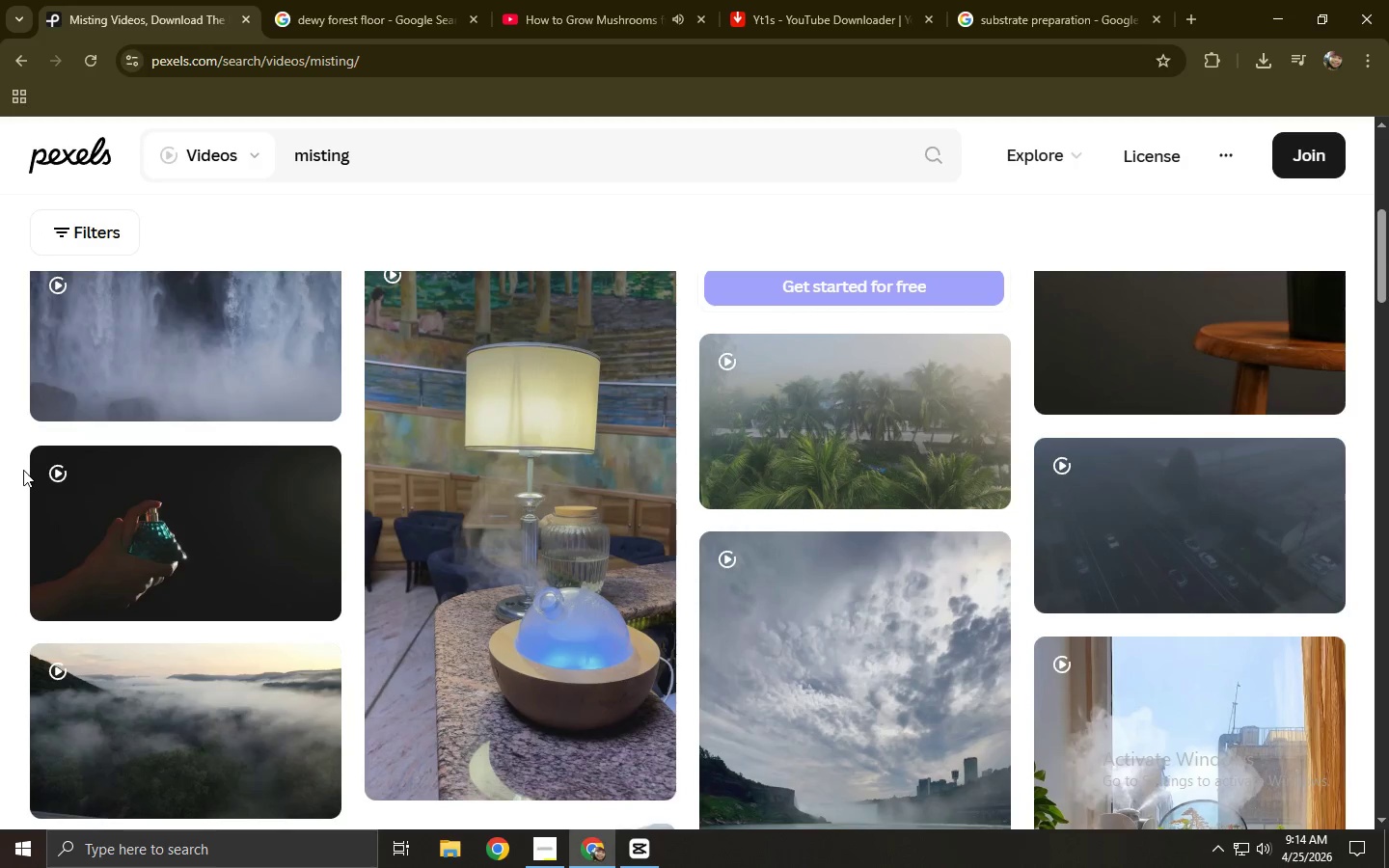 
left_click_drag(start_coordinate=[394, 172], to_coordinate=[186, 164])
 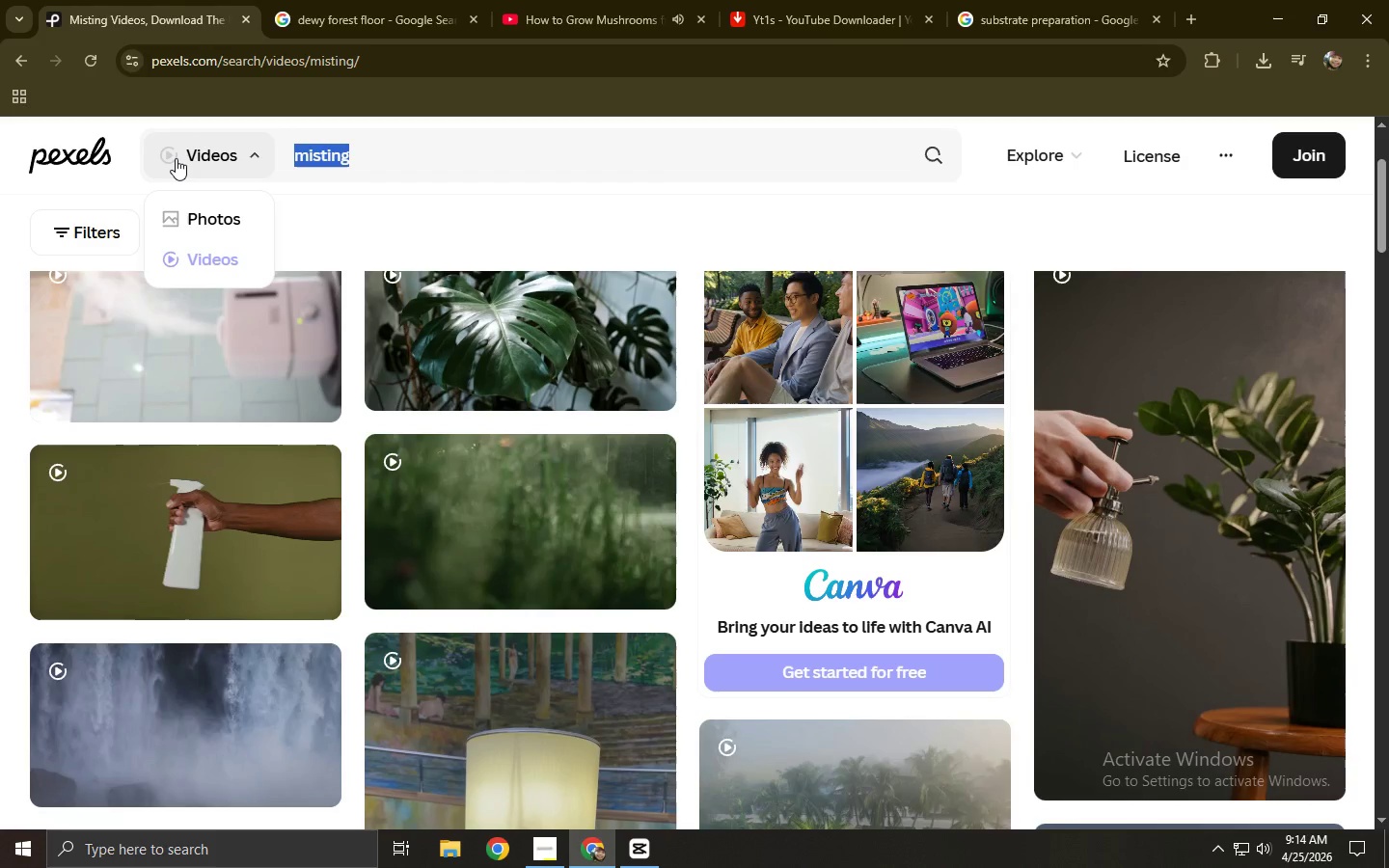 
scroll: coordinate [352, 313], scroll_direction: up, amount: 4.0
 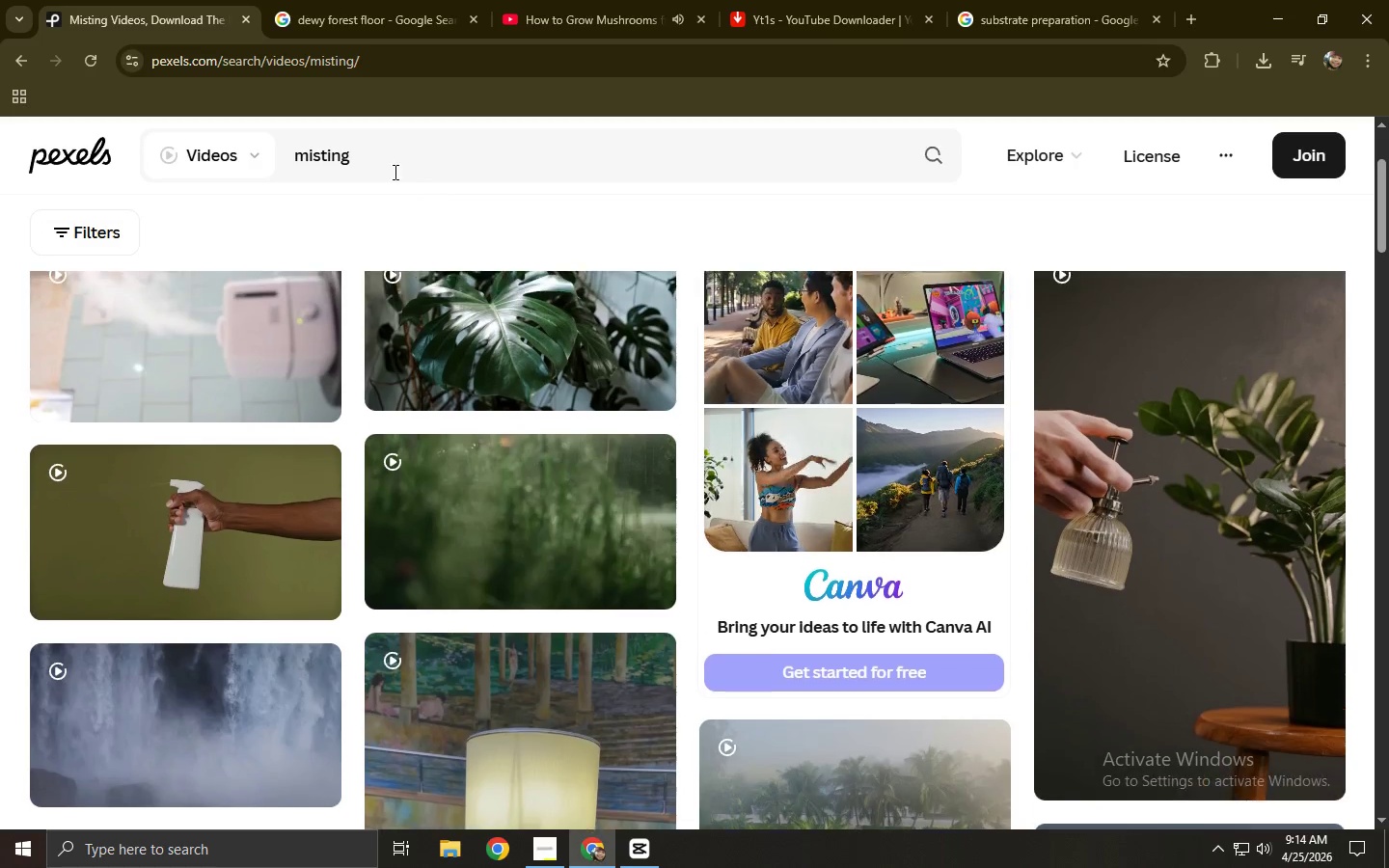 
type(sealing kits)
 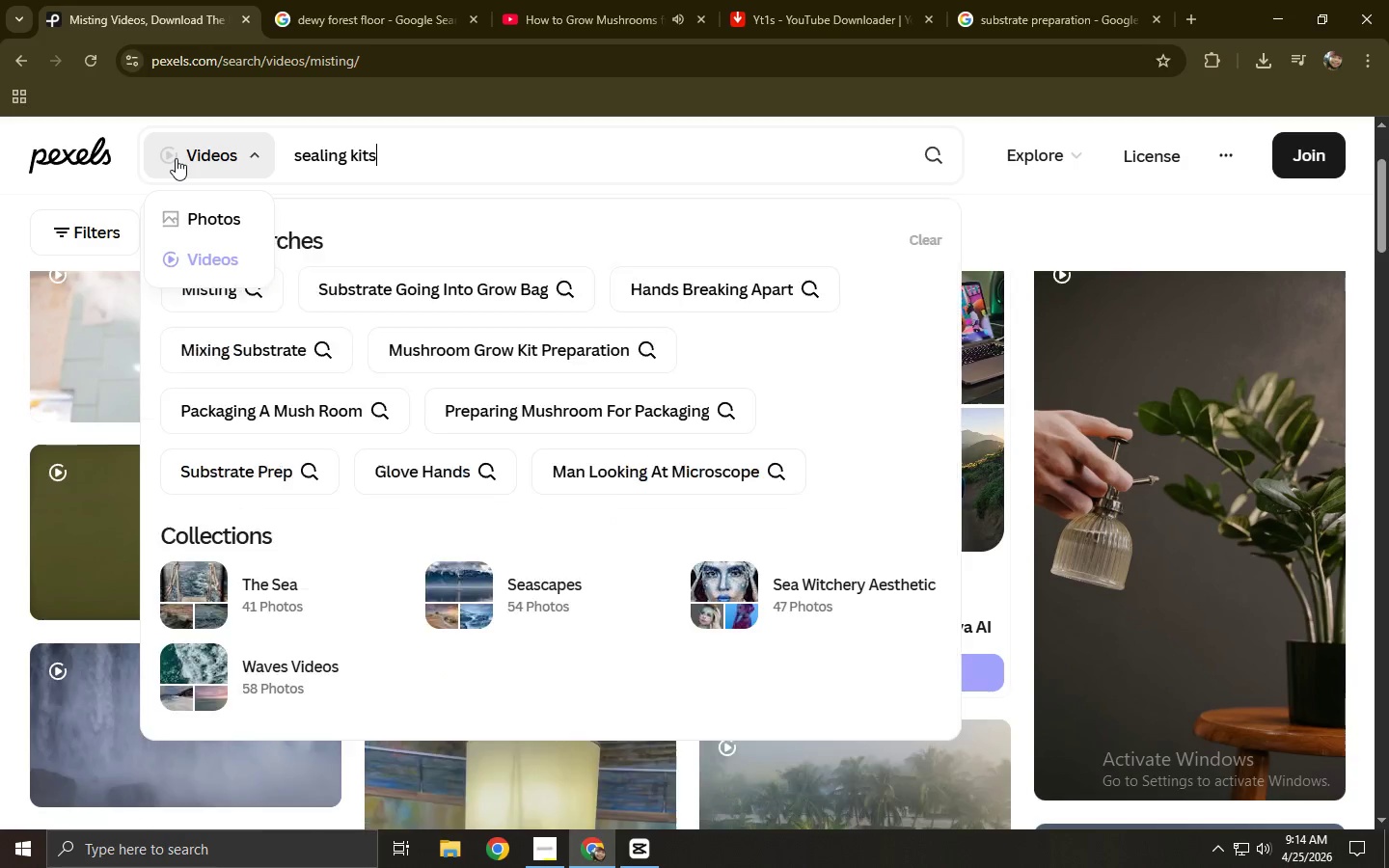 
key(Enter)
 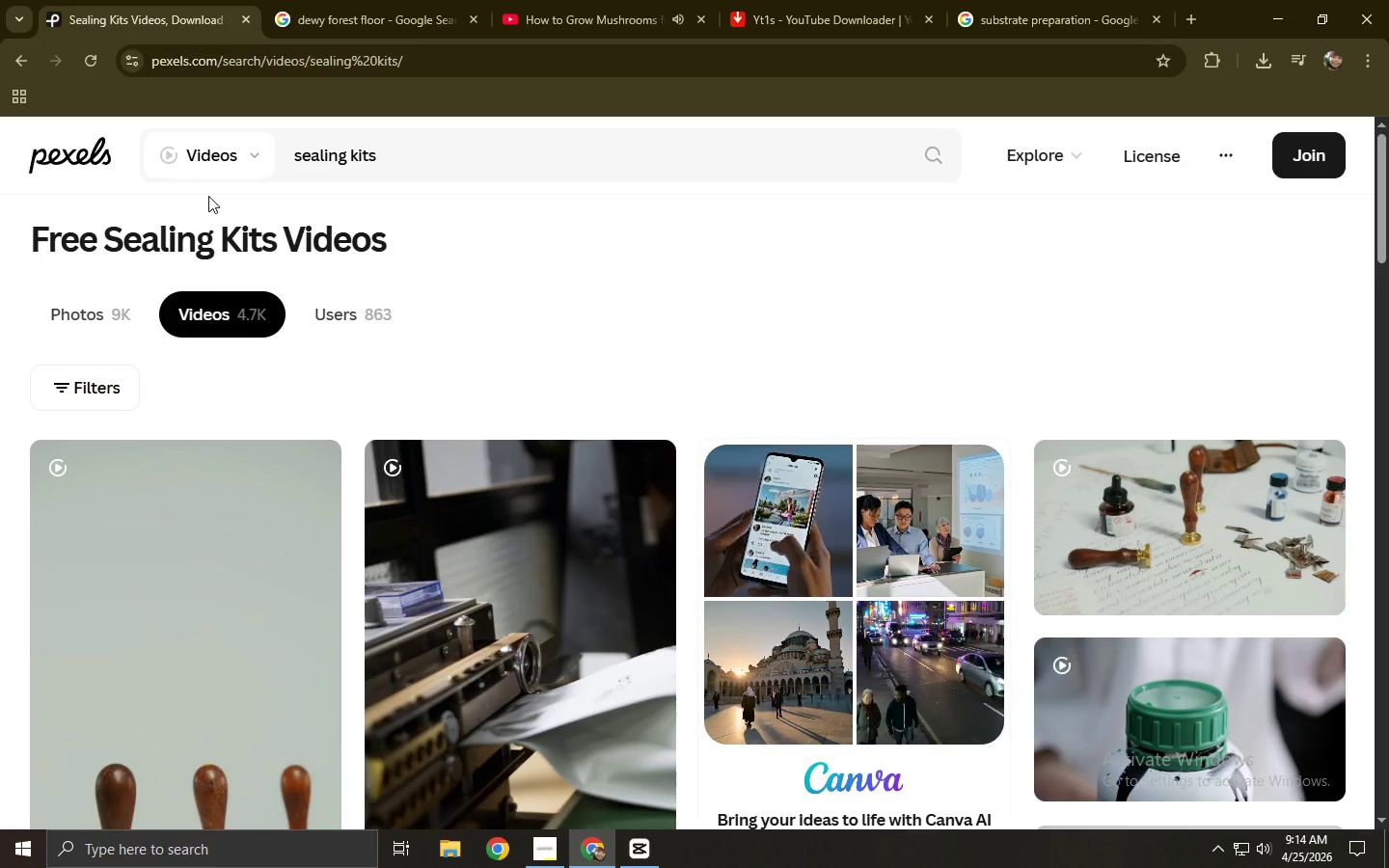 
wait(5.33)
 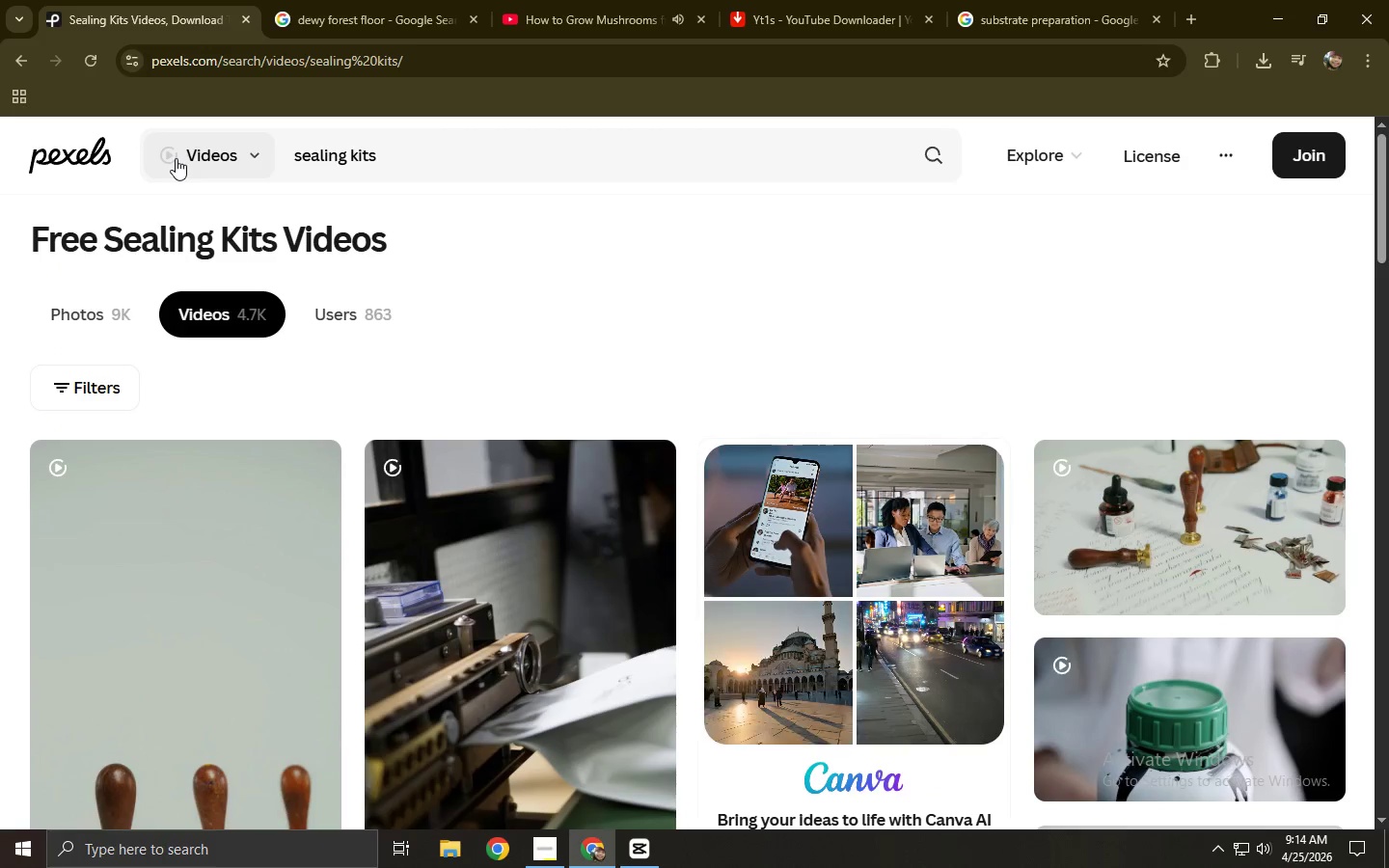 
scroll: coordinate [306, 274], scroll_direction: down, amount: 4.0
 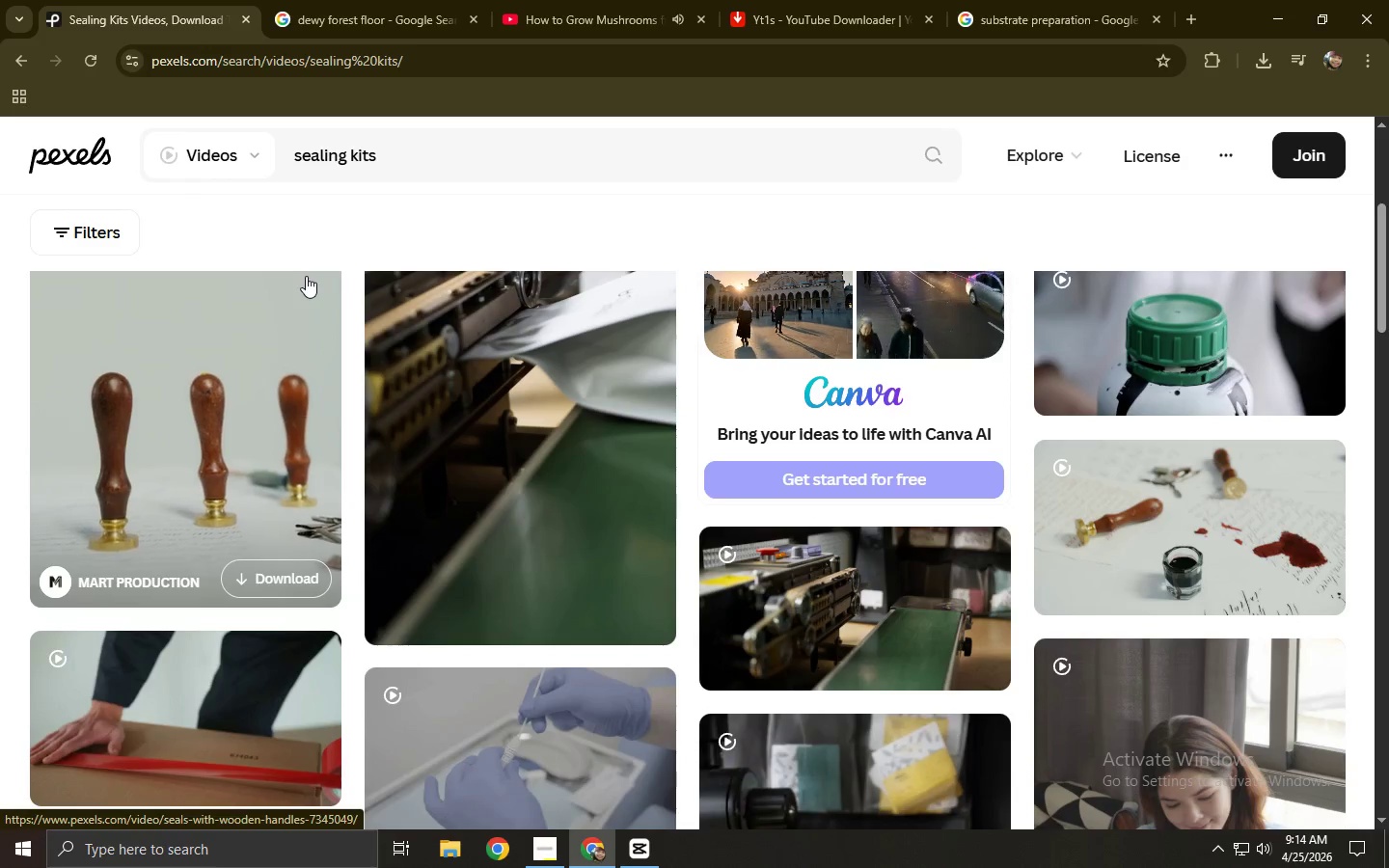 
left_click([550, 0])
 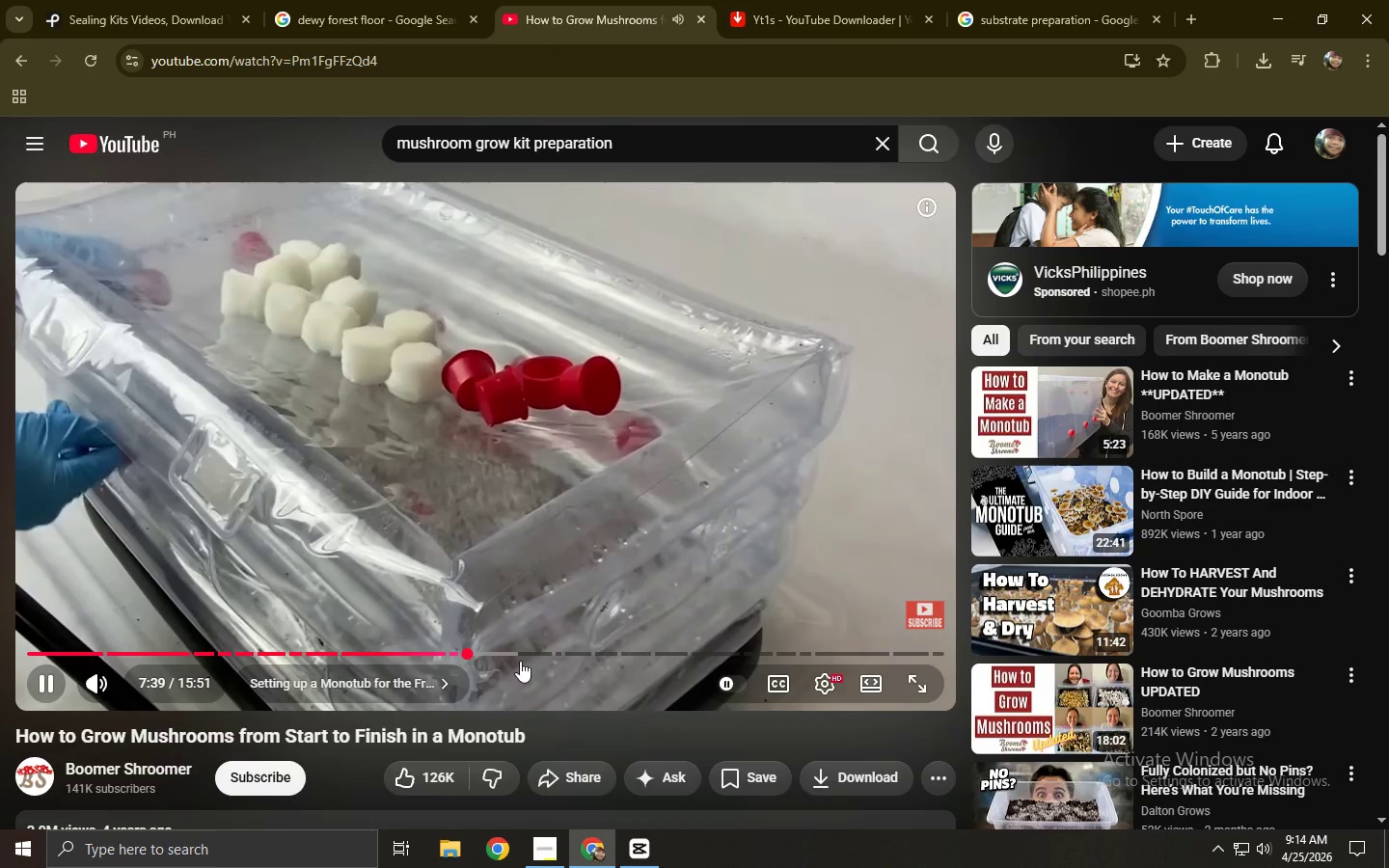 
left_click([489, 651])